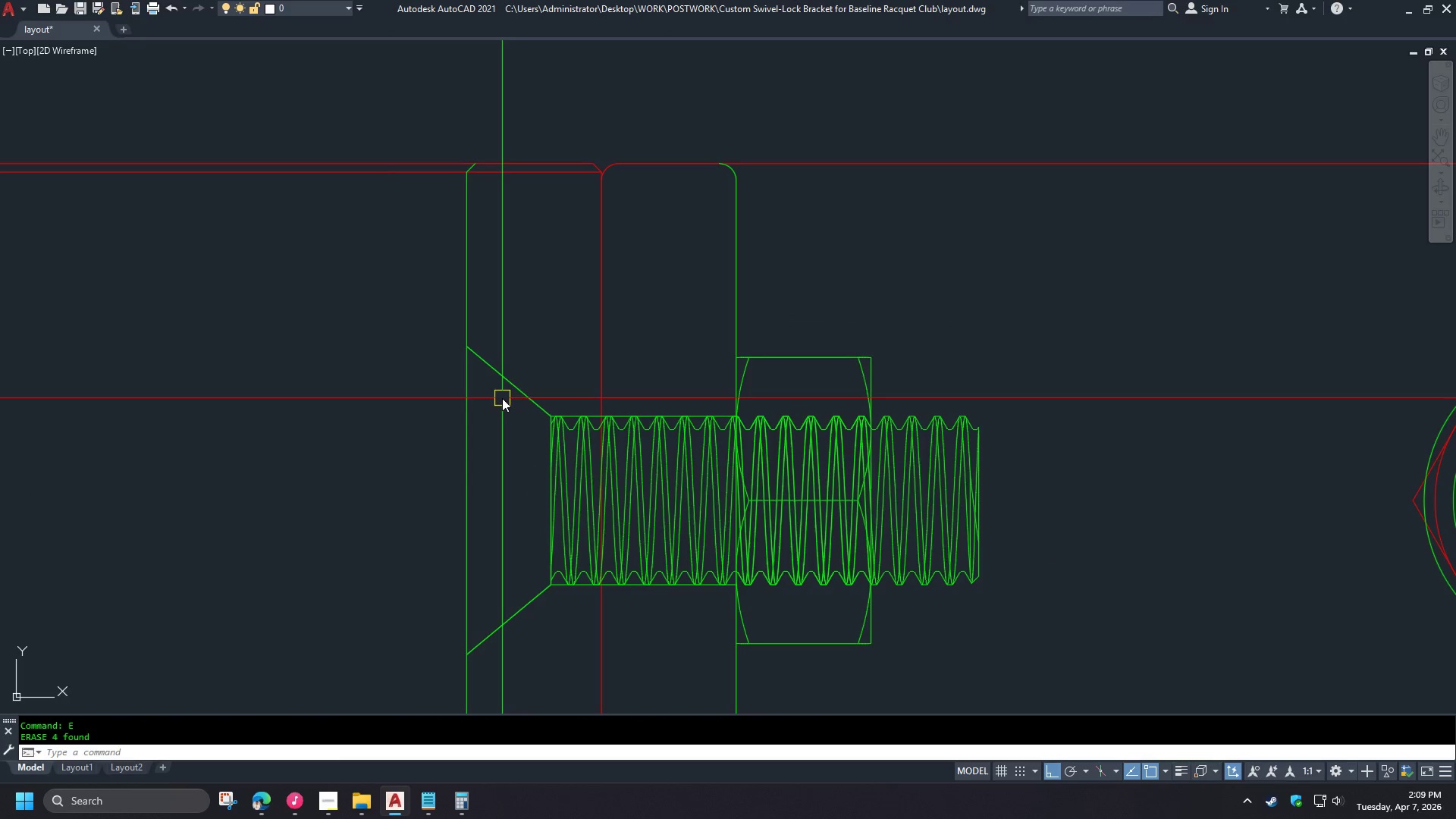 
scroll: coordinate [447, 421], scroll_direction: up, amount: 2.0
 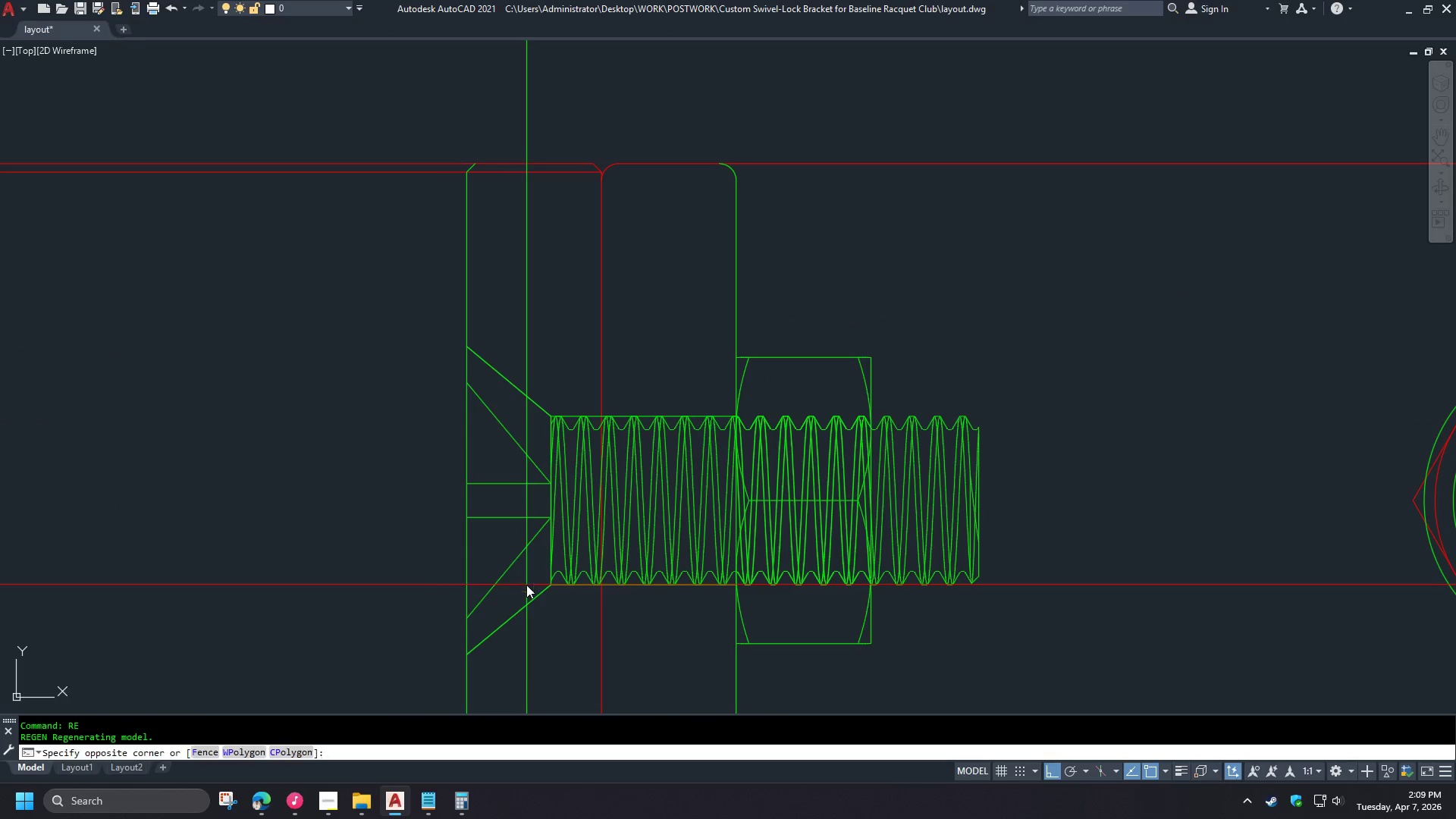 
type(ma )
 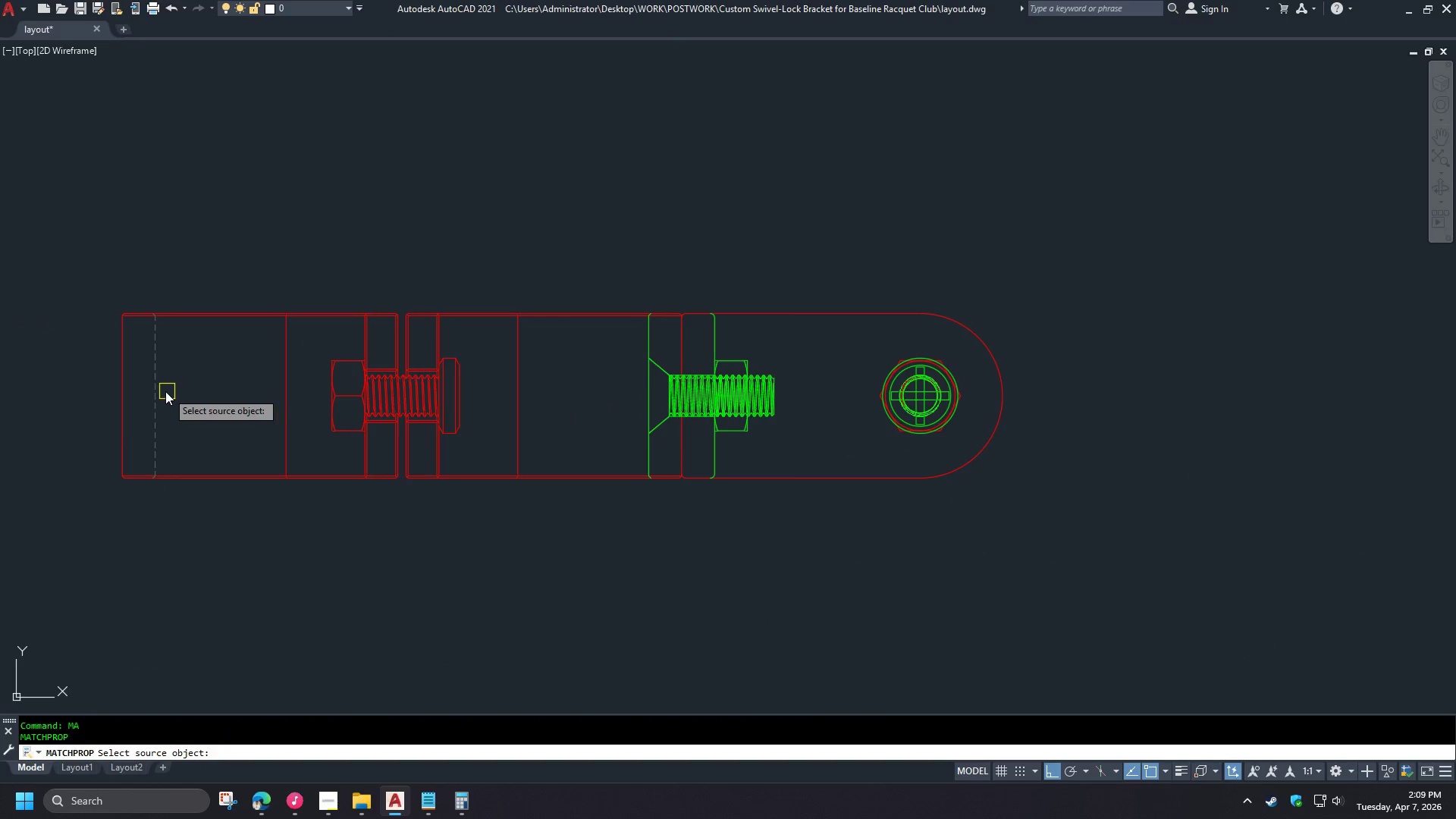 
left_click([158, 388])
 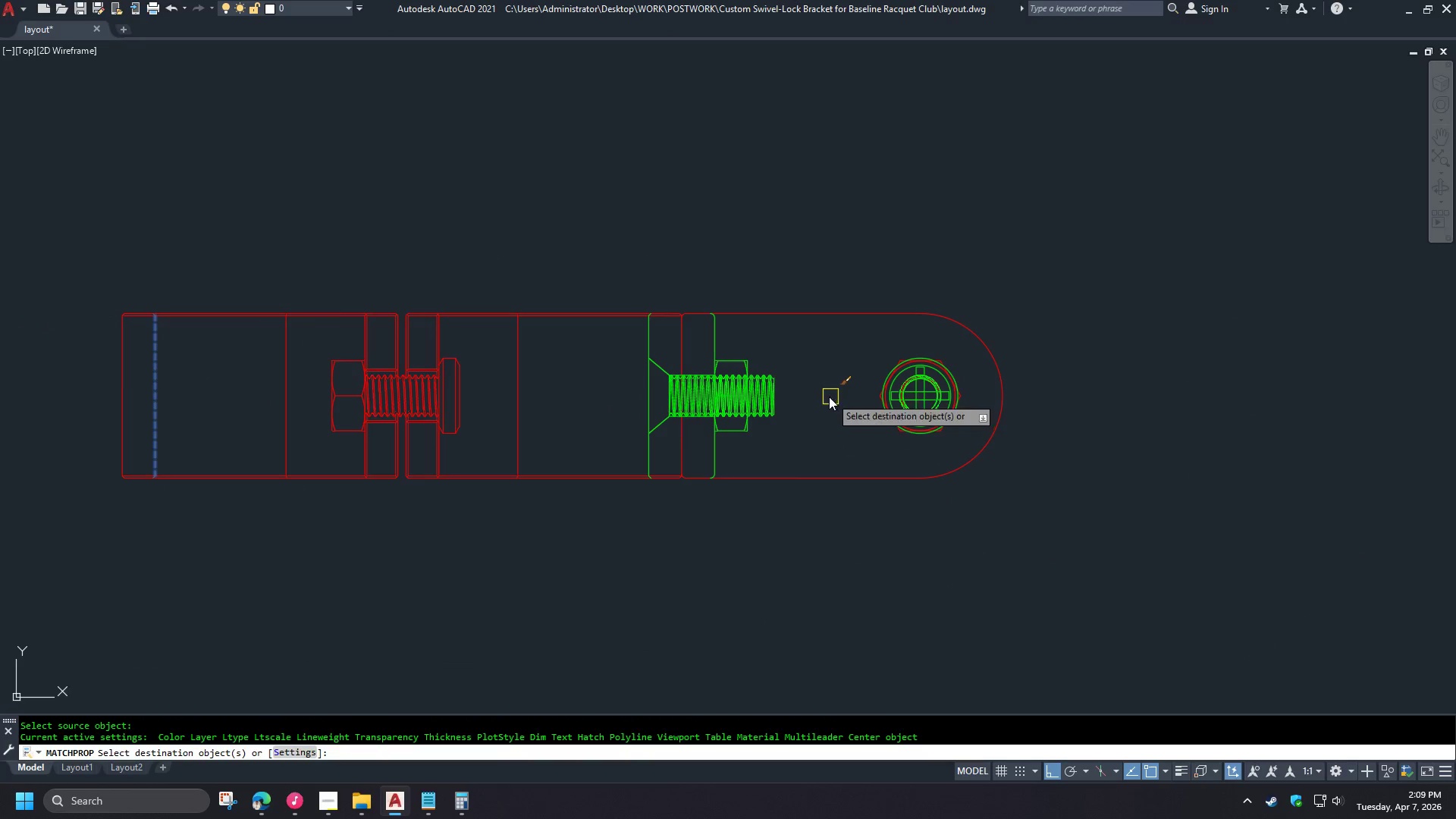 
scroll: coordinate [582, 375], scroll_direction: down, amount: 3.0
 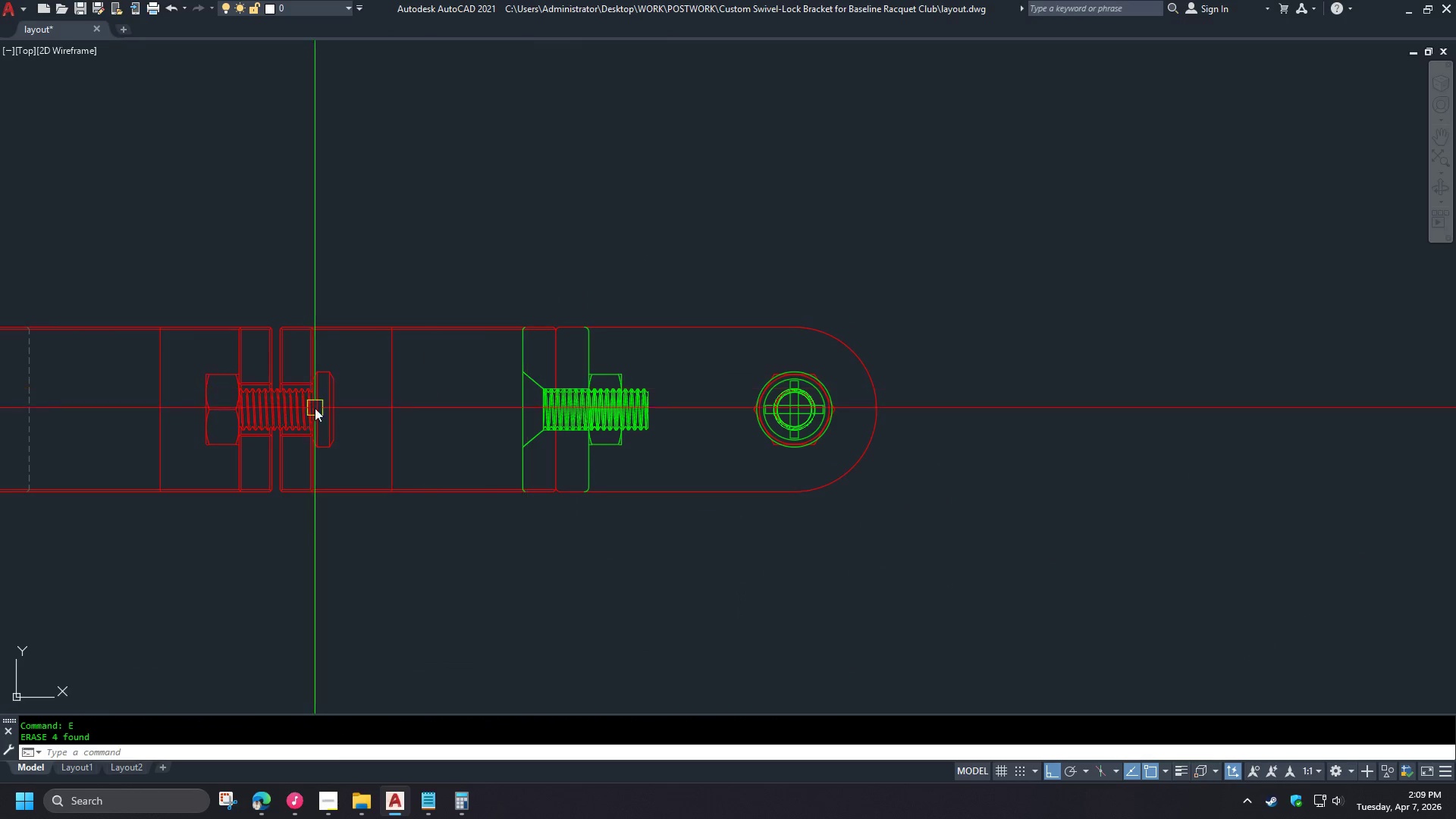 
left_click([437, 287])
 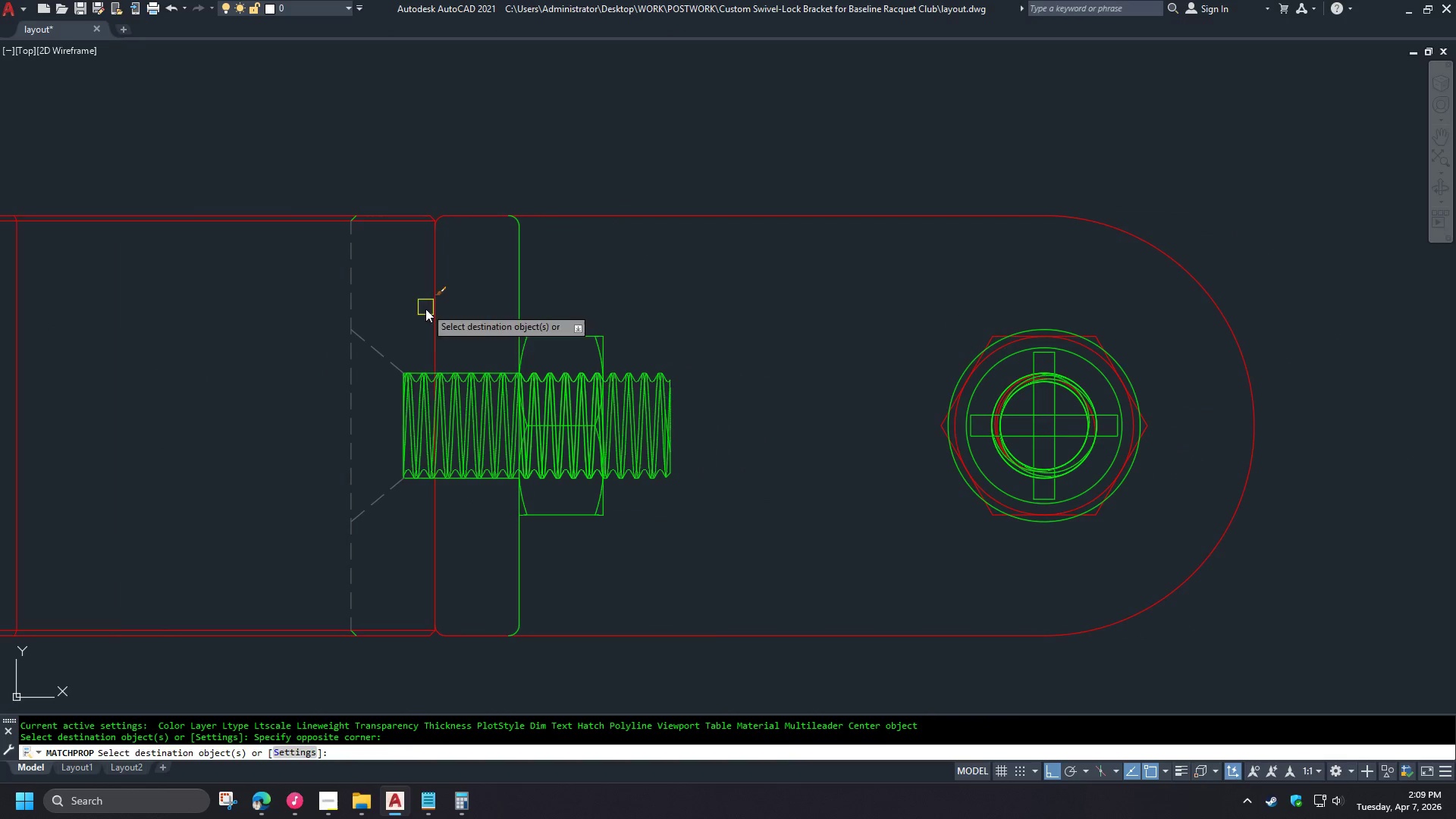 
scroll: coordinate [701, 382], scroll_direction: up, amount: 2.0
 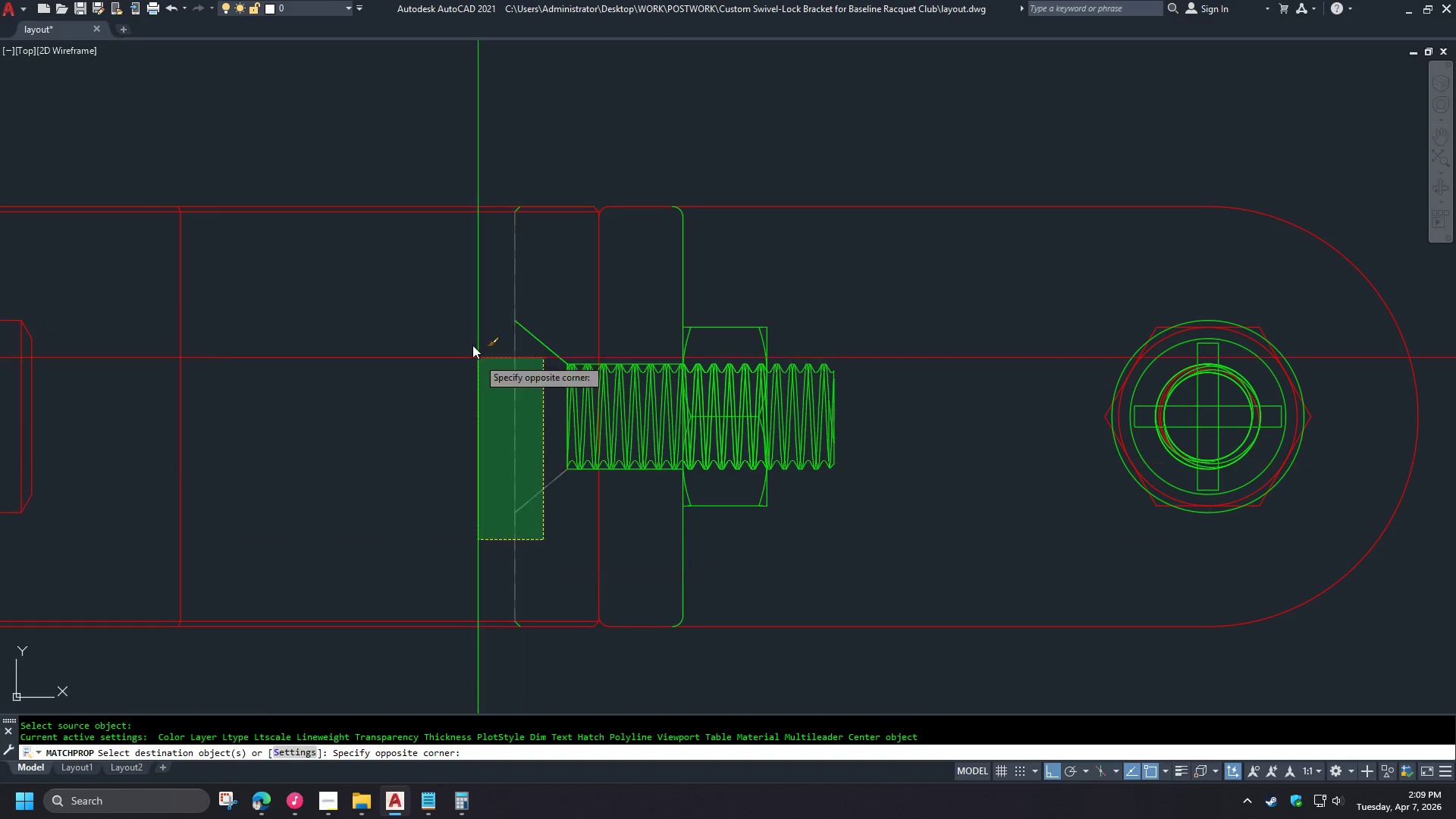 
key(Space)
 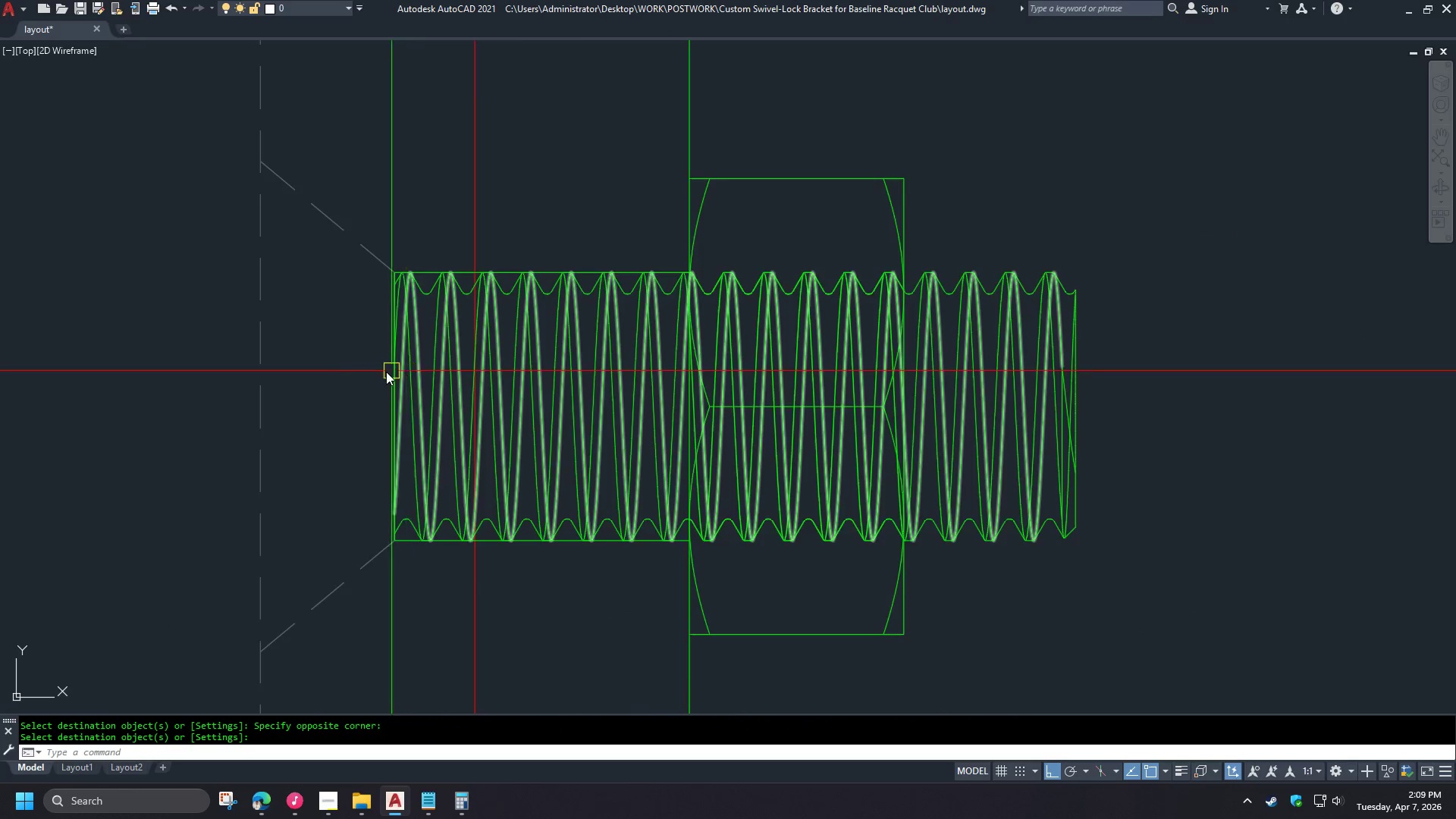 
scroll: coordinate [408, 440], scroll_direction: up, amount: 2.0
 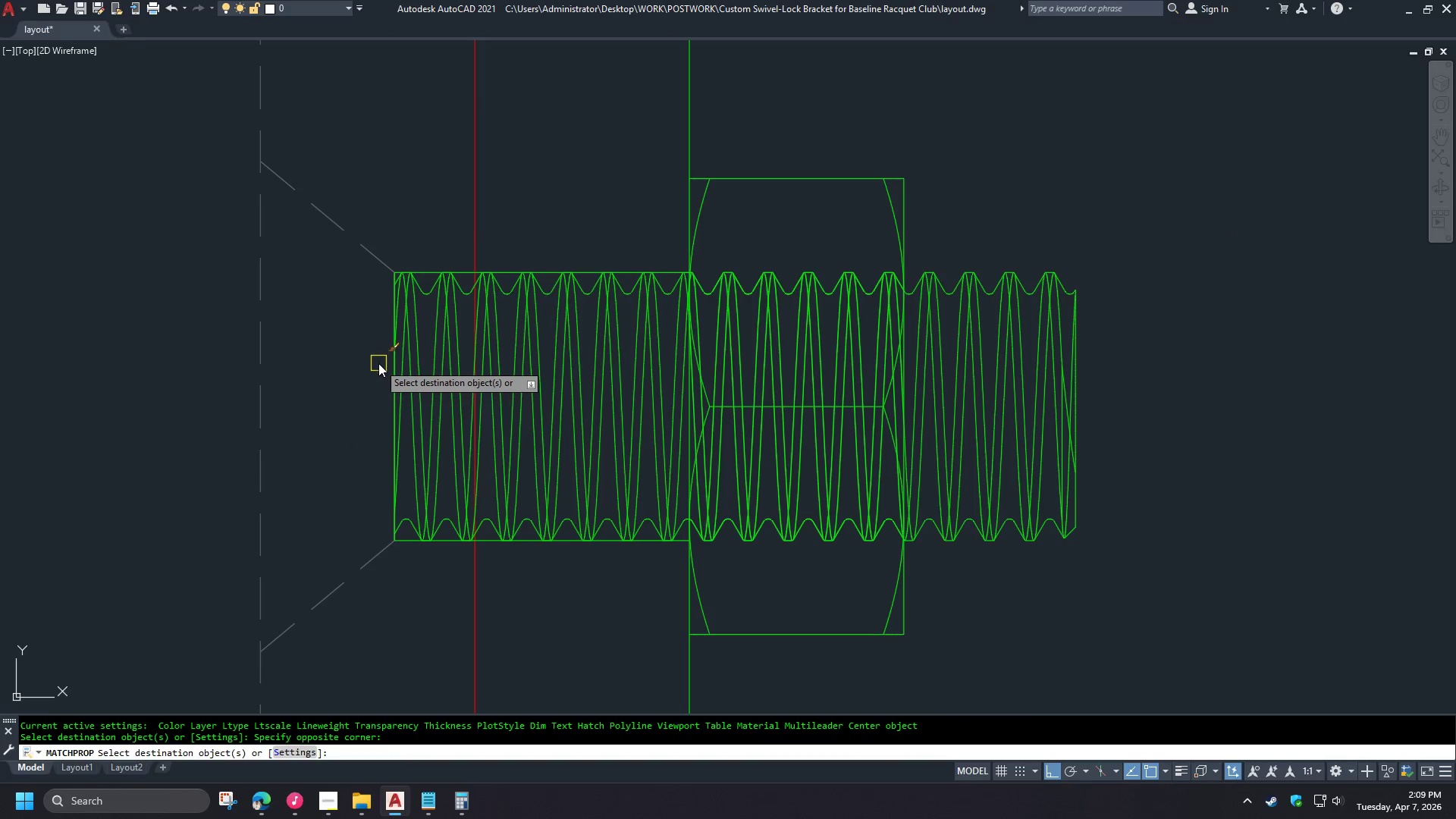 
scroll: coordinate [680, 388], scroll_direction: down, amount: 3.0
 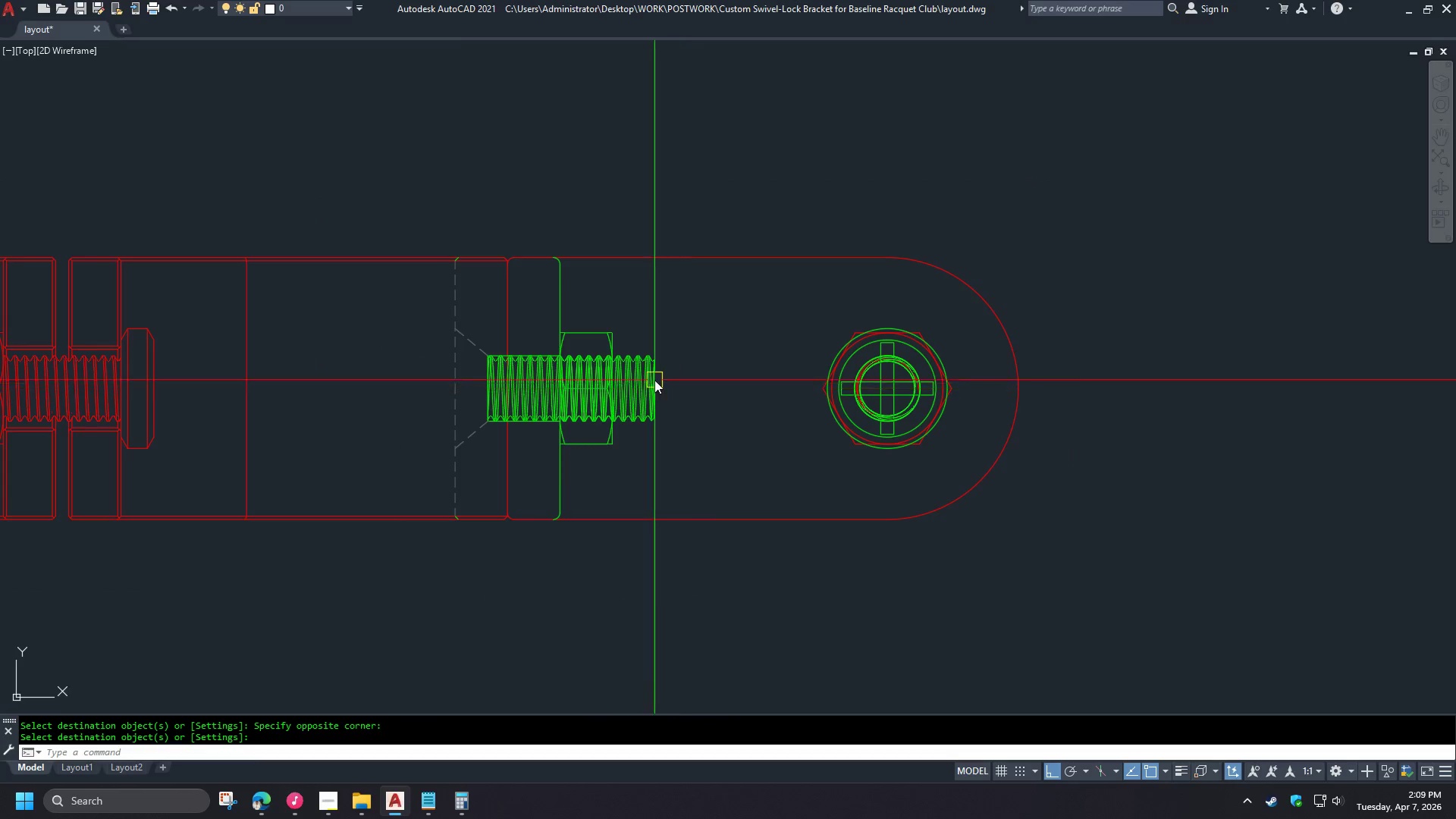 
scroll: coordinate [654, 380], scroll_direction: up, amount: 3.0
 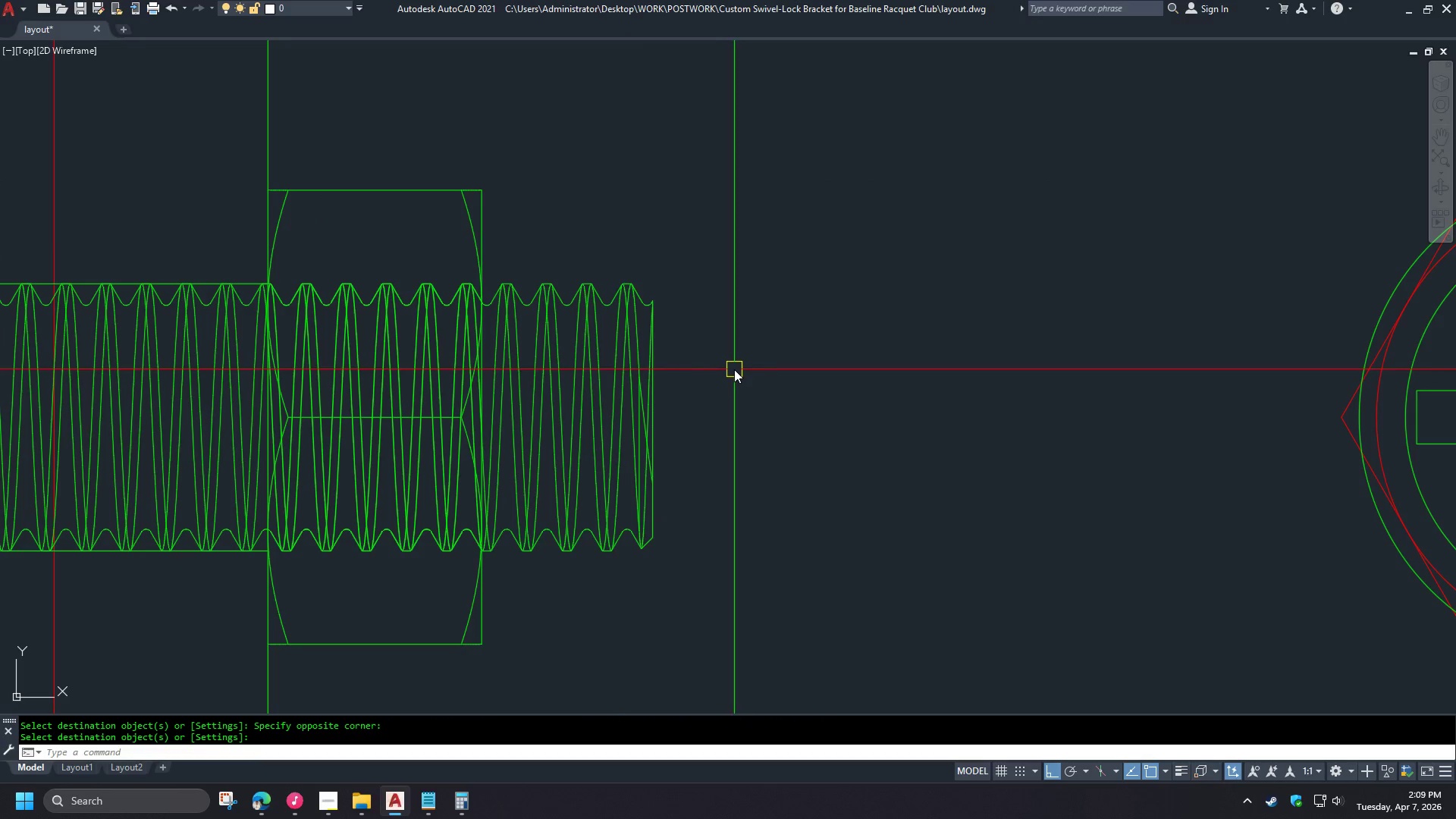 
scroll: coordinate [759, 370], scroll_direction: down, amount: 2.0
 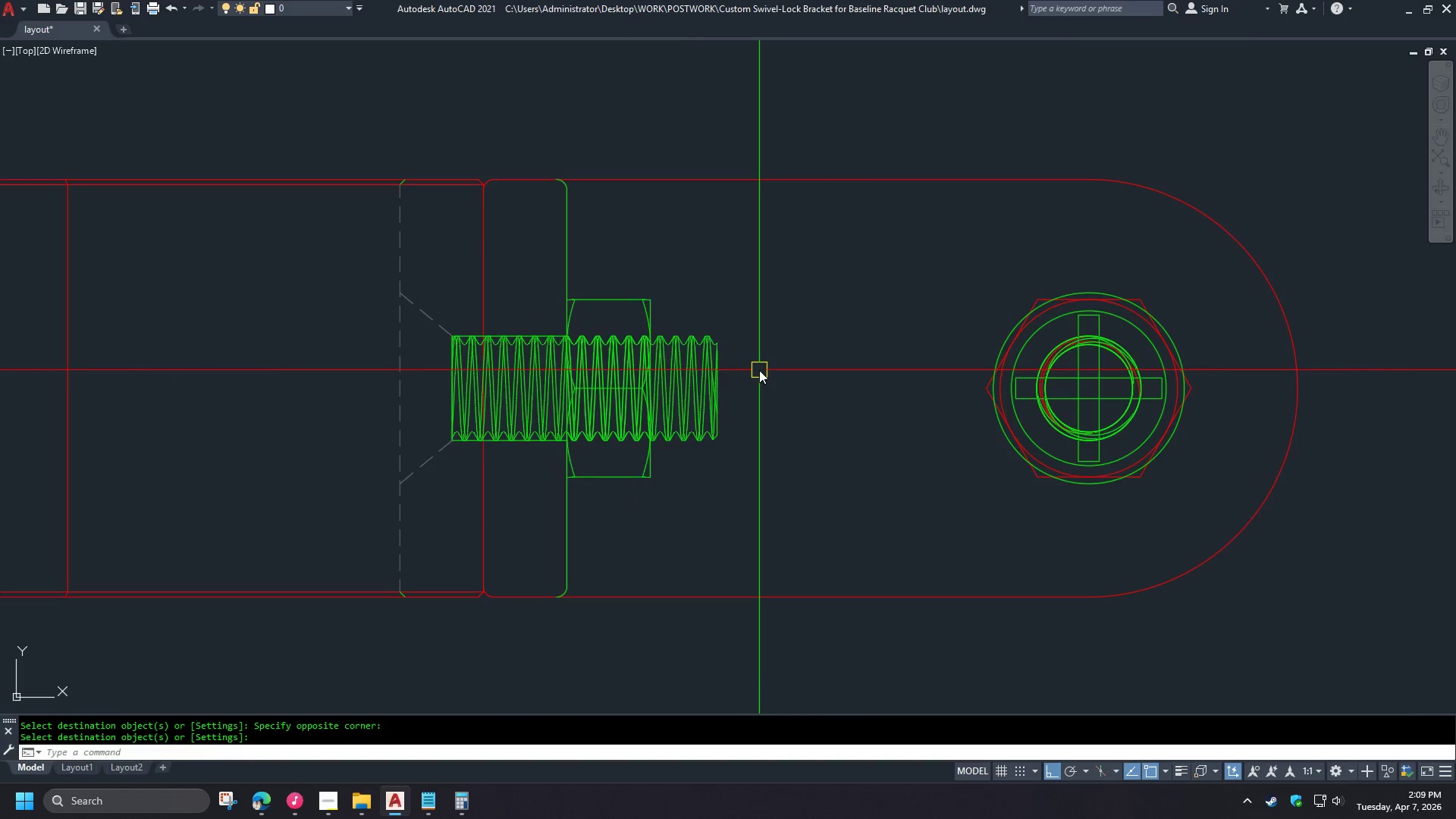 
scroll: coordinate [758, 370], scroll_direction: up, amount: 1.0
 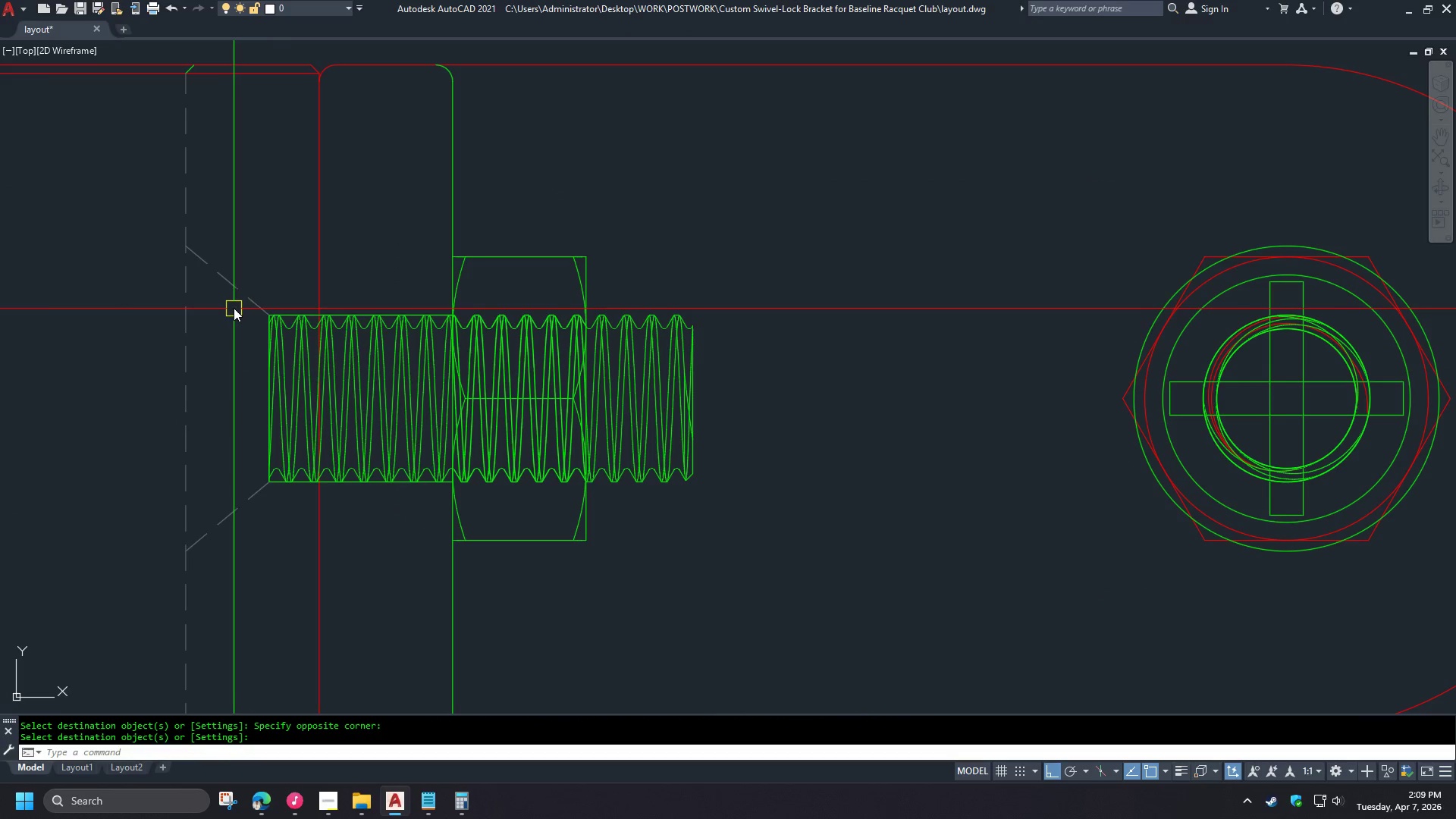 
left_click([260, 290])
 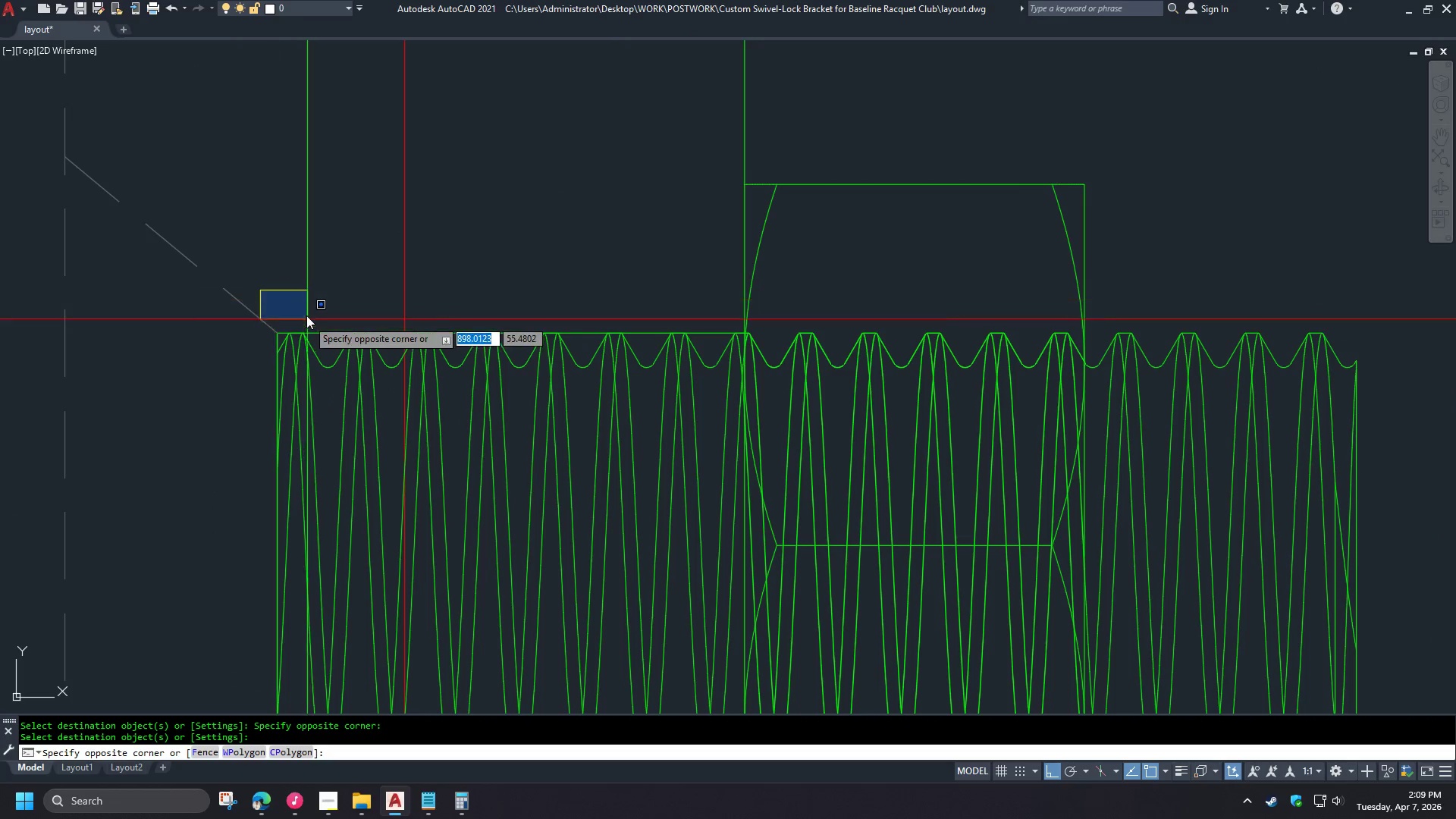 
left_click([357, 302])
 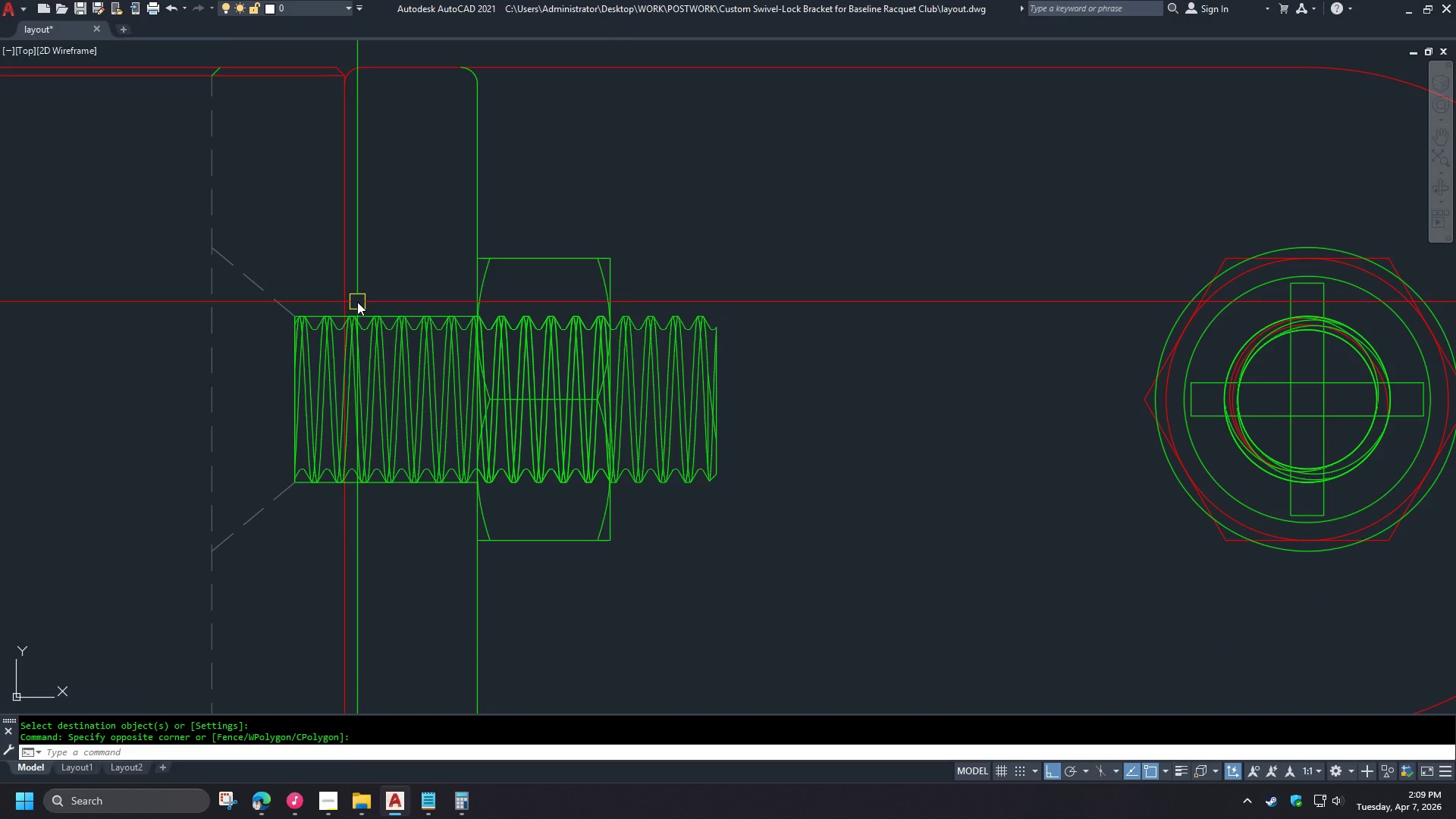 
scroll: coordinate [271, 312], scroll_direction: up, amount: 2.0
 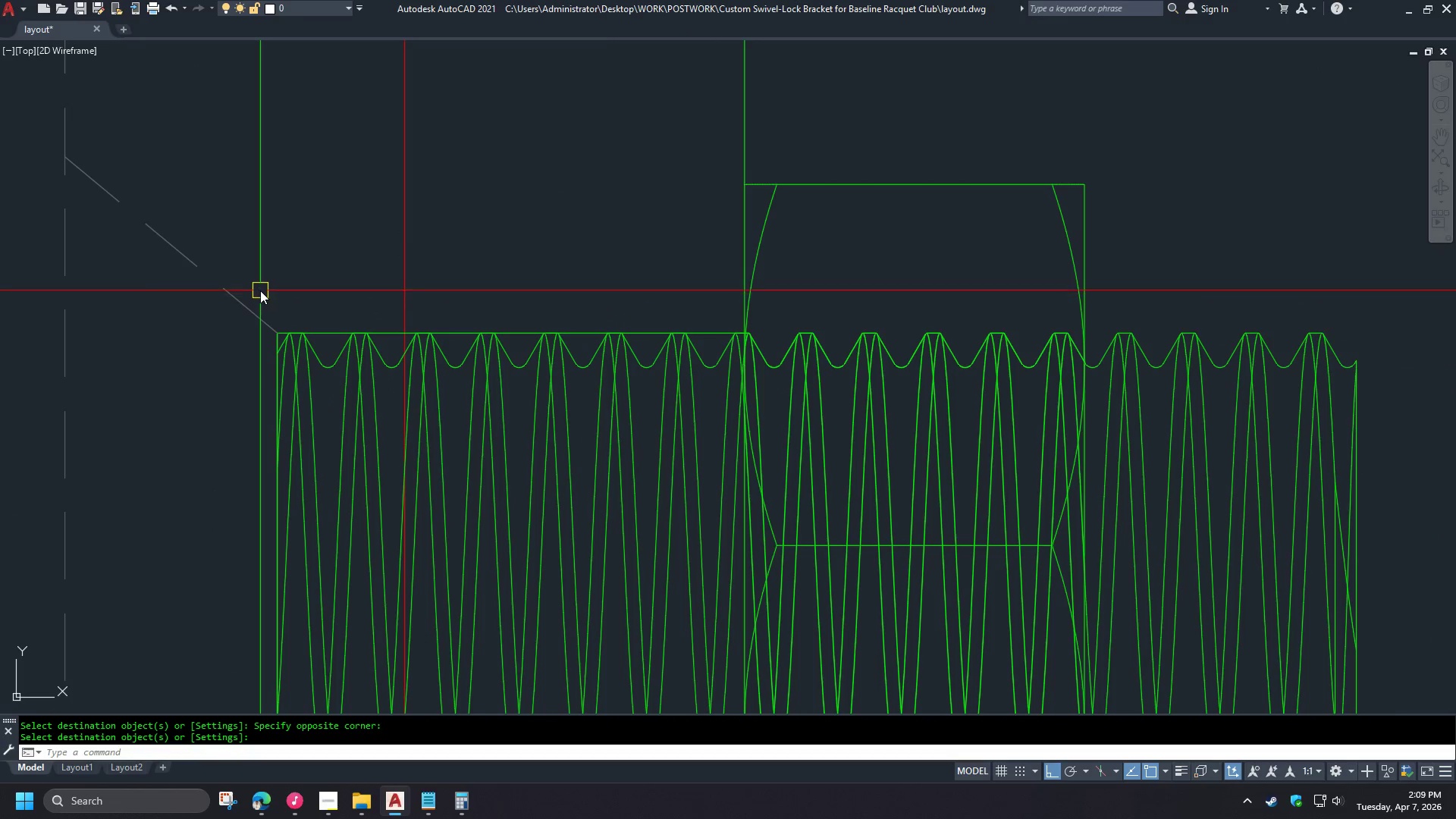 
scroll: coordinate [306, 305], scroll_direction: down, amount: 2.0
 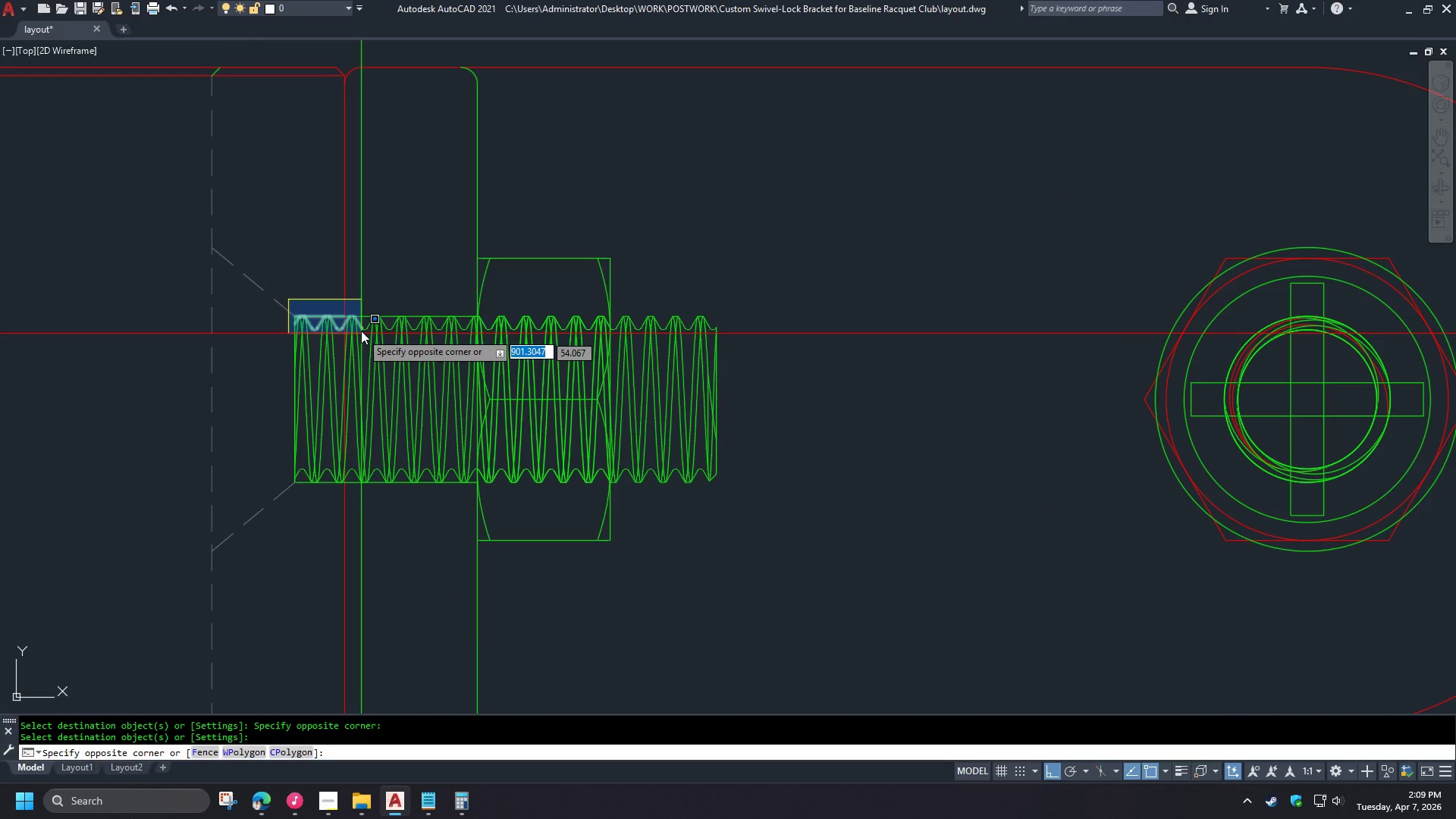 
wait(15.07)
 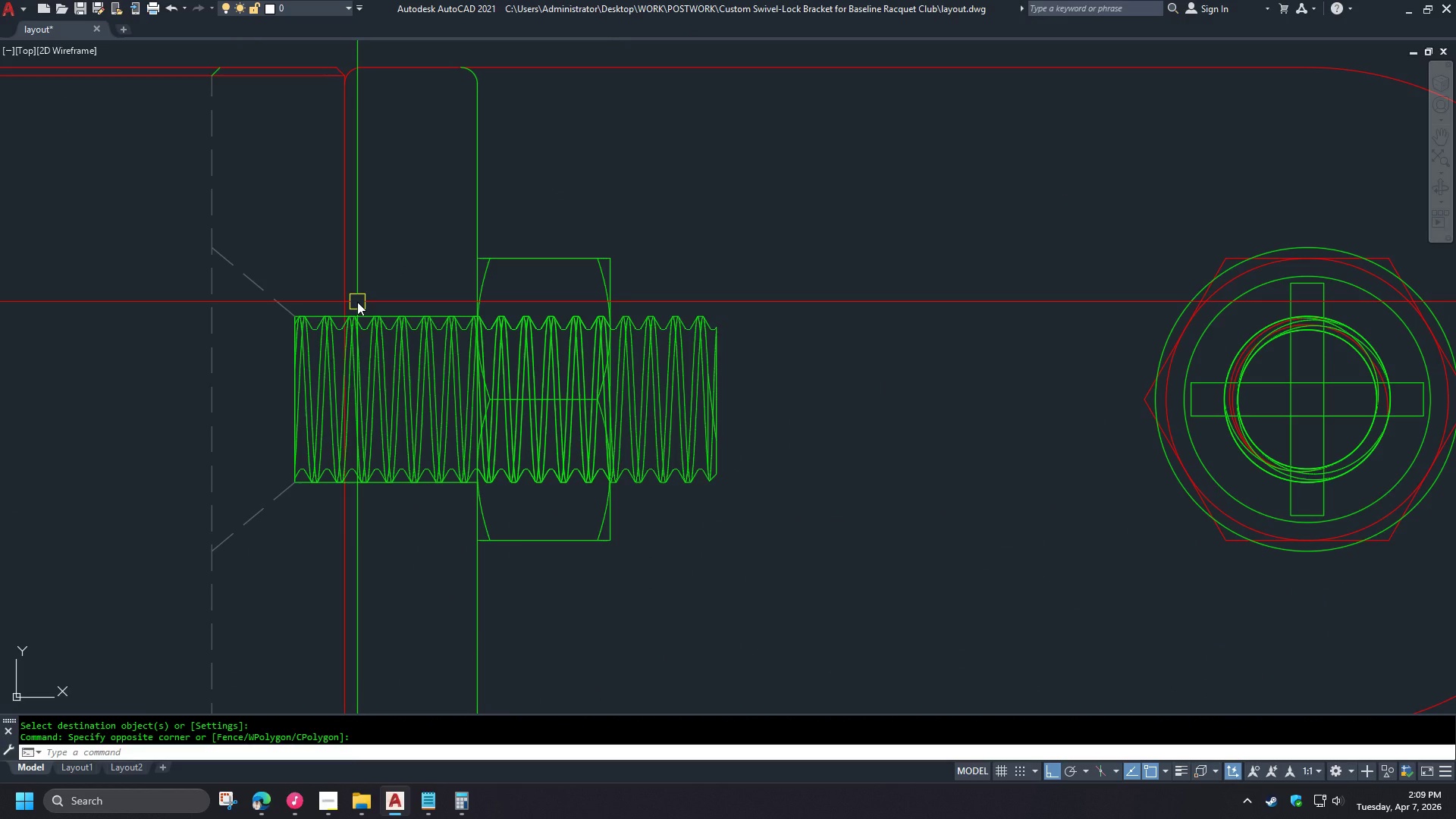 
scroll: coordinate [614, 327], scroll_direction: up, amount: 1.0
 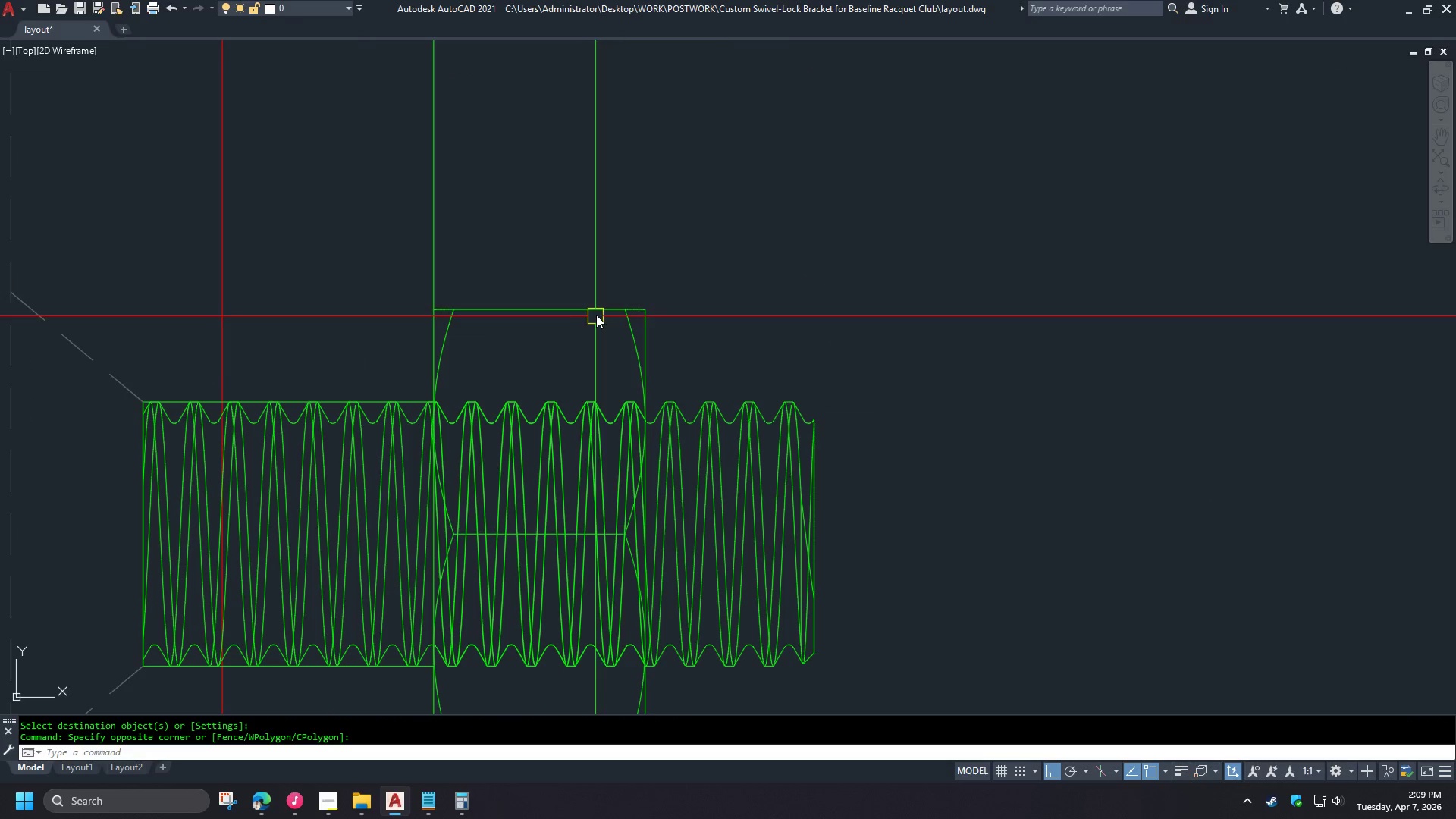 
left_click_drag(start_coordinate=[659, 315], to_coordinate=[654, 311])
 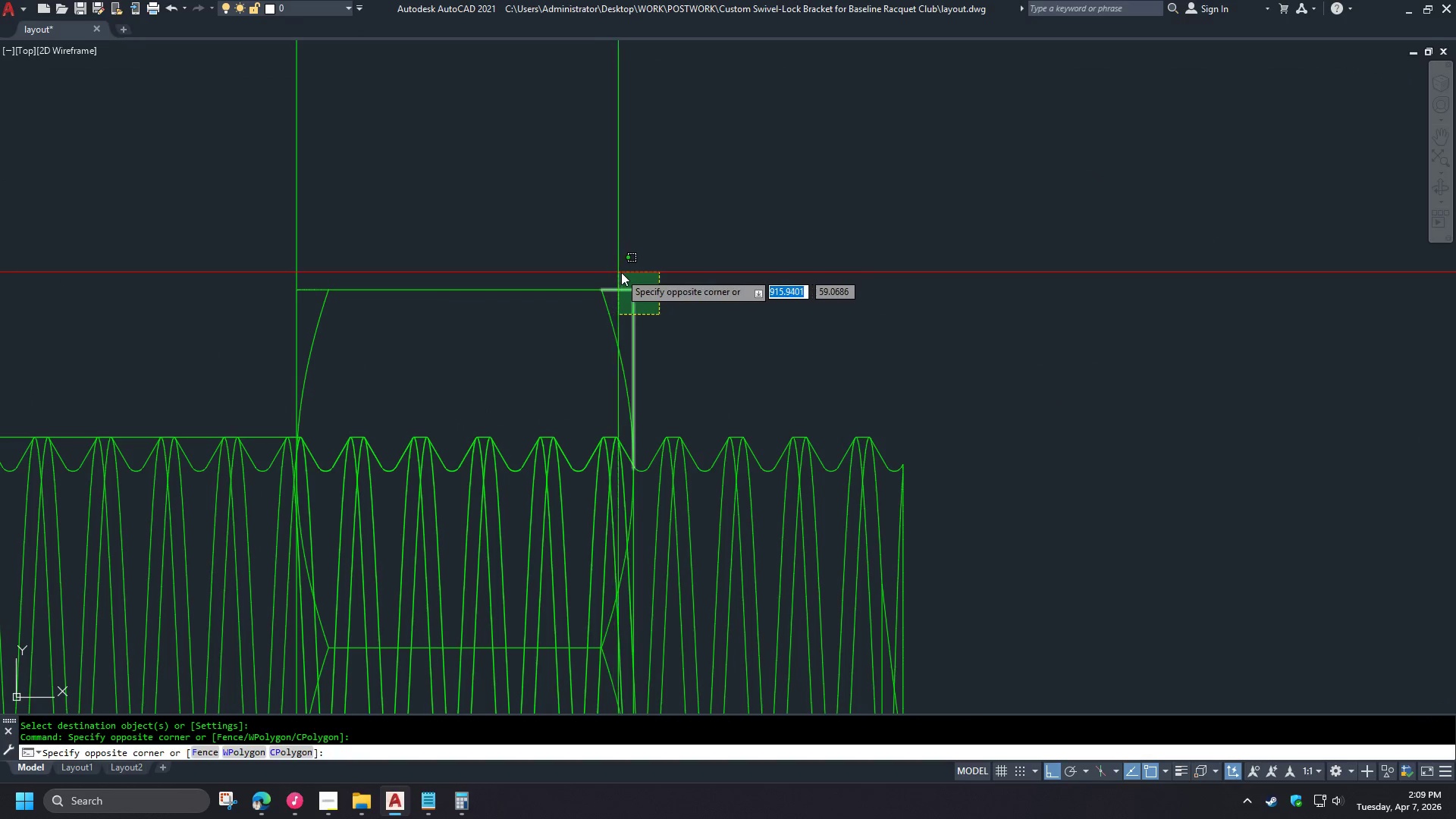 
double_click([622, 272])
 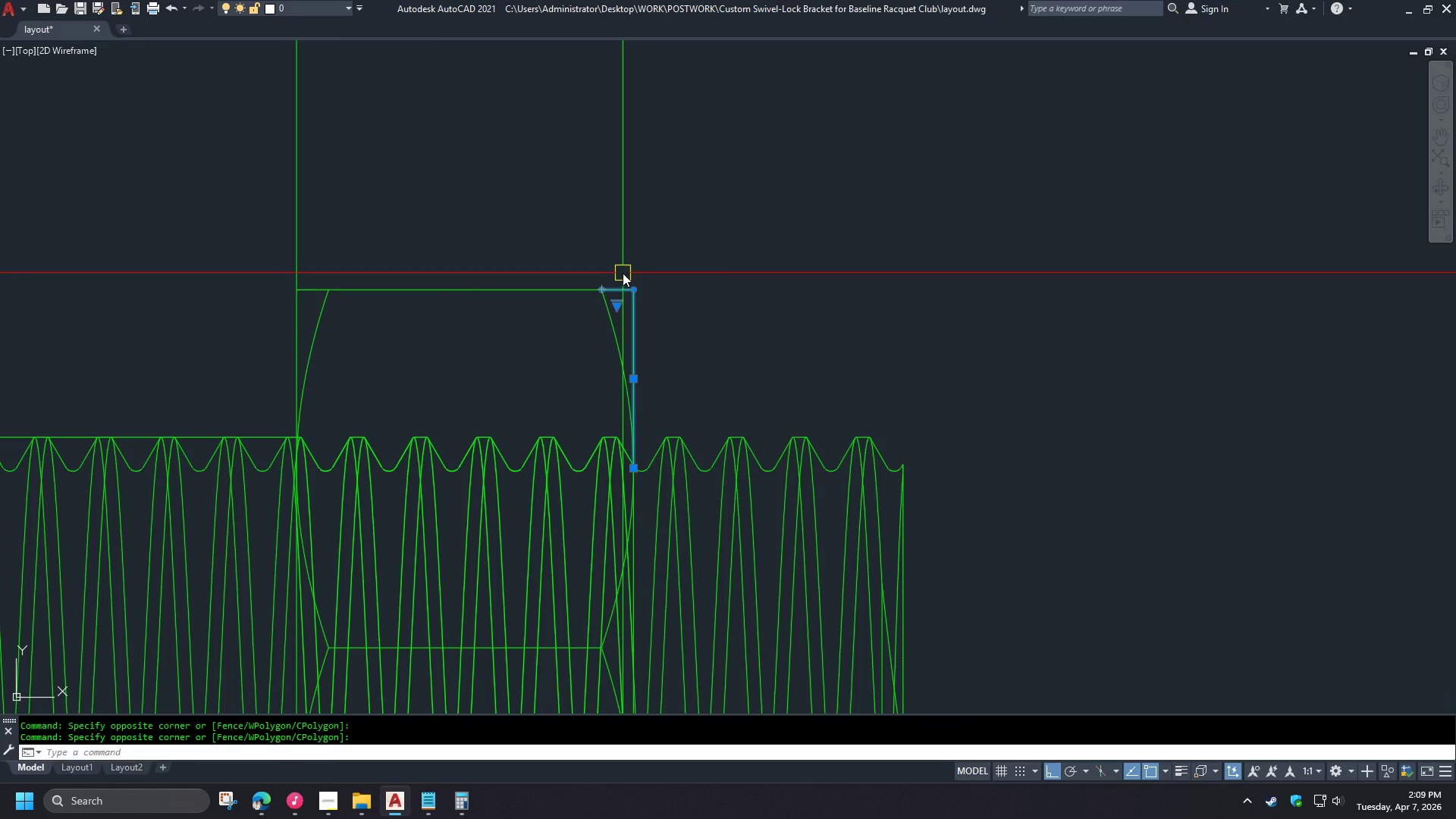 
key(E)
 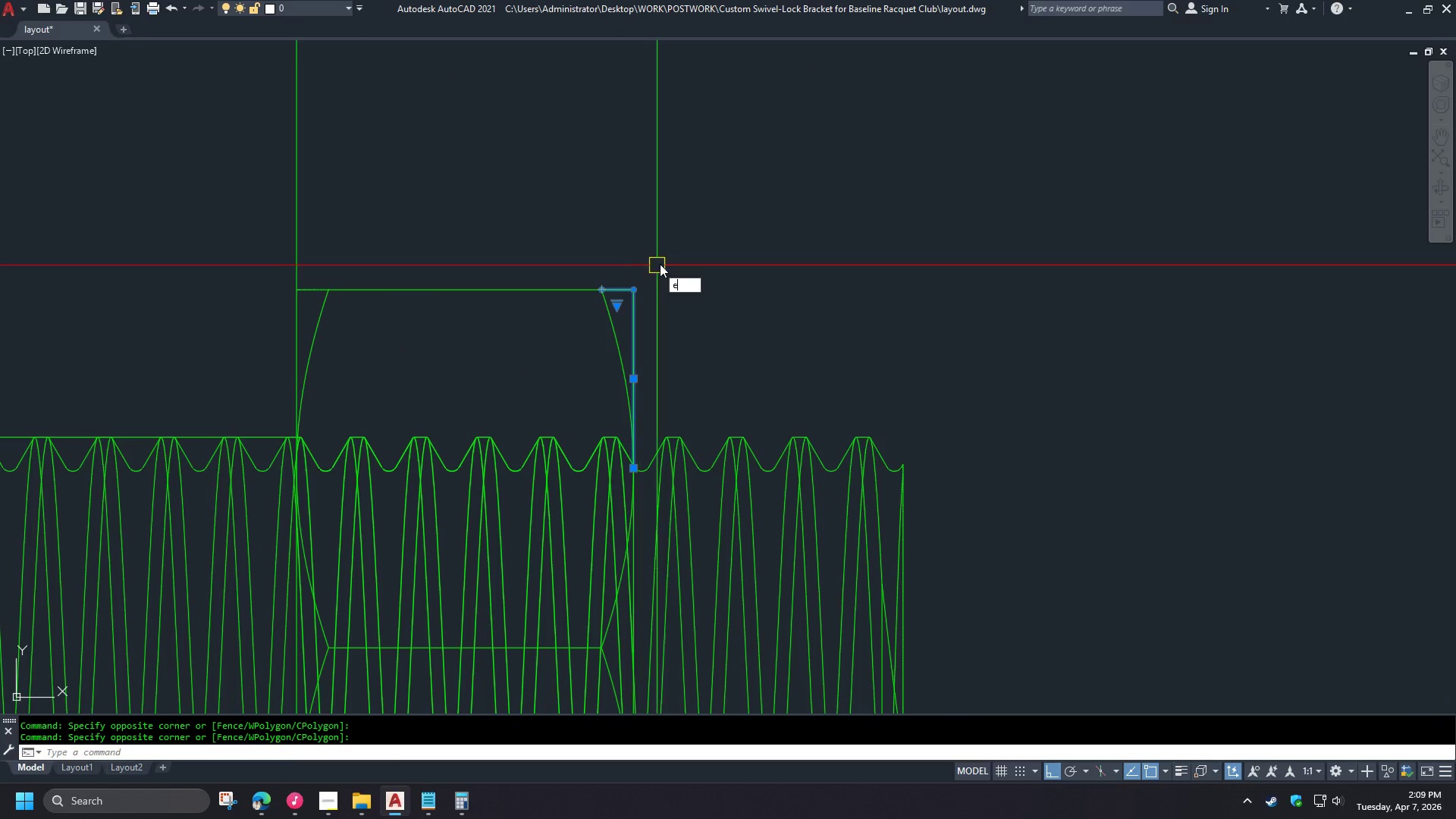 
key(Space)
 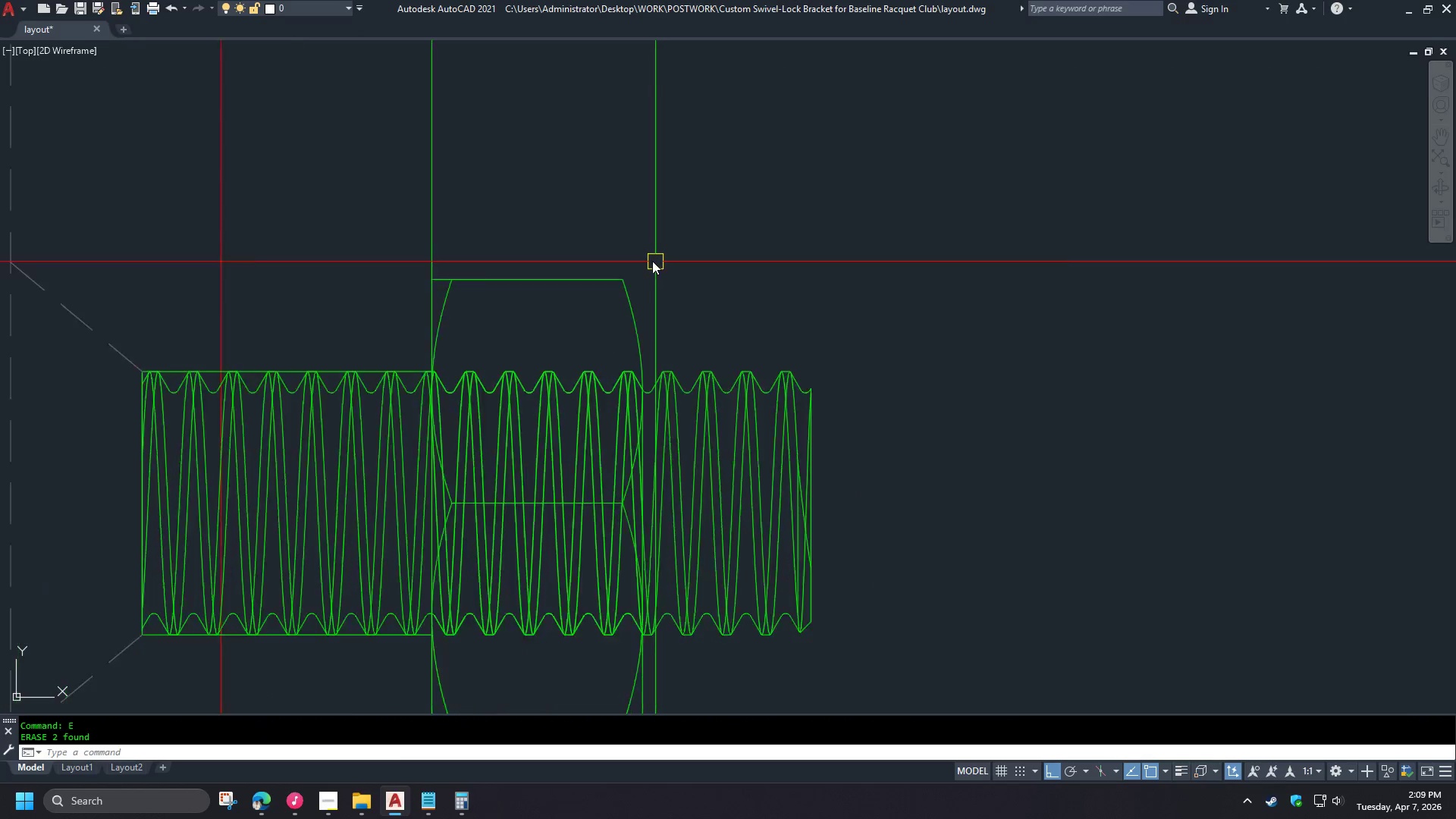 
scroll: coordinate [639, 294], scroll_direction: up, amount: 1.0
 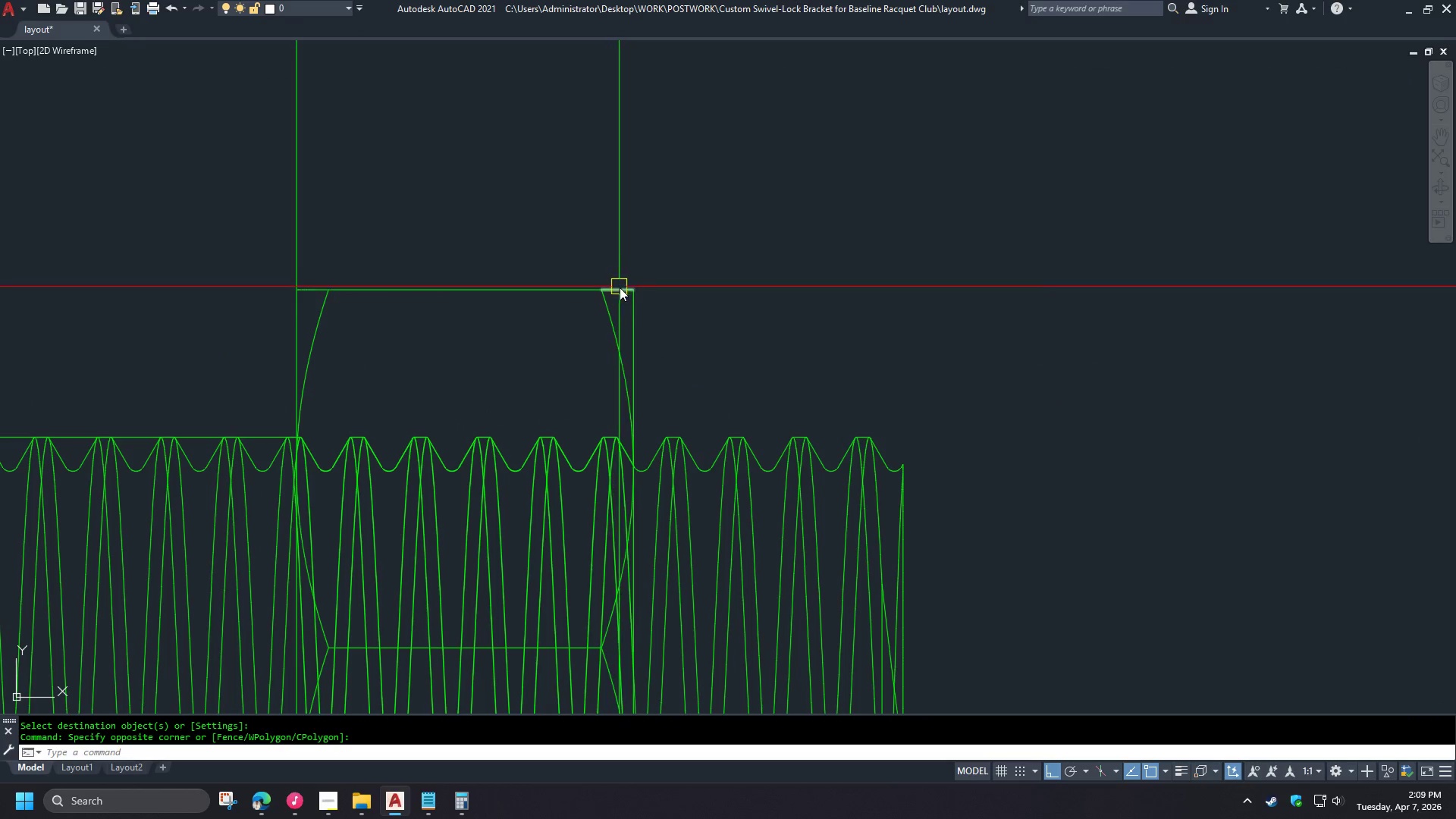 
double_click([500, 233])
 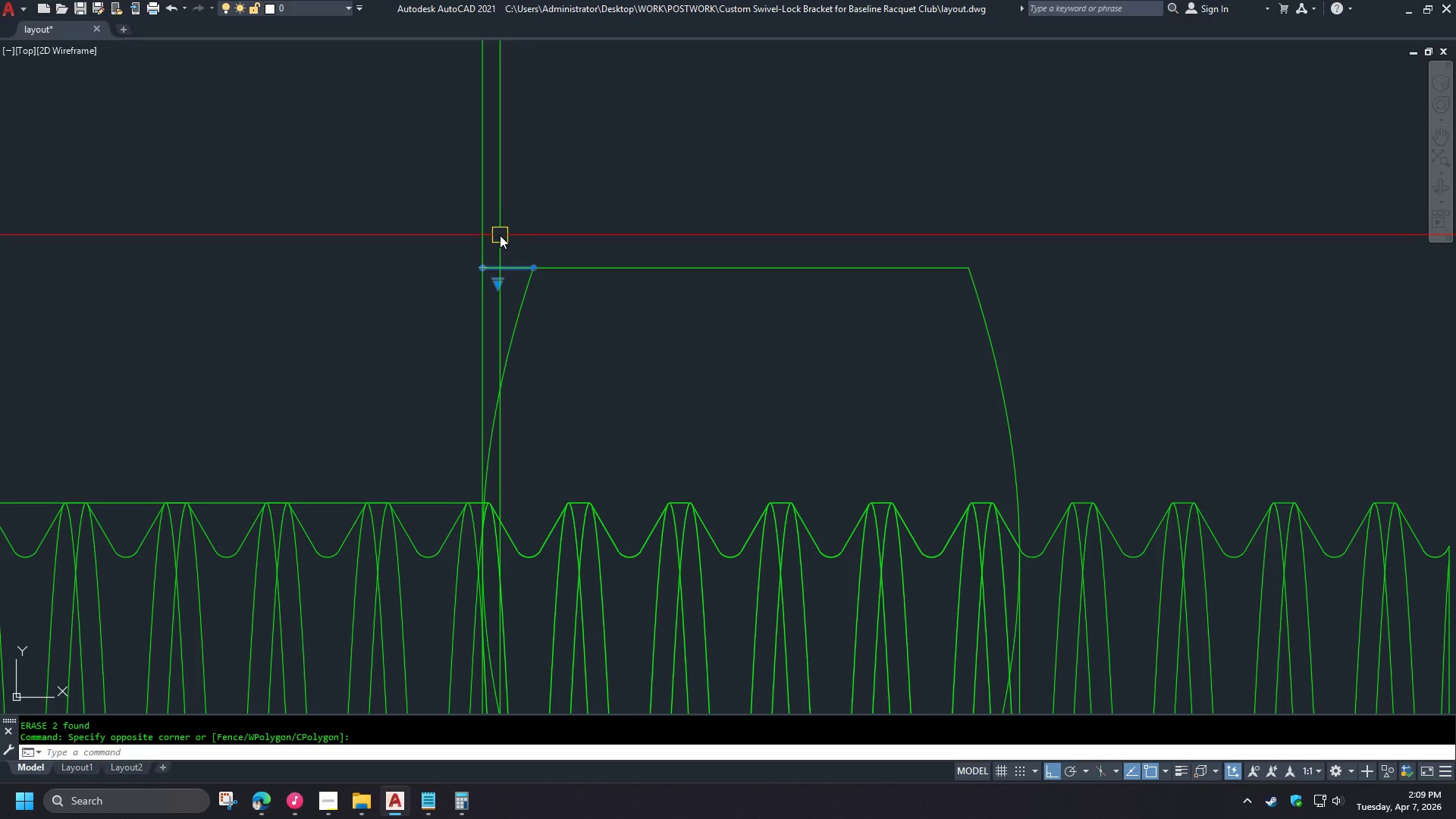 
key(E)
 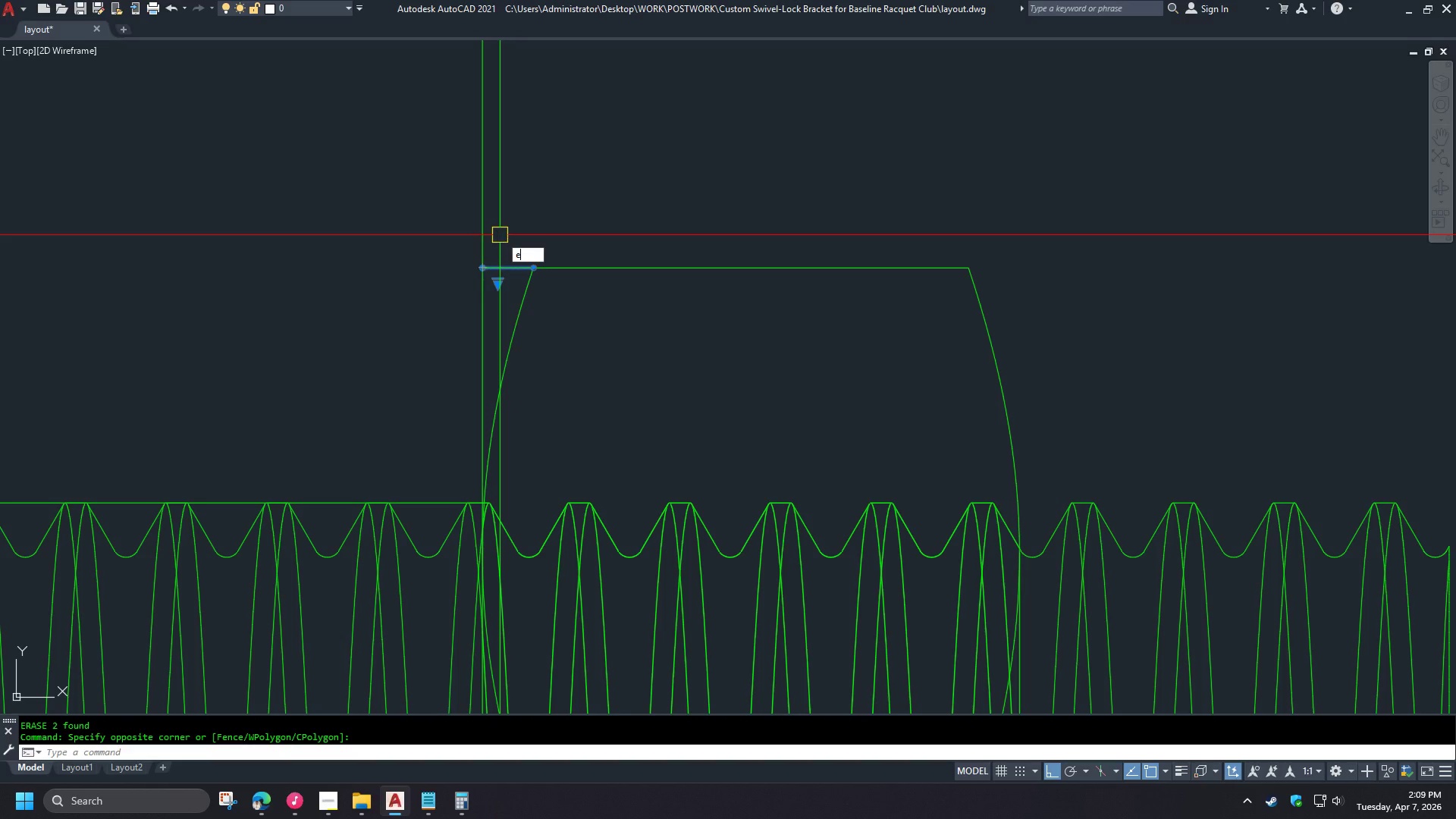 
key(Space)
 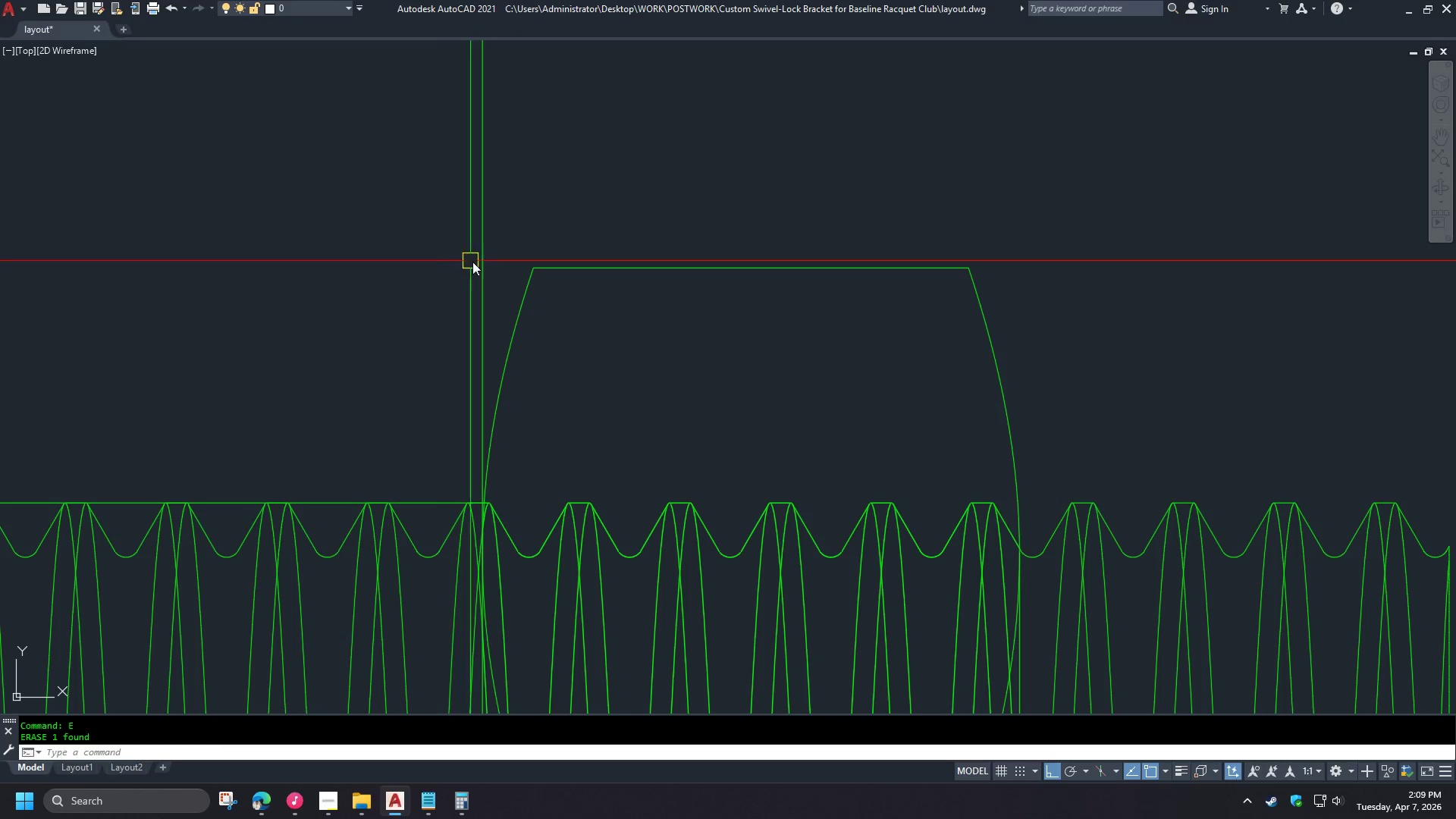 
scroll: coordinate [649, 261], scroll_direction: down, amount: 2.0
 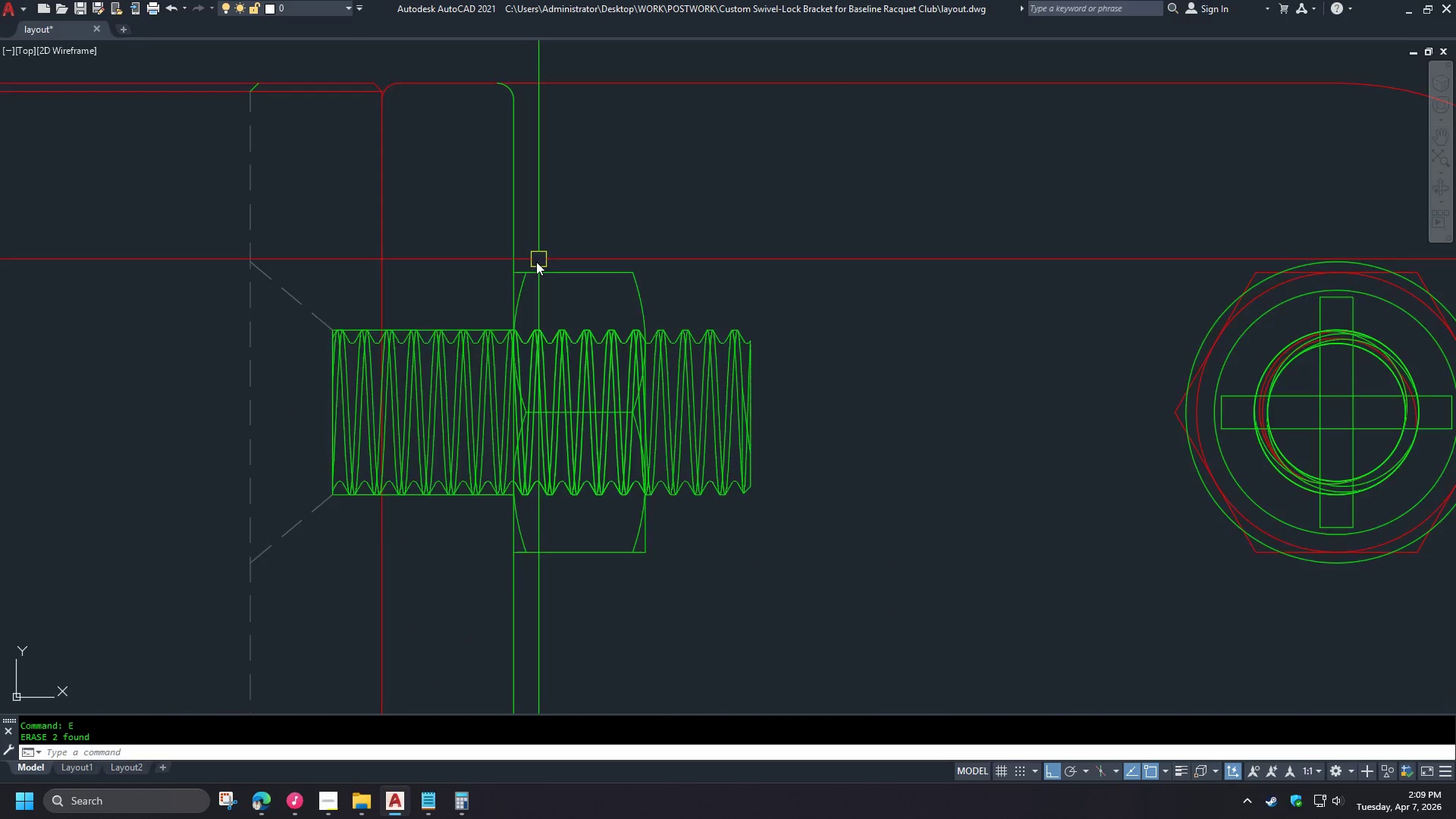 
scroll: coordinate [513, 281], scroll_direction: up, amount: 3.0
 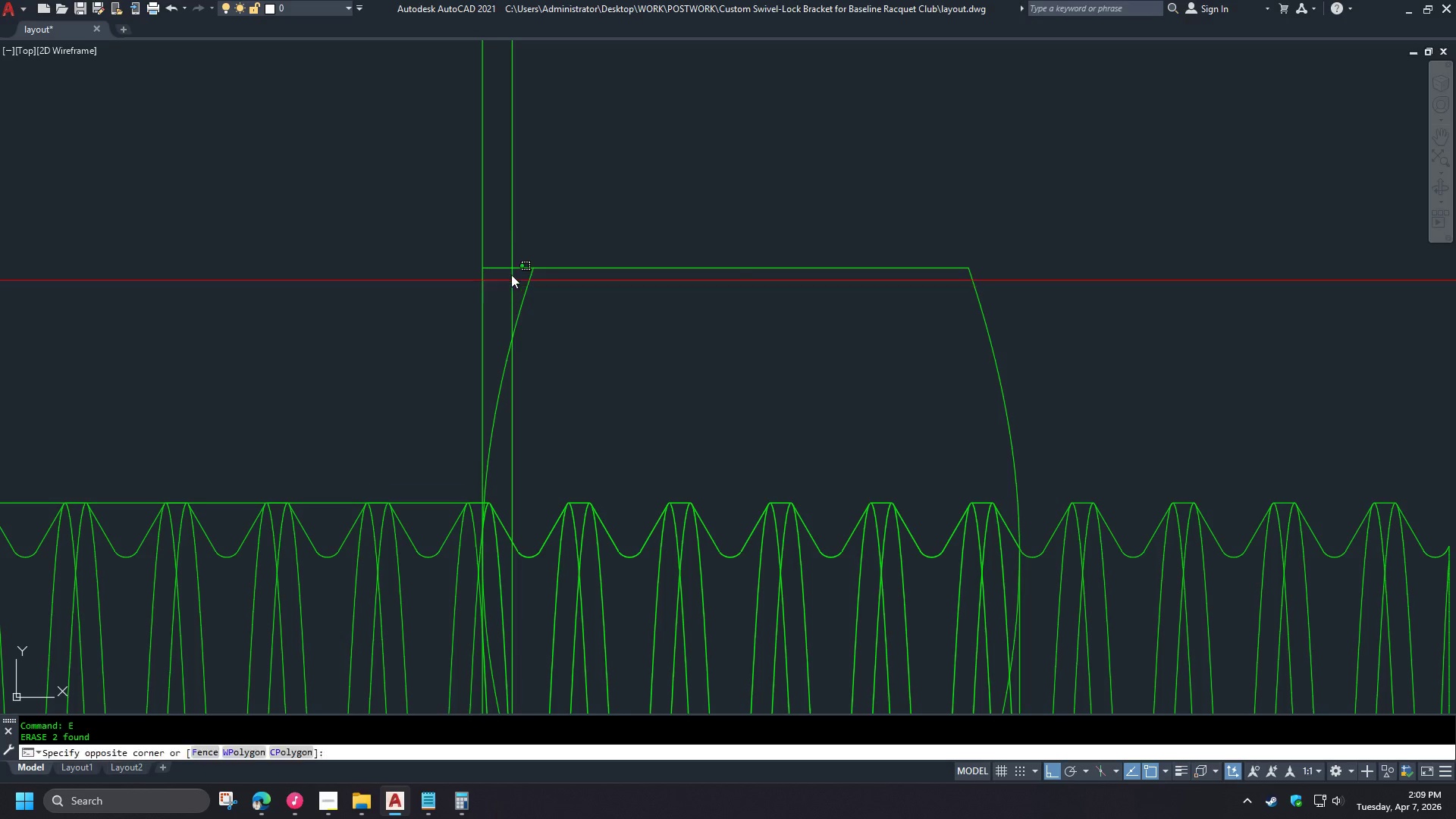 
type(ma )
 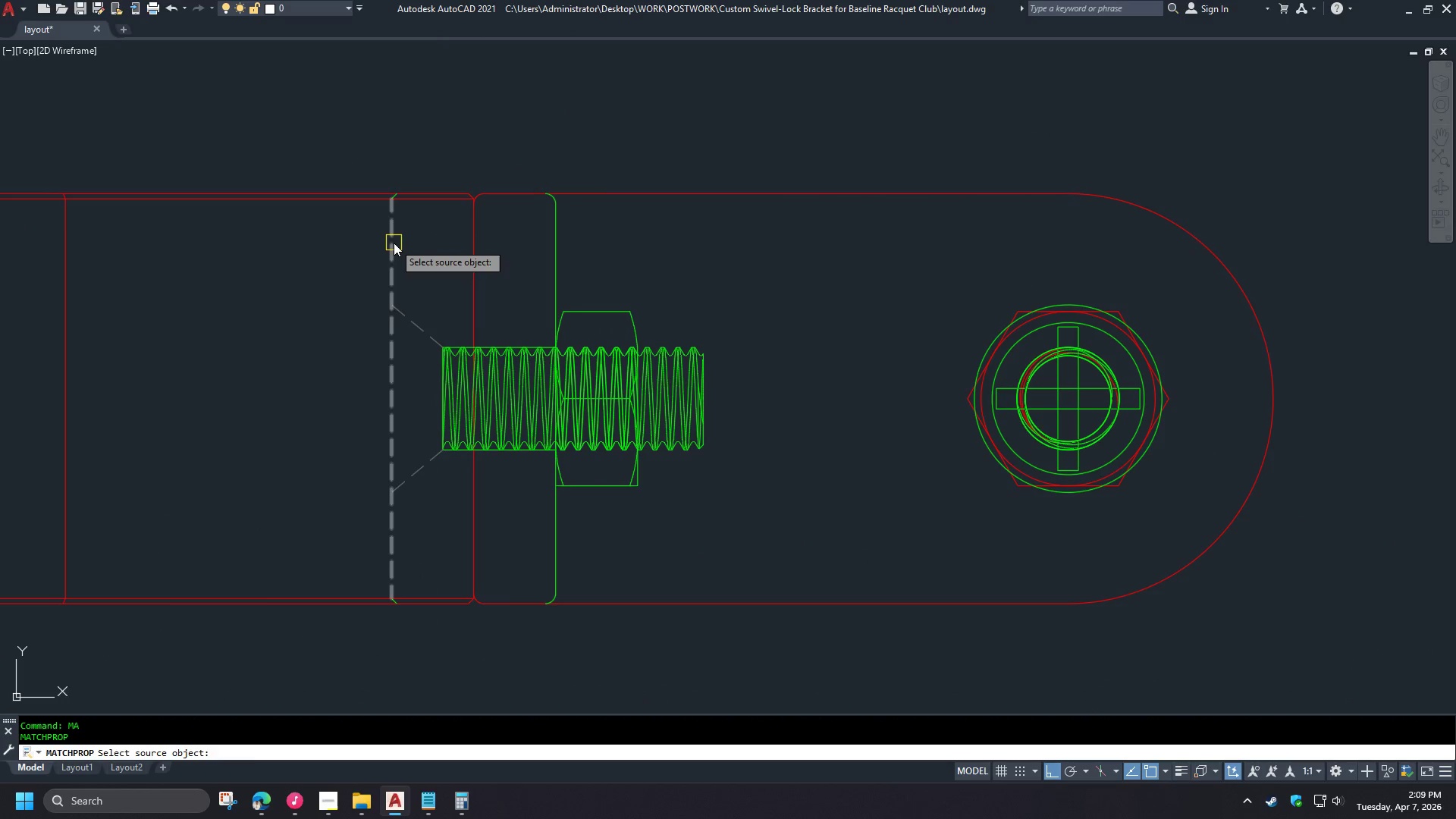 
left_click([394, 243])
 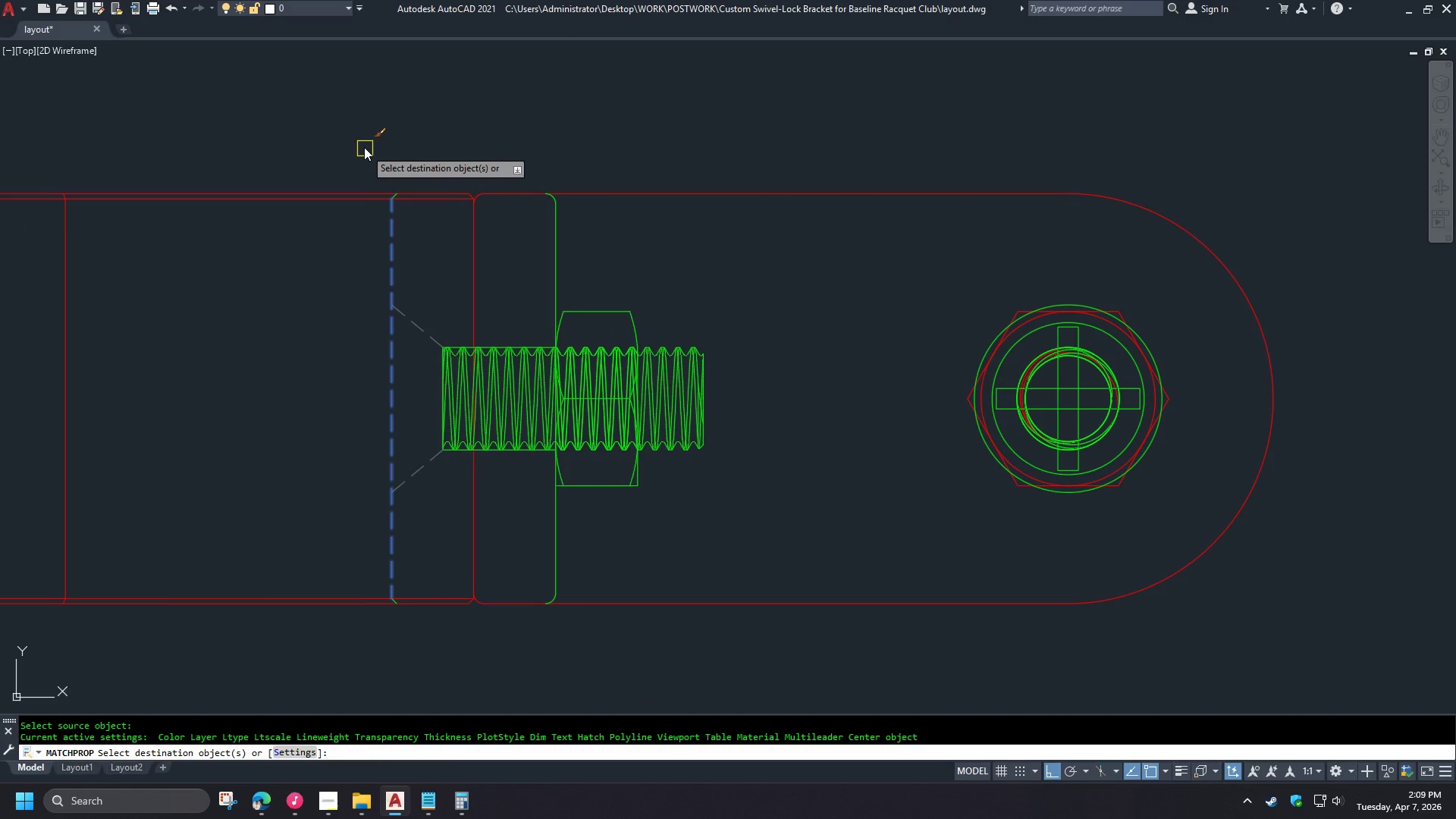 
left_click_drag(start_coordinate=[362, 146], to_coordinate=[362, 151])
 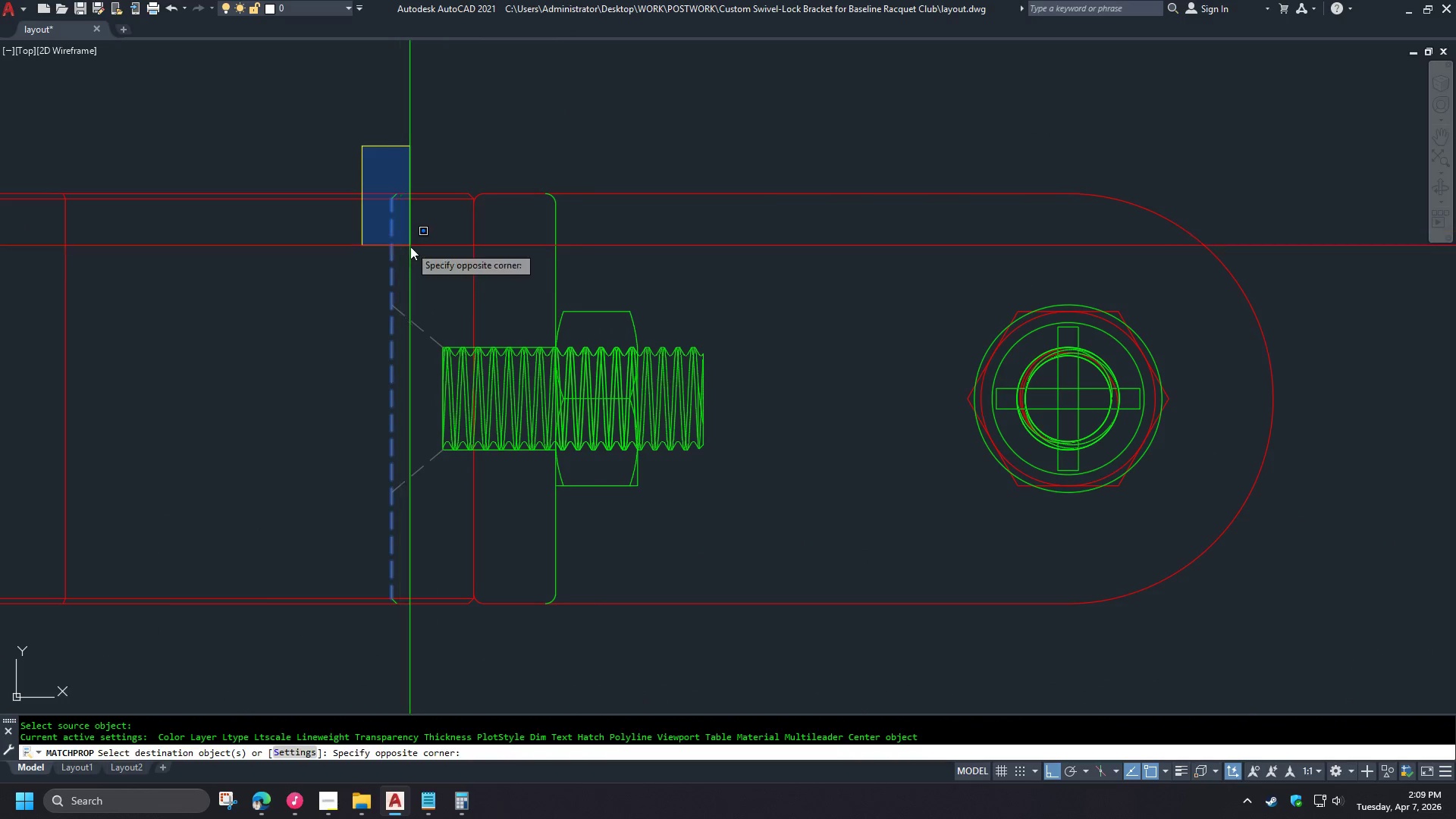 
scroll: coordinate [529, 246], scroll_direction: down, amount: 4.0
 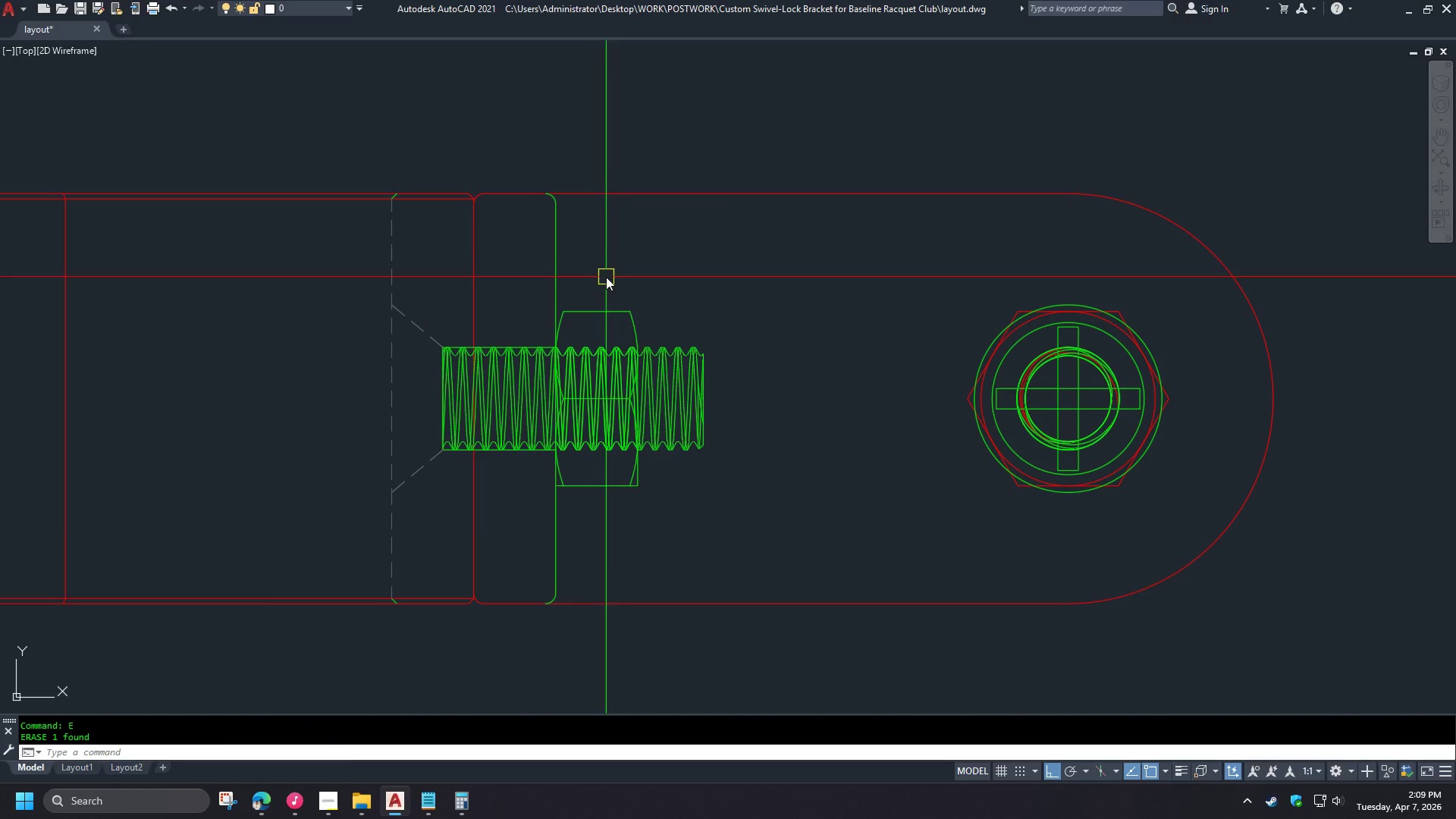 
triple_click([415, 250])
 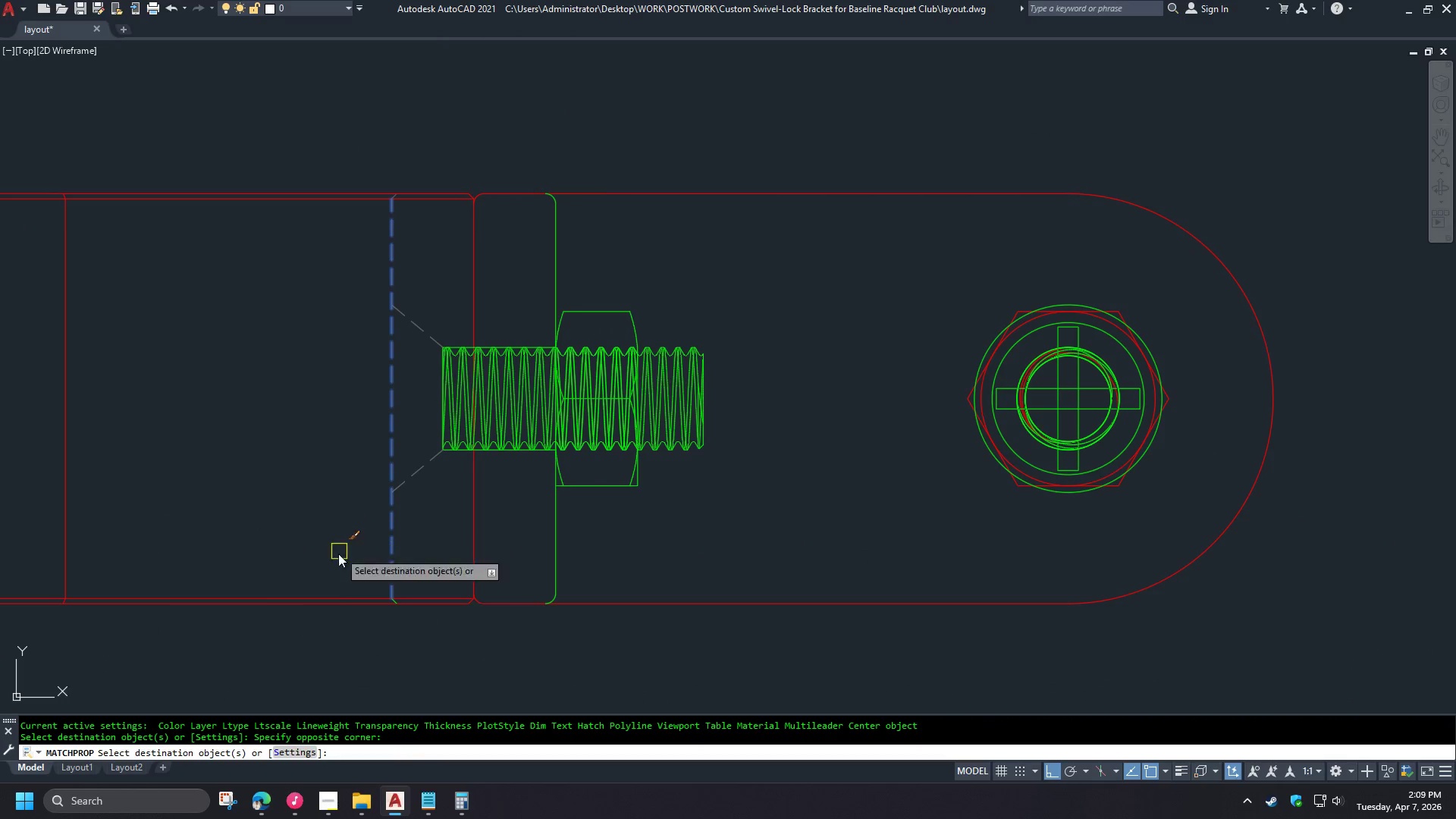 
left_click_drag(start_coordinate=[353, 576], to_coordinate=[378, 586])
 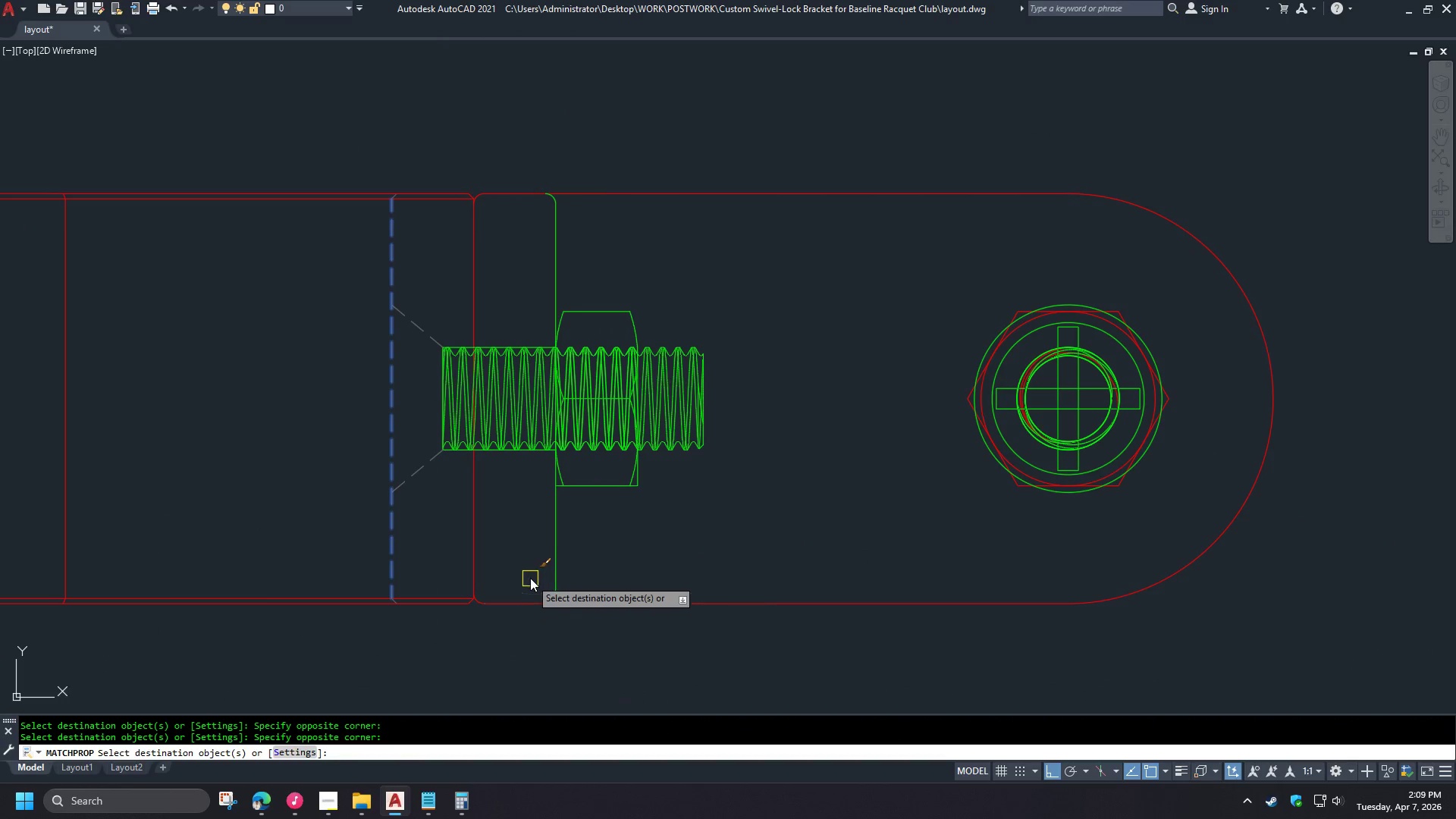 
left_click_drag(start_coordinate=[533, 576], to_coordinate=[538, 580])
 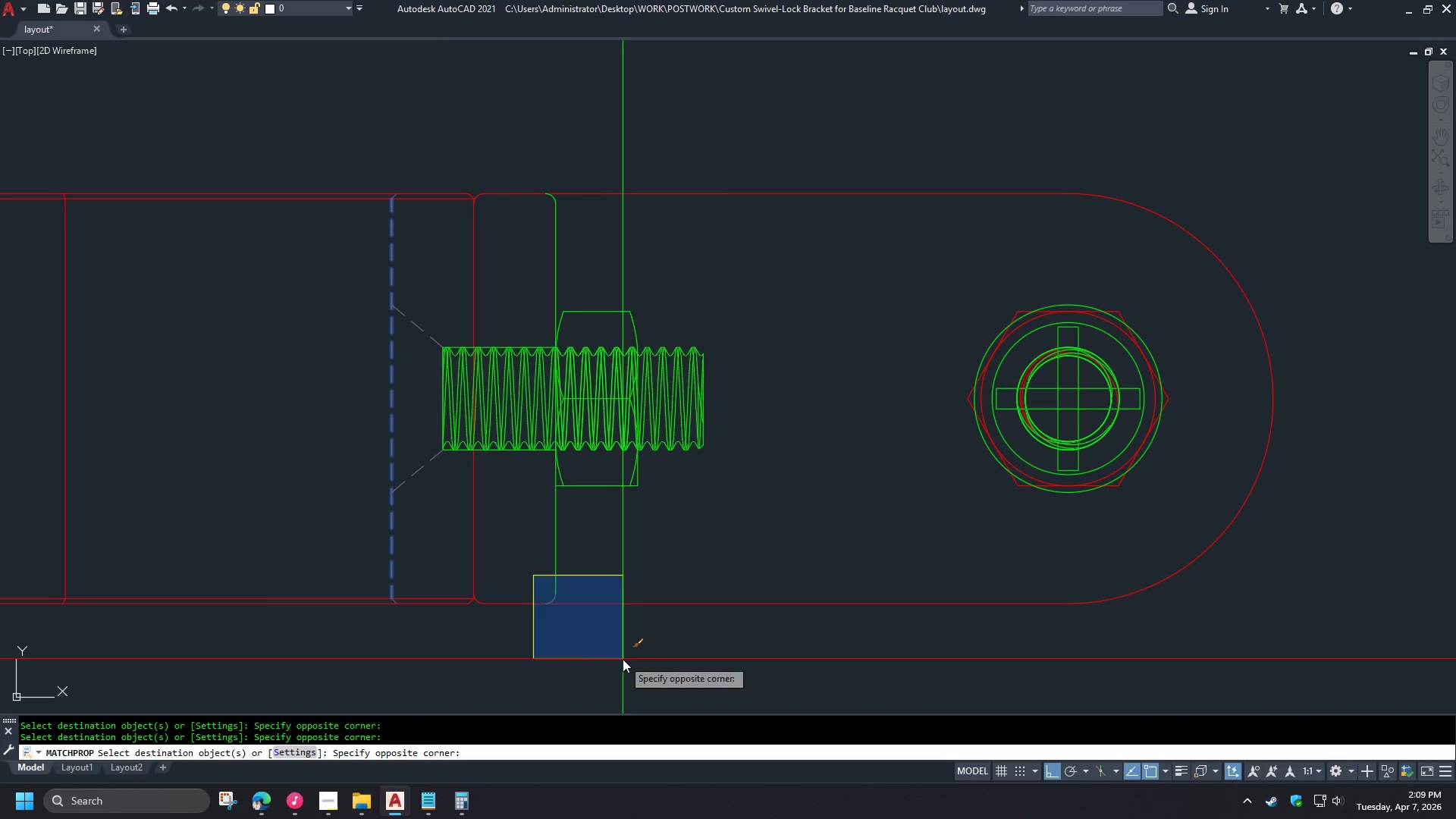 
double_click([623, 659])
 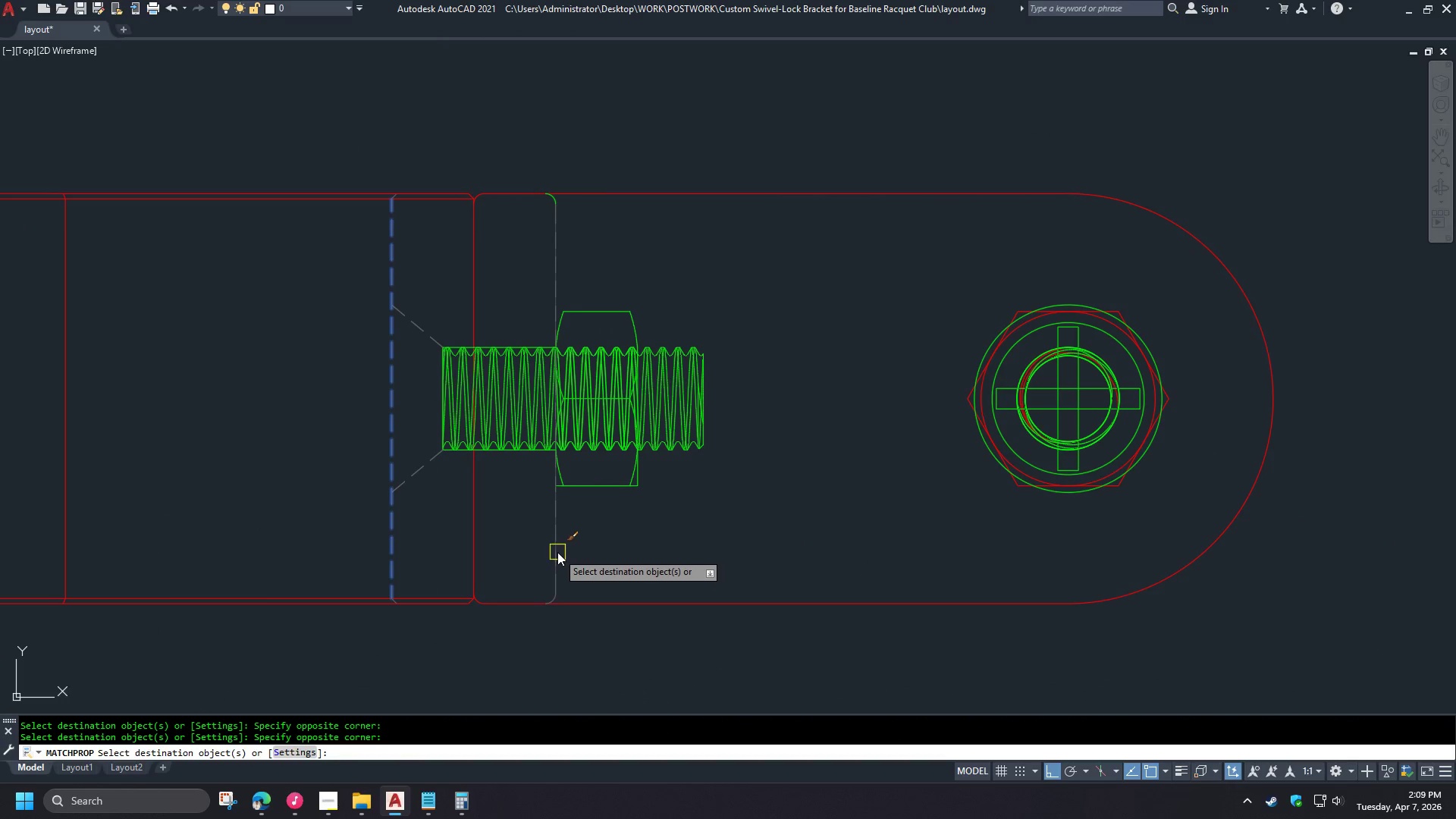 
left_click([557, 552])
 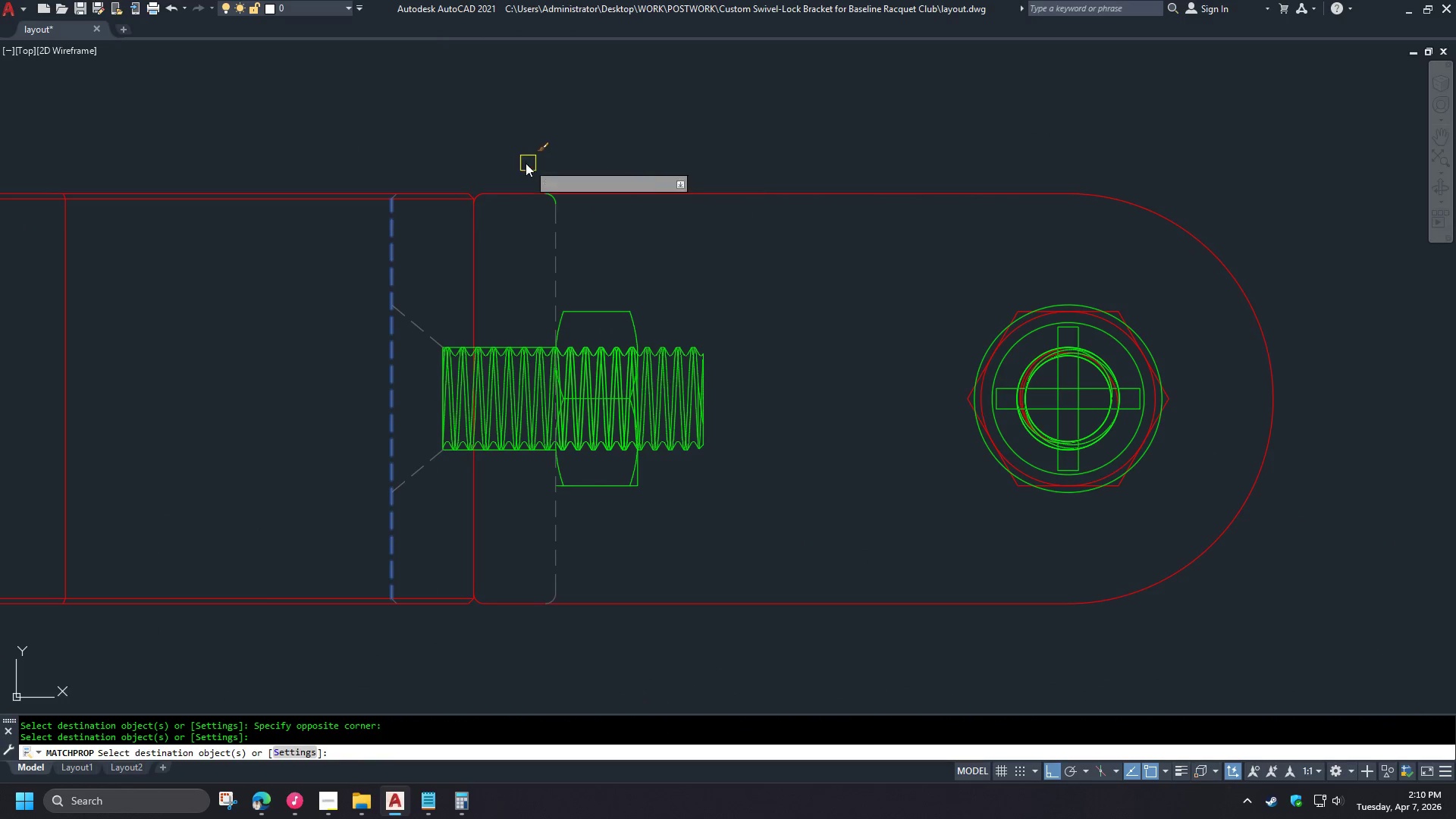 
left_click_drag(start_coordinate=[519, 162], to_coordinate=[544, 202])
 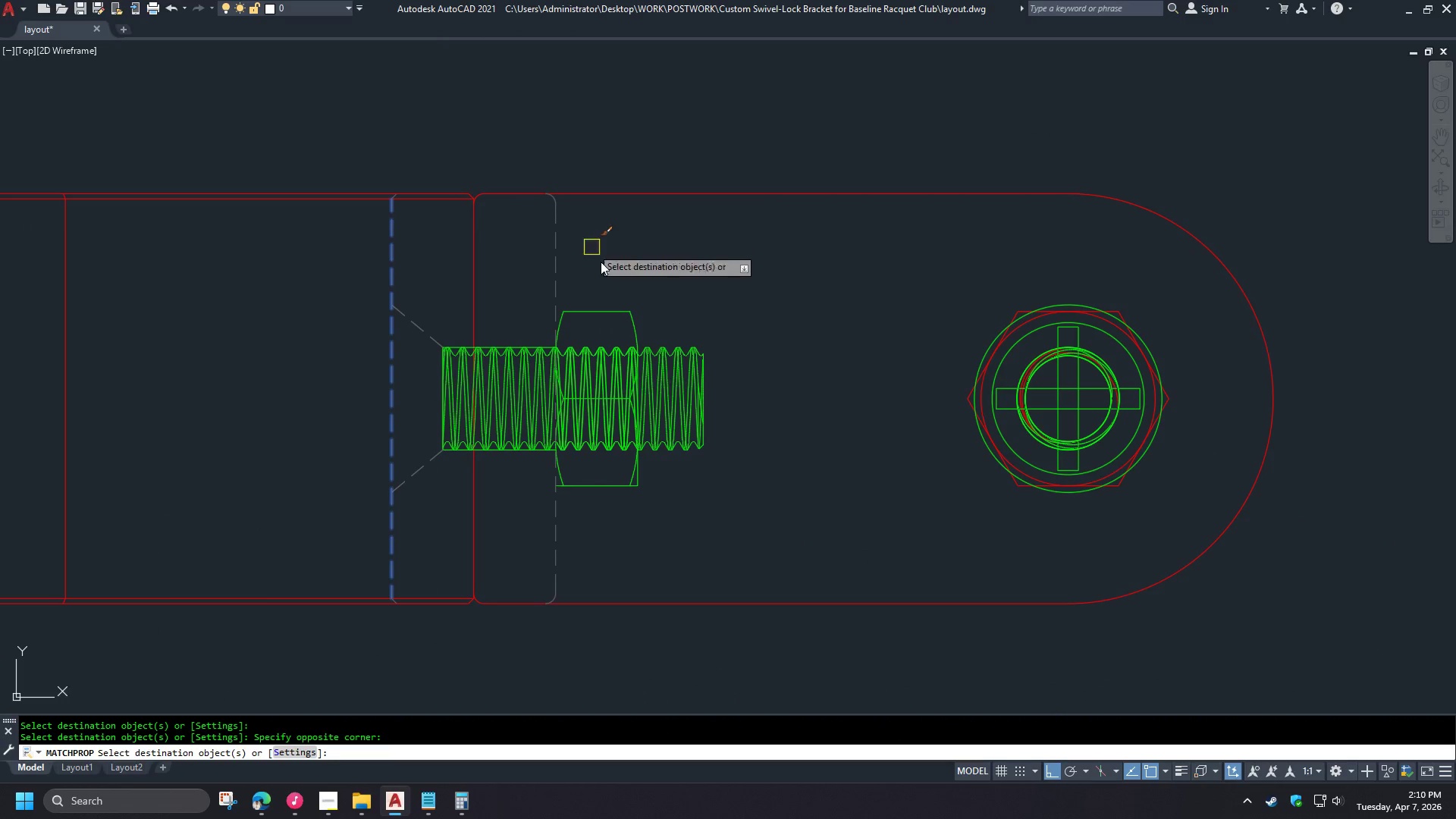 
left_click([573, 306])
 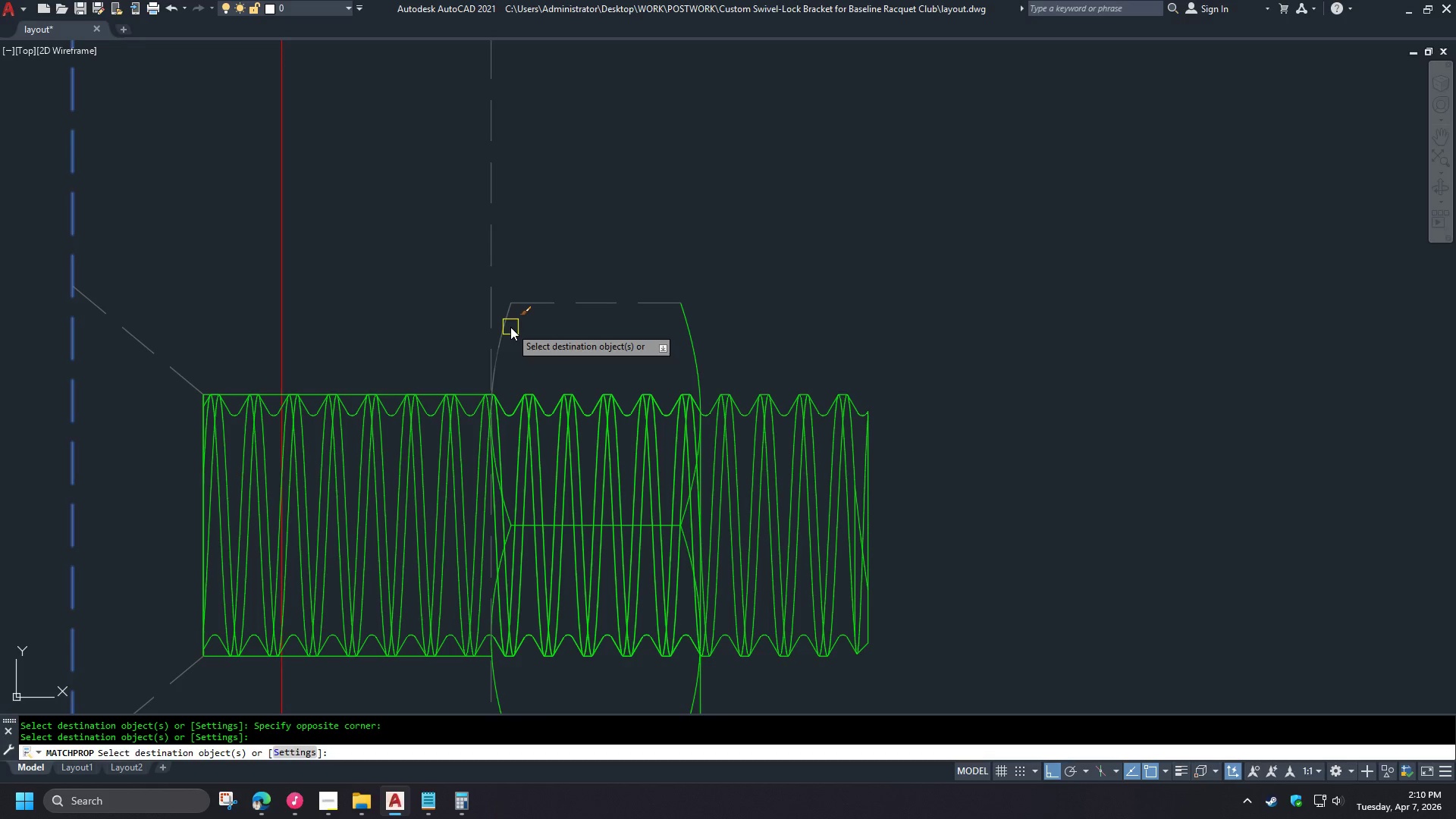 
left_click([510, 327])
 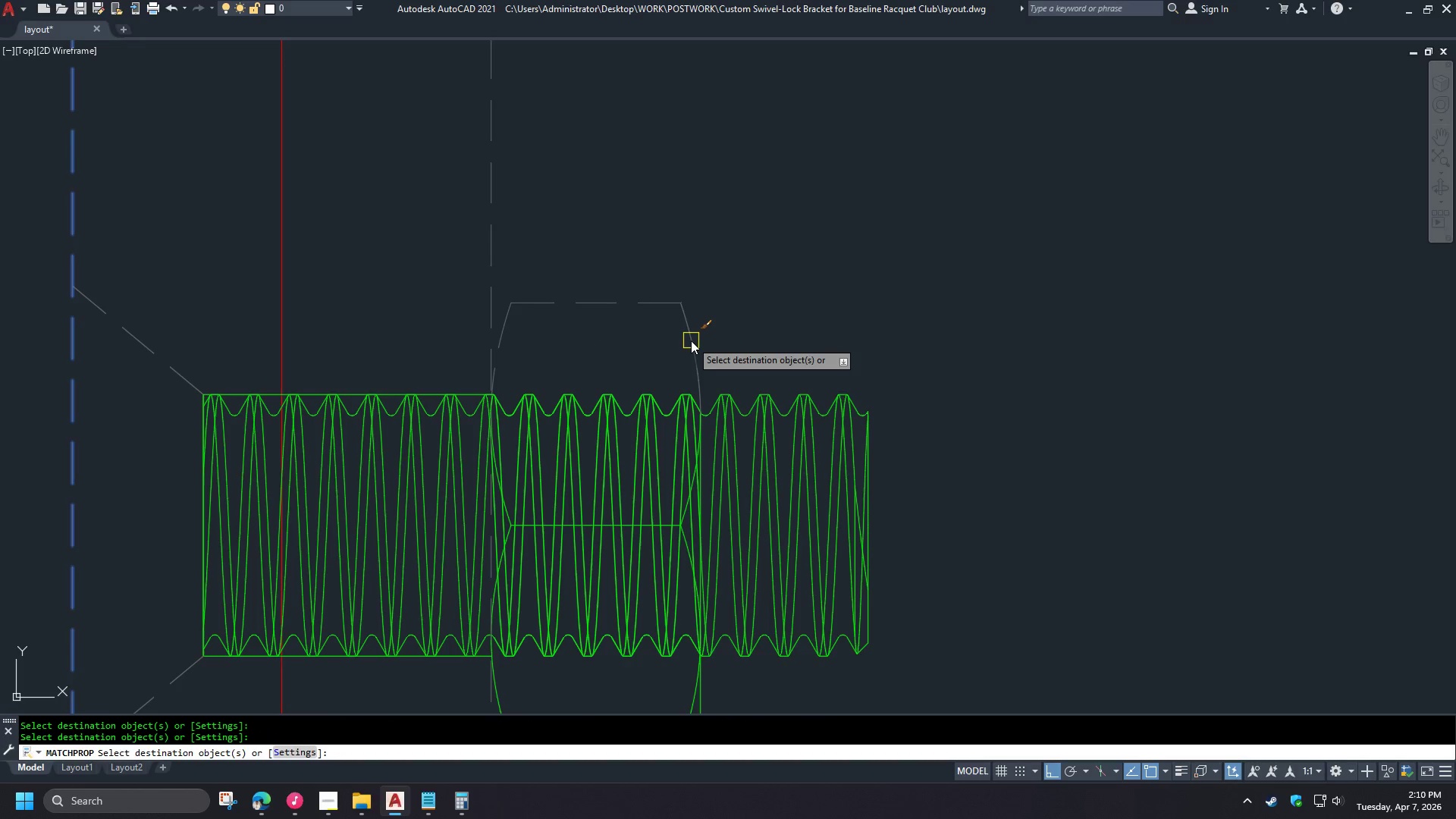 
left_click([691, 340])
 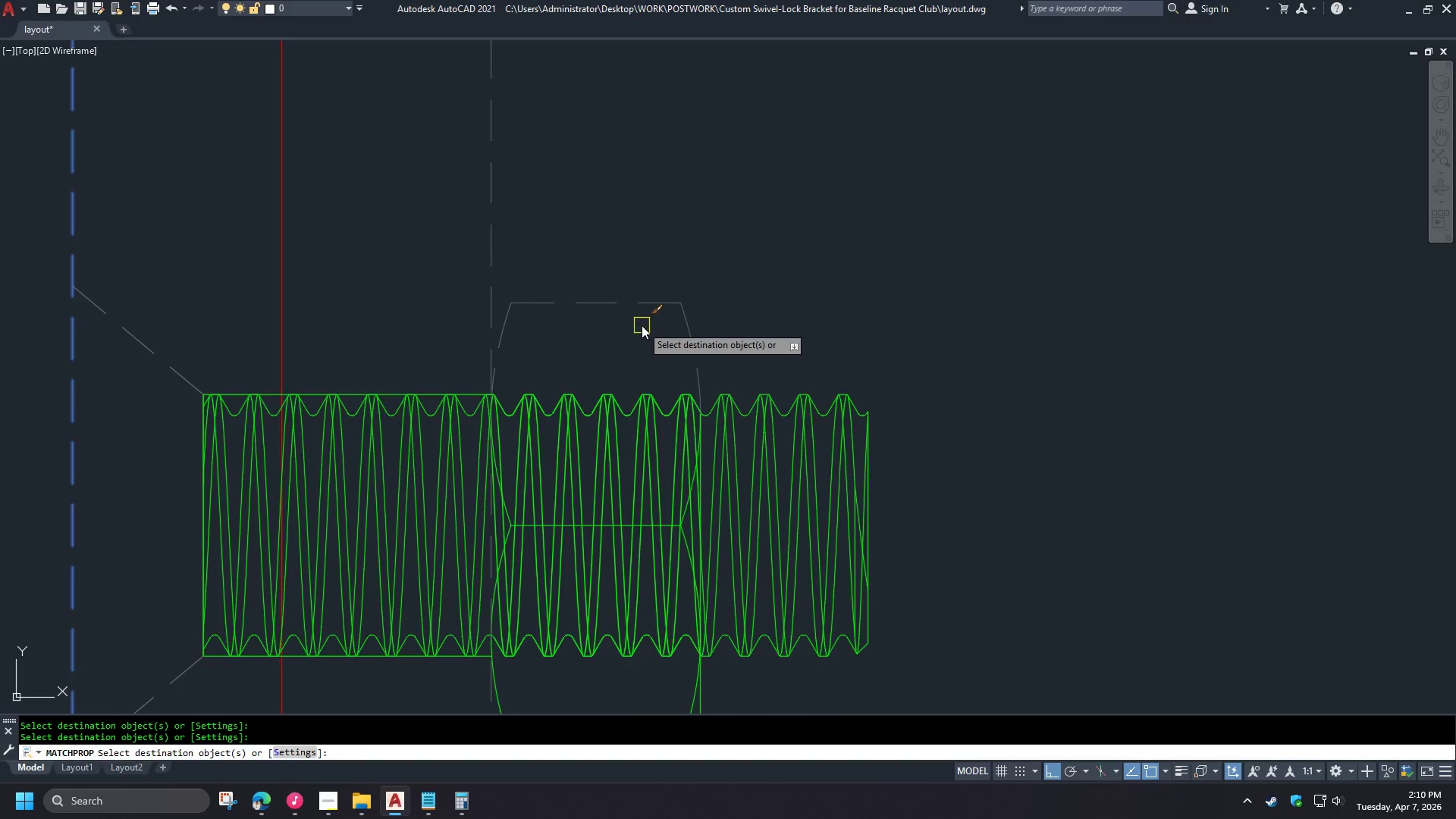 
scroll: coordinate [595, 317], scroll_direction: up, amount: 2.0
 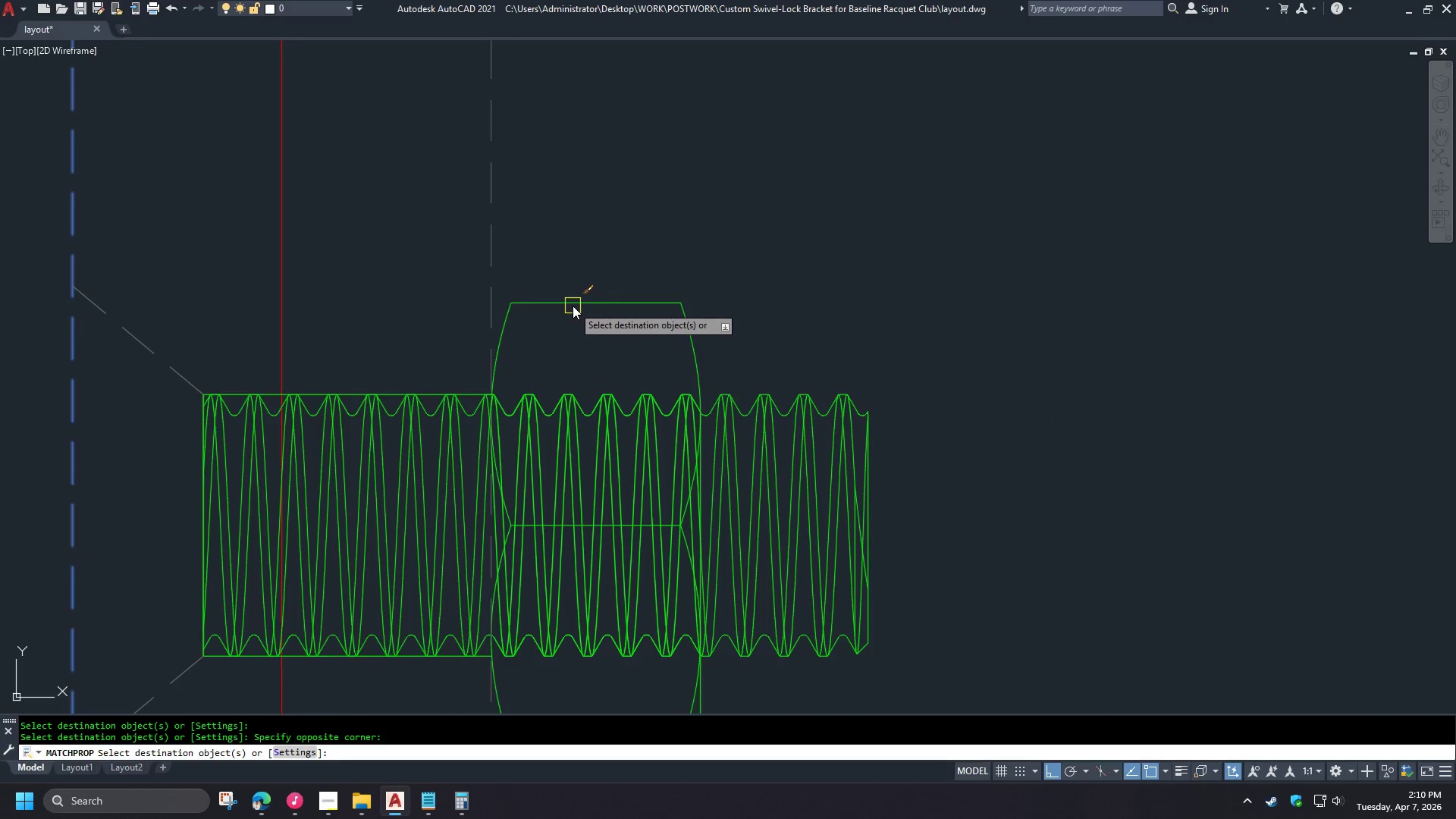 
left_click([674, 369])
 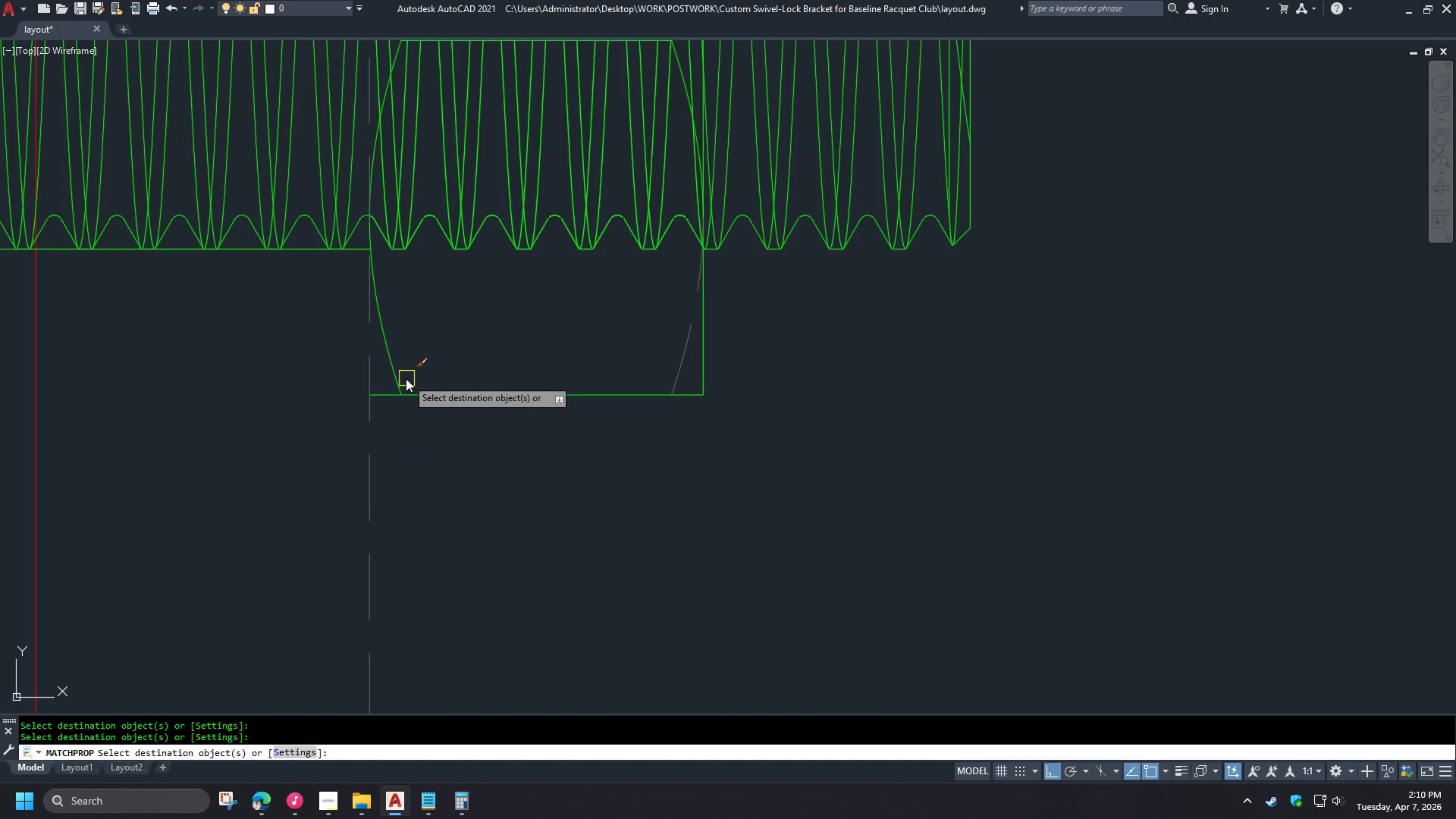 
left_click([393, 378])
 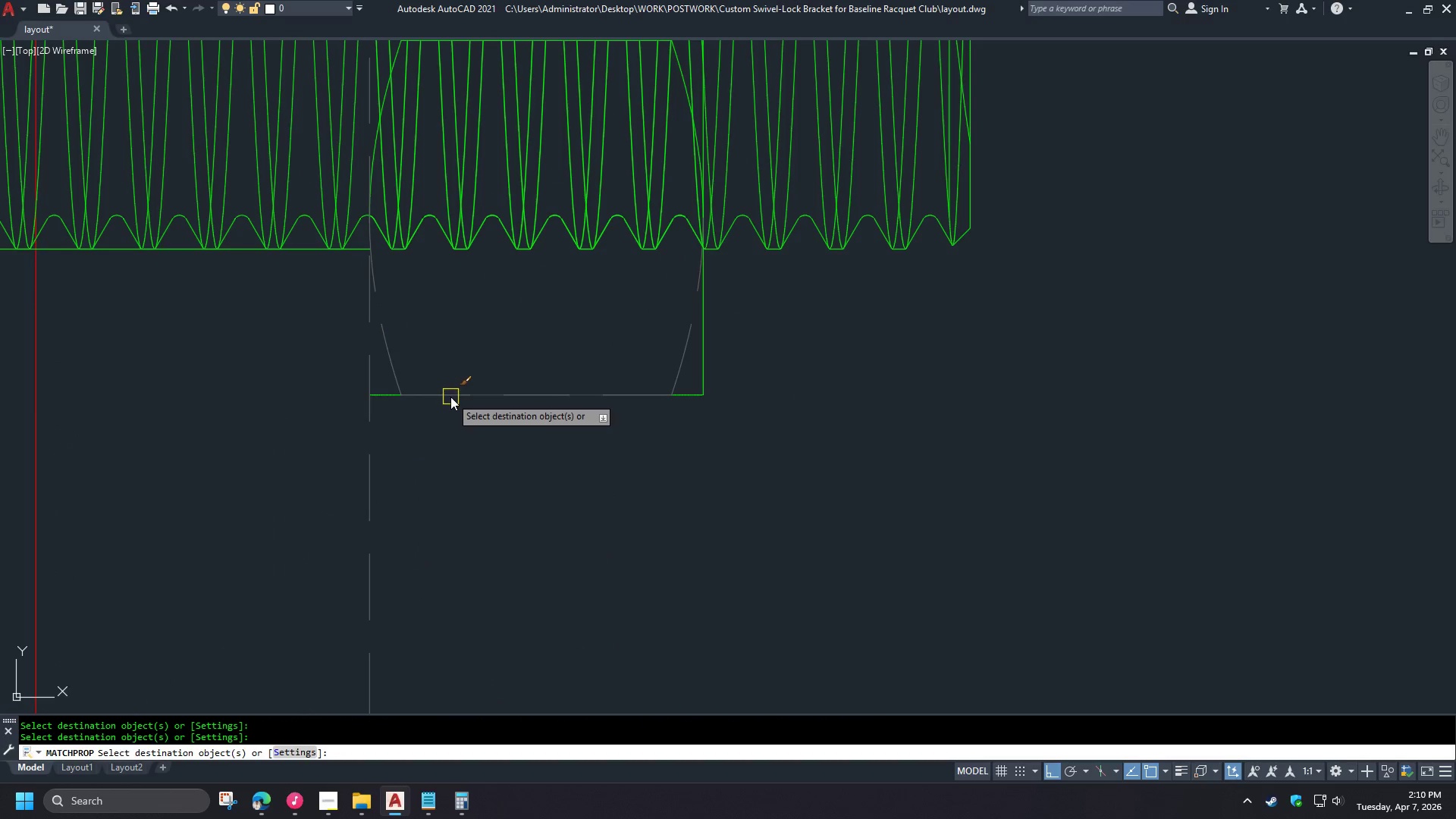 
scroll: coordinate [636, 325], scroll_direction: down, amount: 2.0
 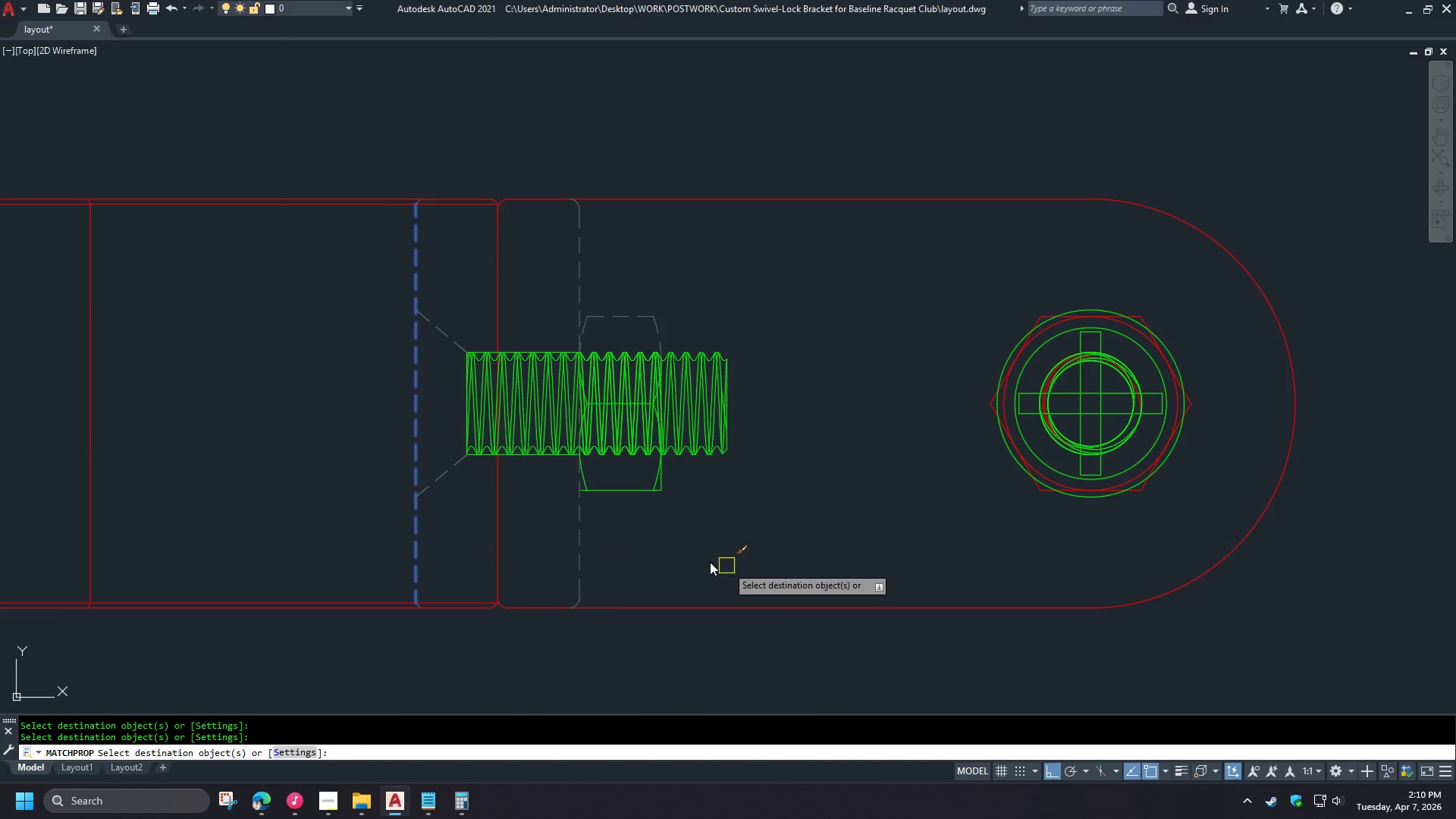 
left_click([450, 397])
 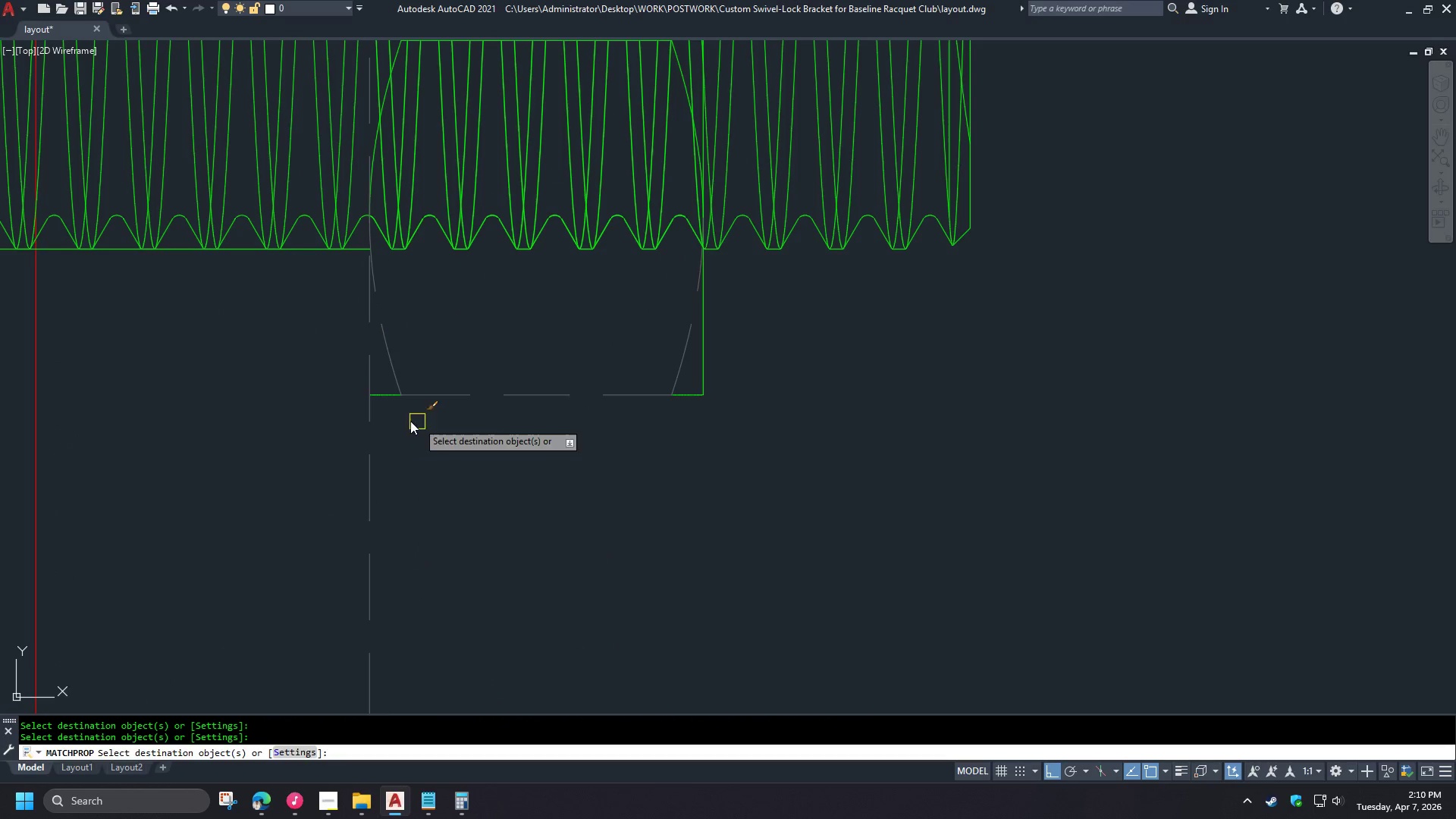 
scroll: coordinate [642, 510], scroll_direction: up, amount: 3.0
 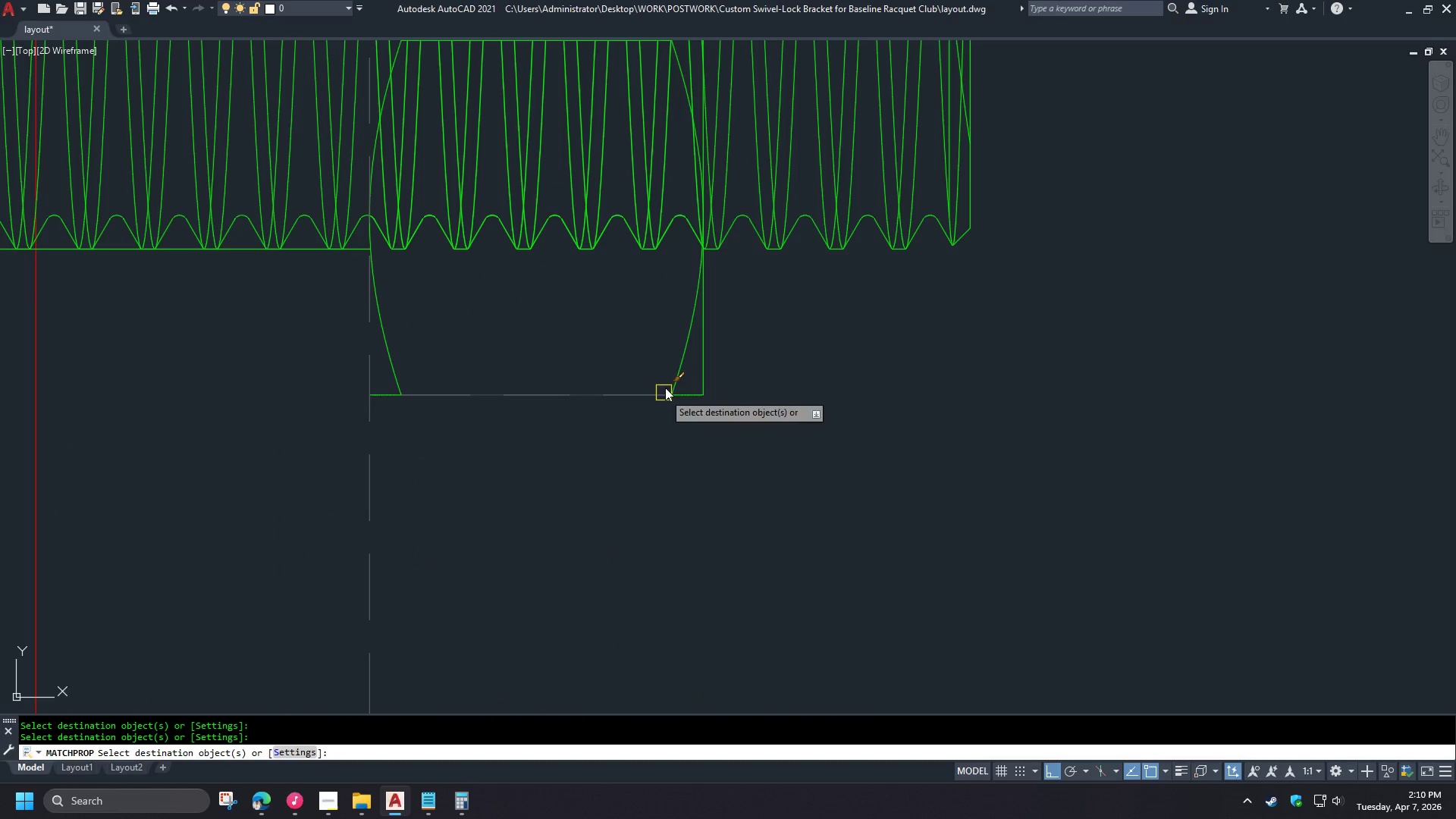 
key(Space)
 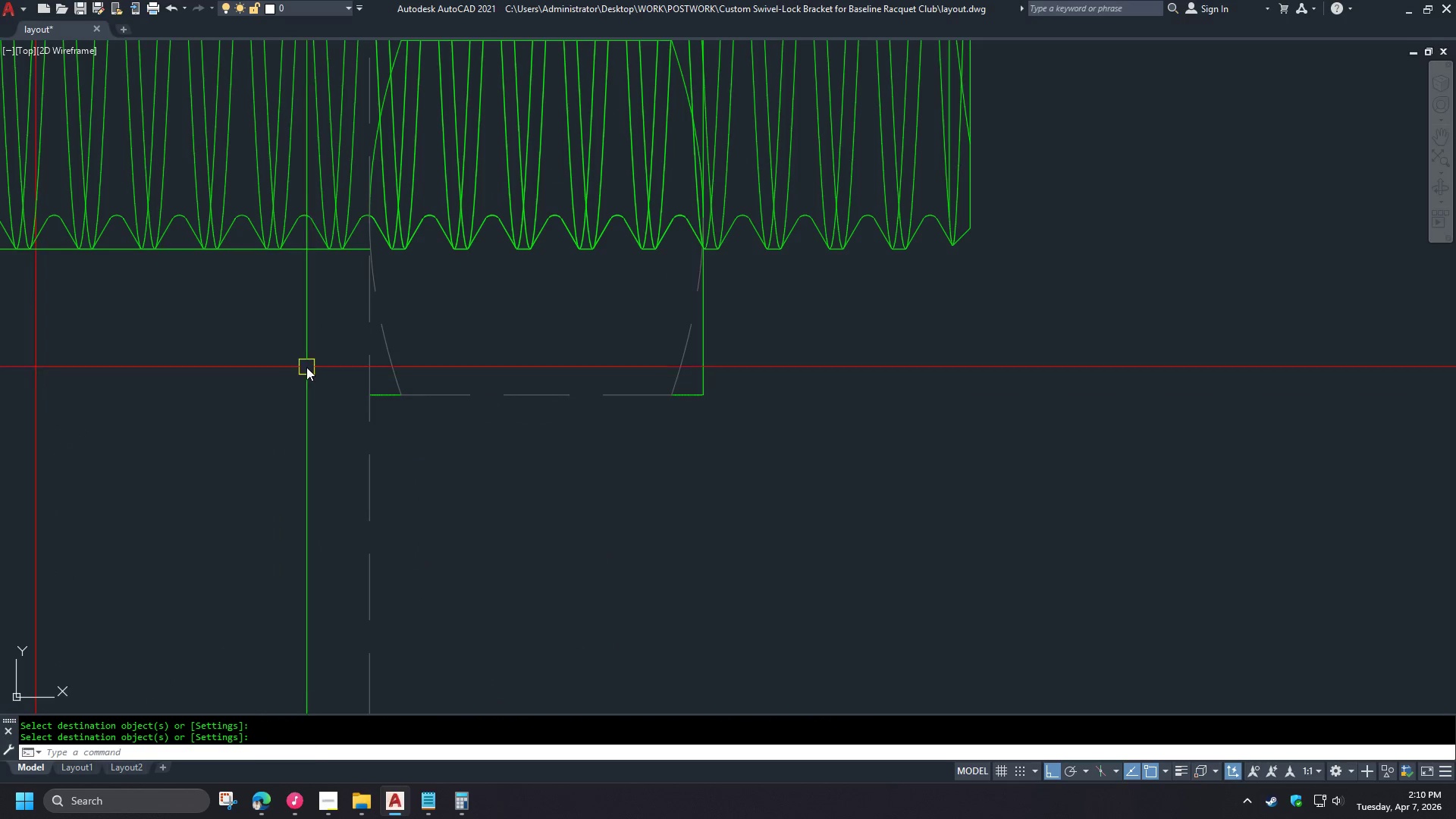 
left_click_drag(start_coordinate=[306, 367], to_coordinate=[340, 386])
 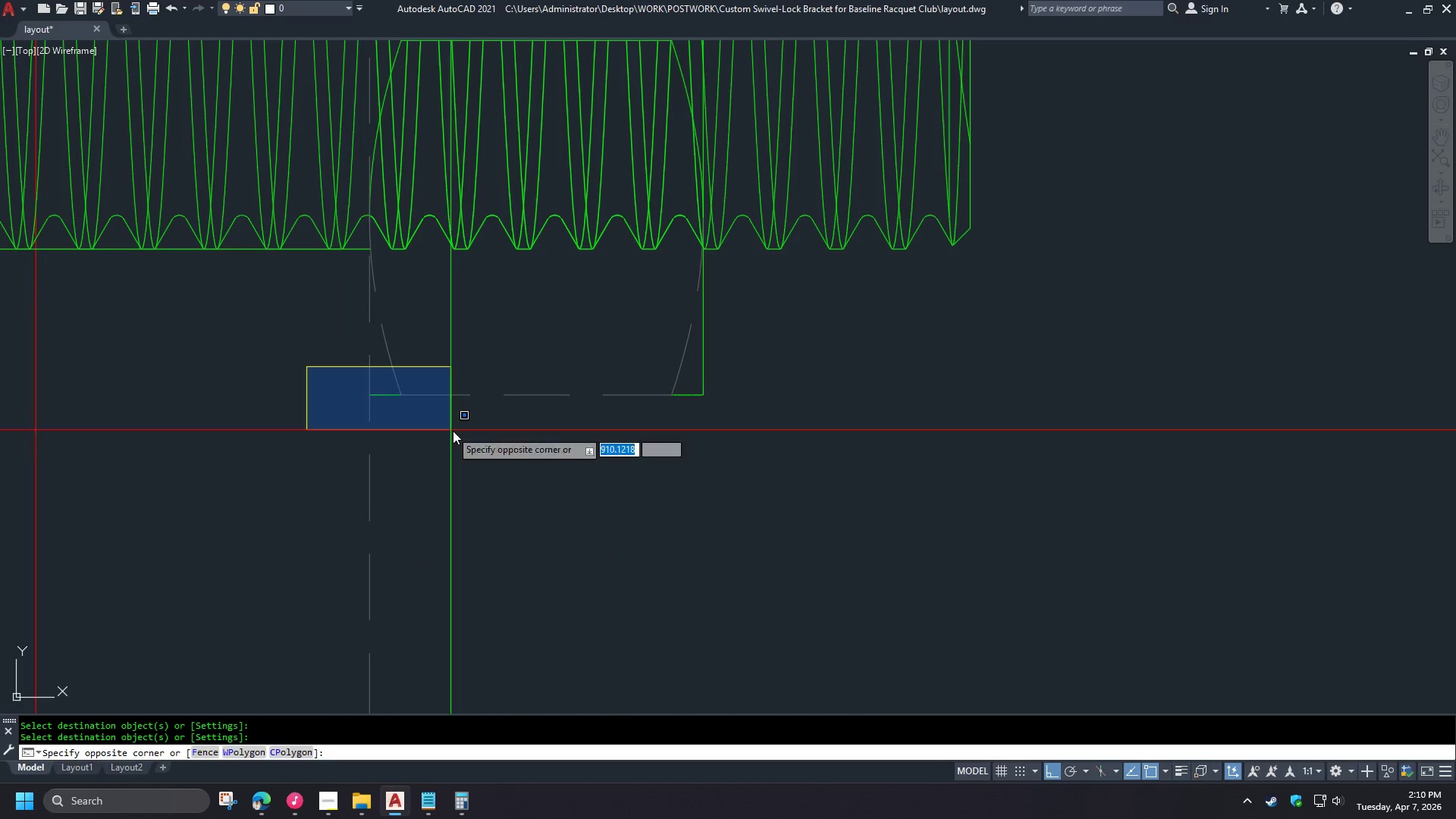 
double_click([453, 435])
 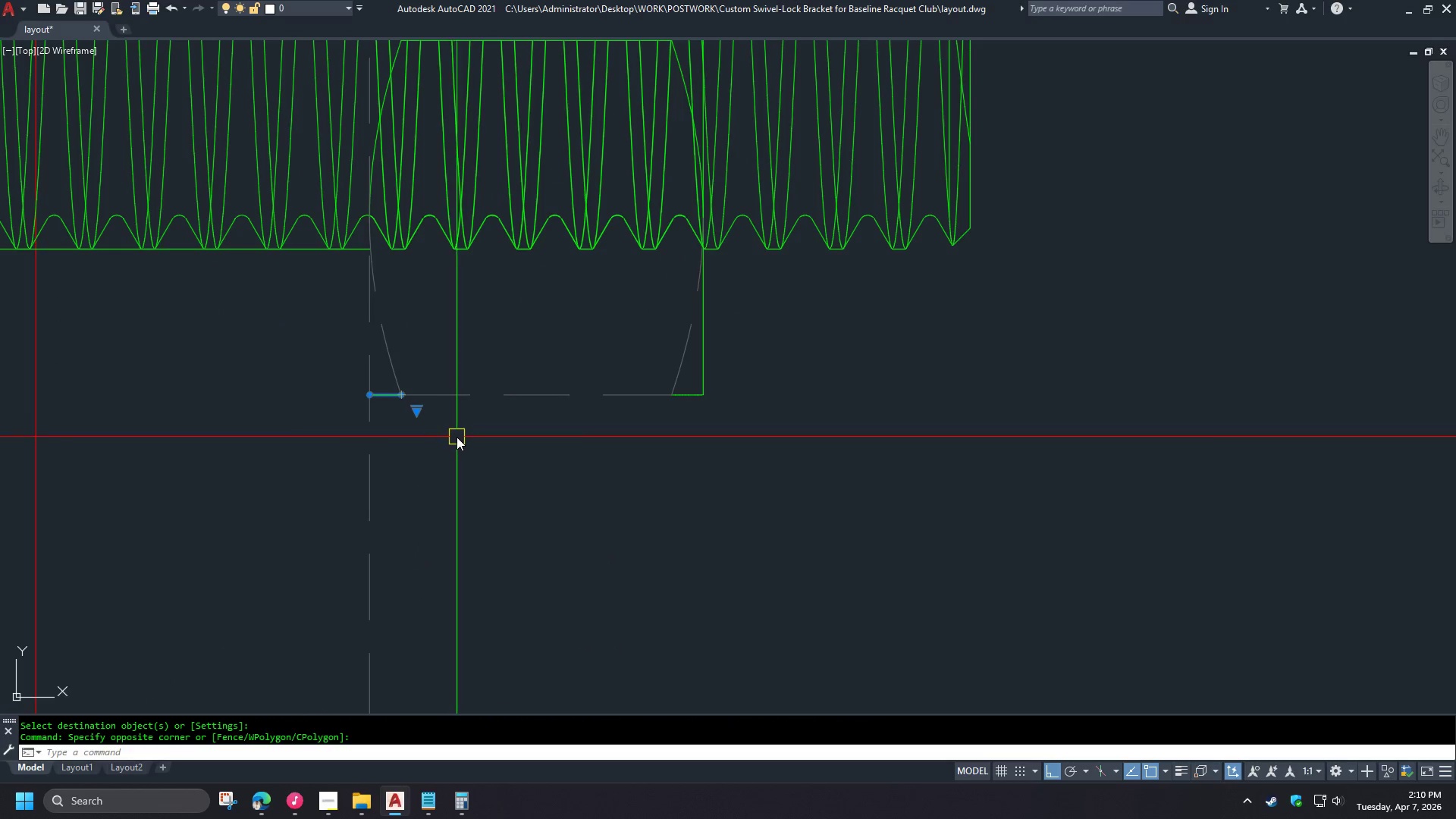 
key(E)
 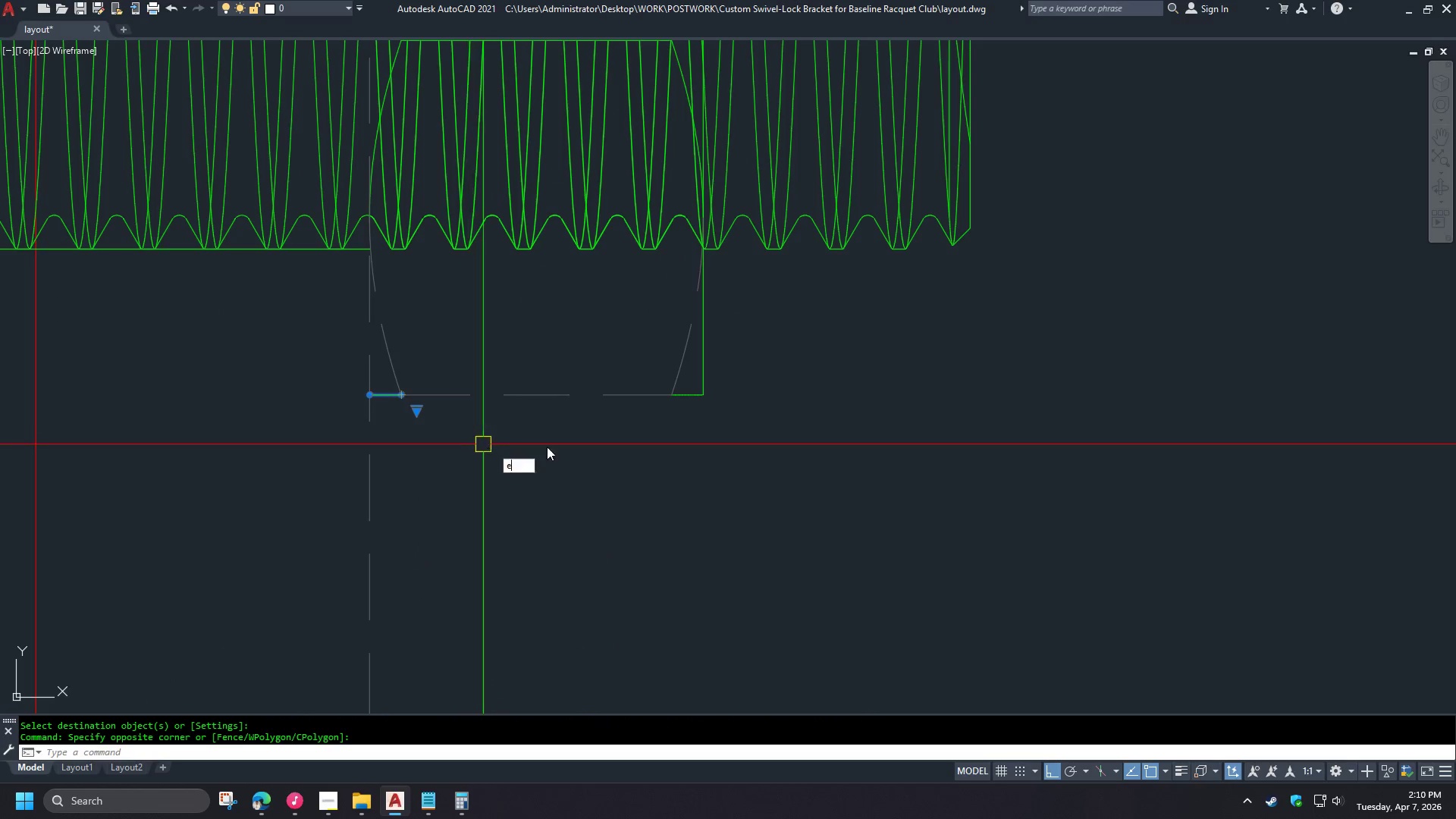 
key(Space)
 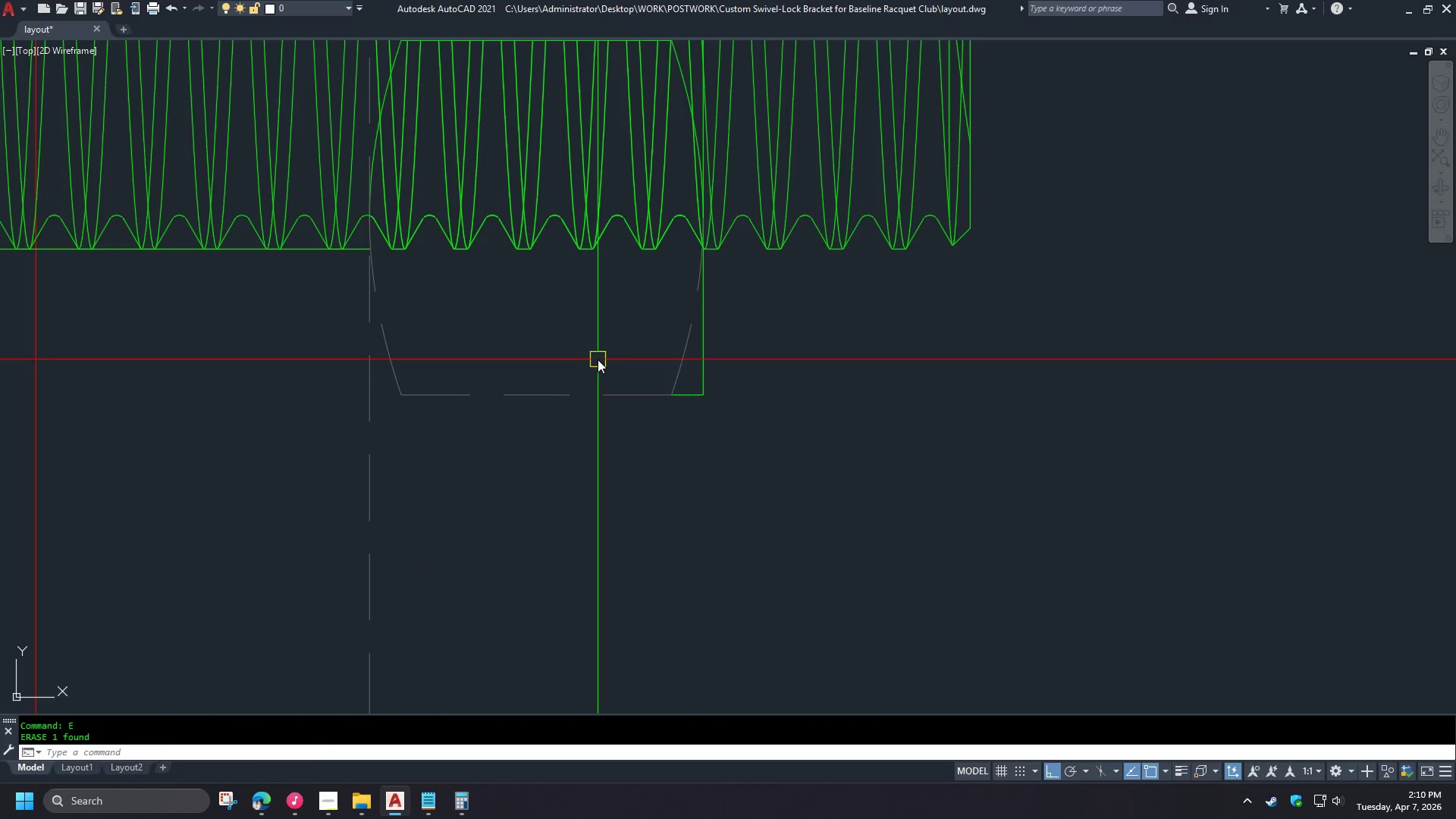 
left_click_drag(start_coordinate=[598, 359], to_coordinate=[645, 391])
 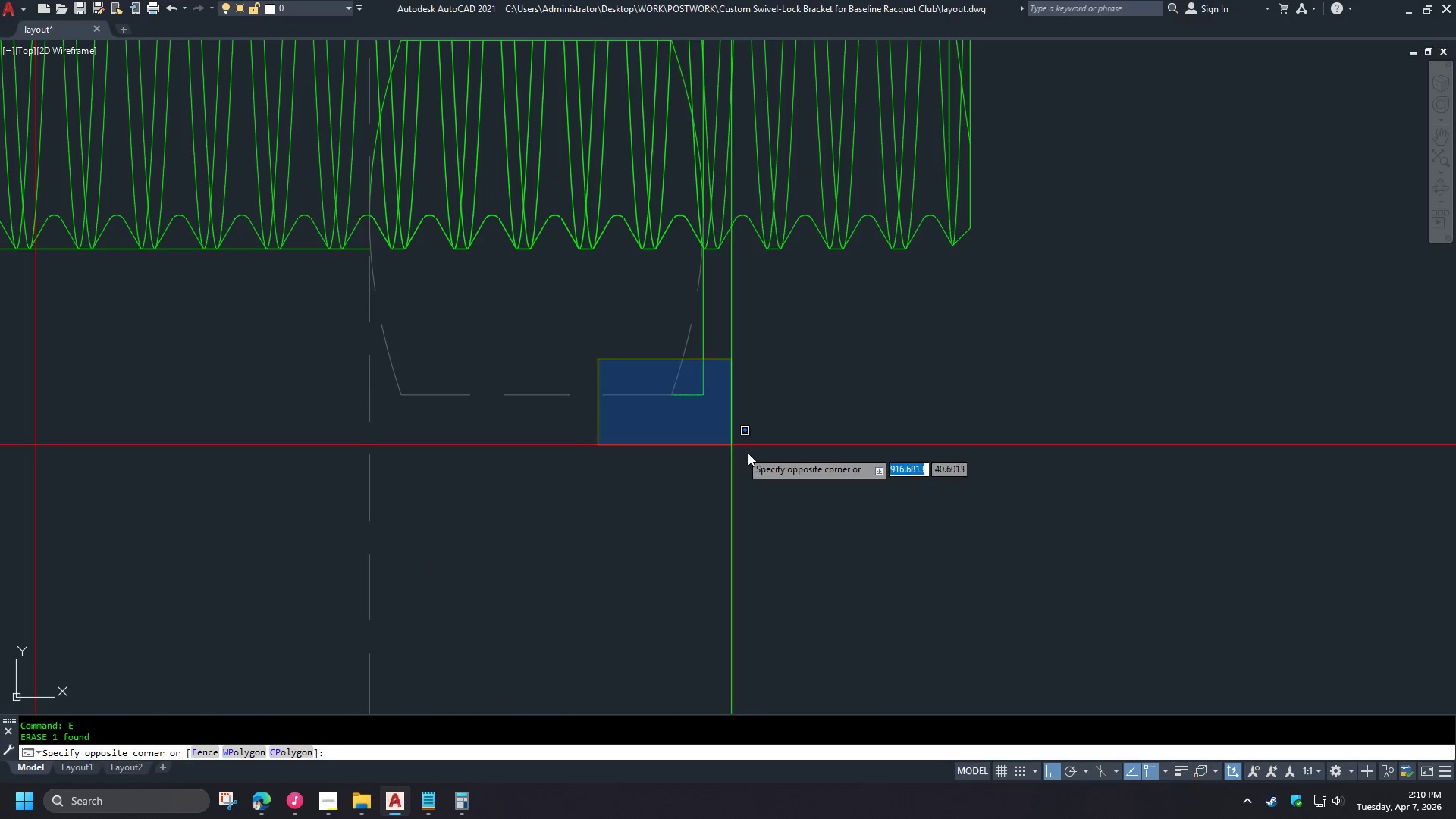 
double_click([770, 459])
 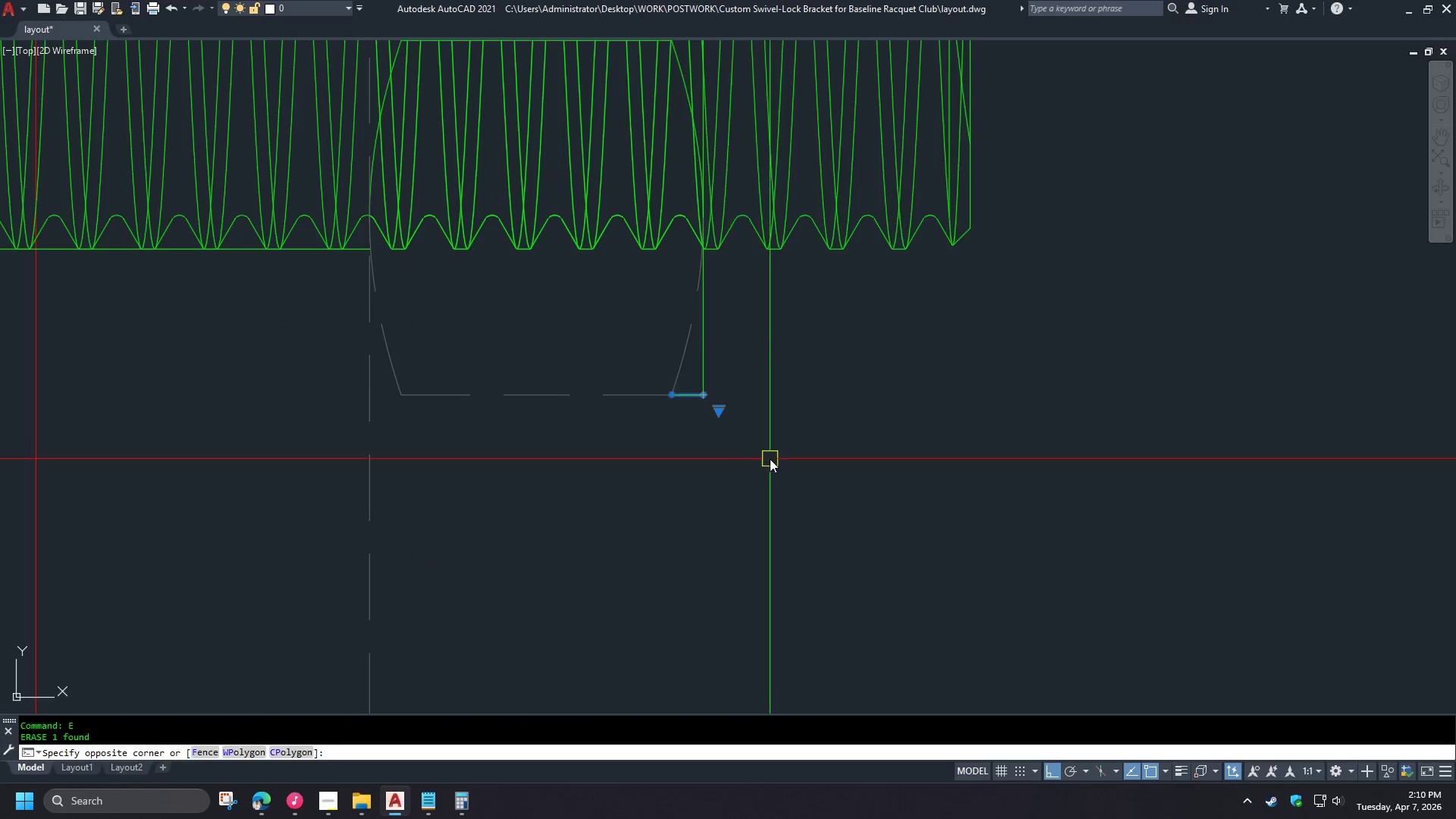 
key(E)
 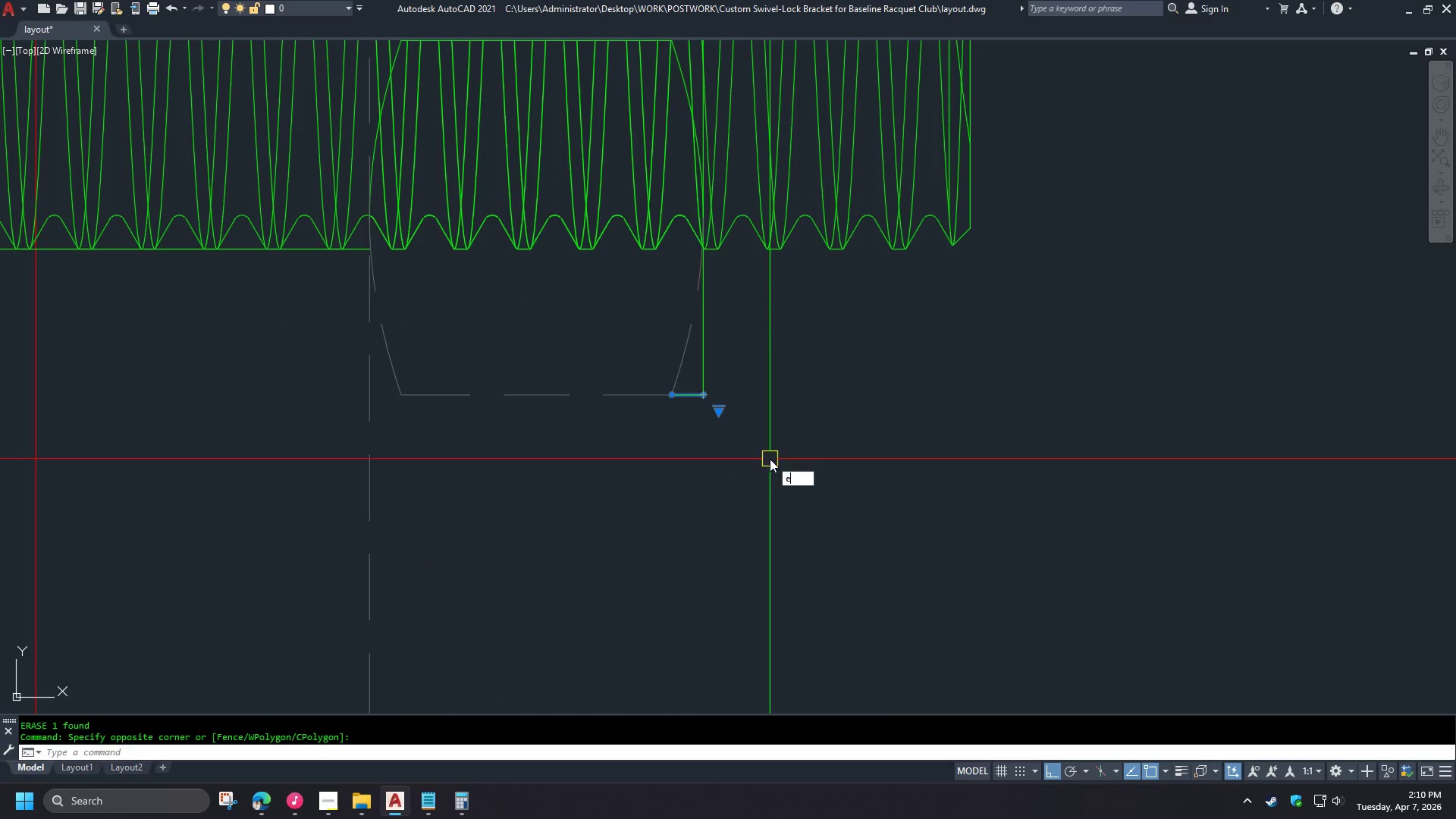 
key(Space)
 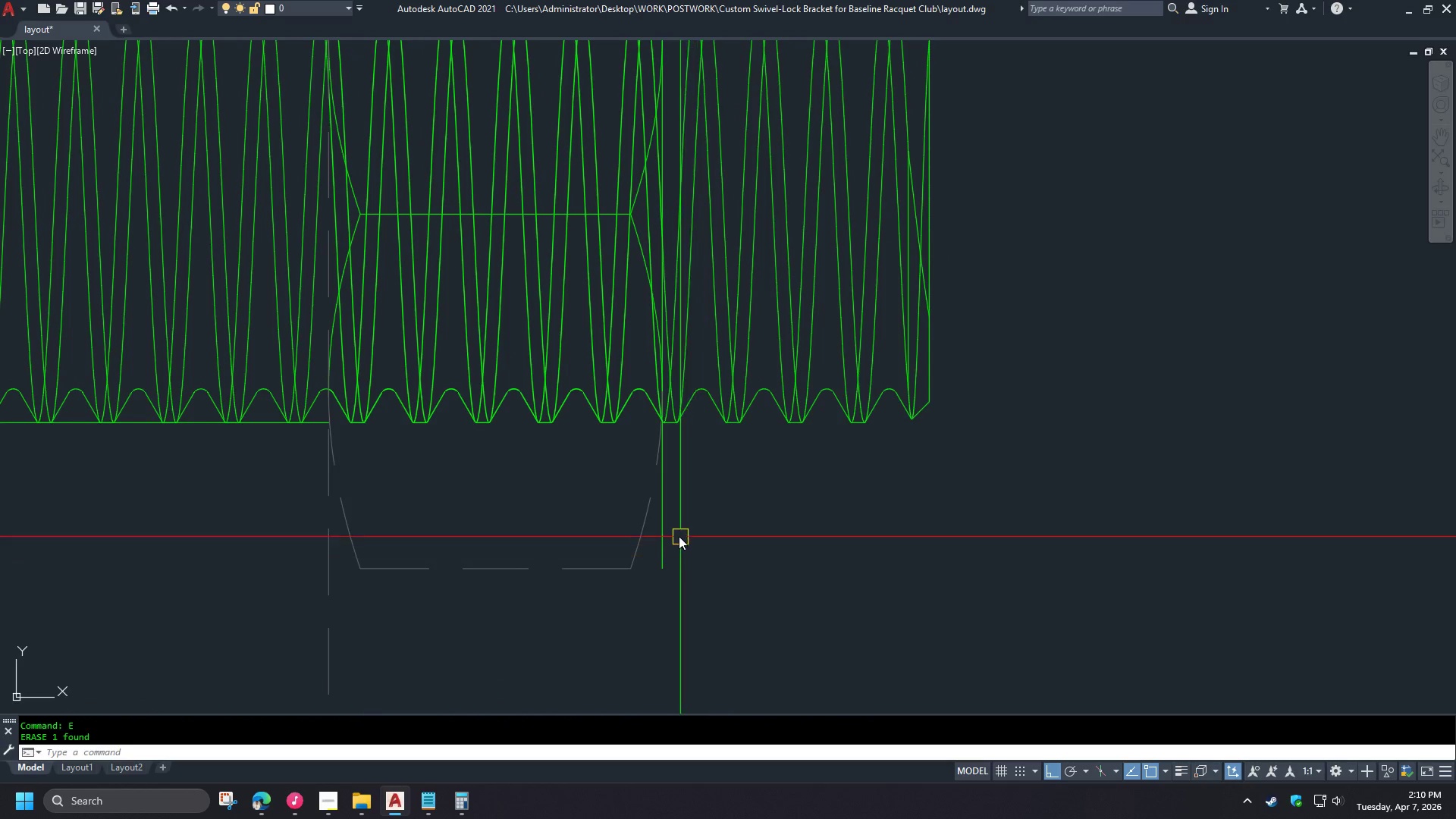 
left_click([664, 535])
 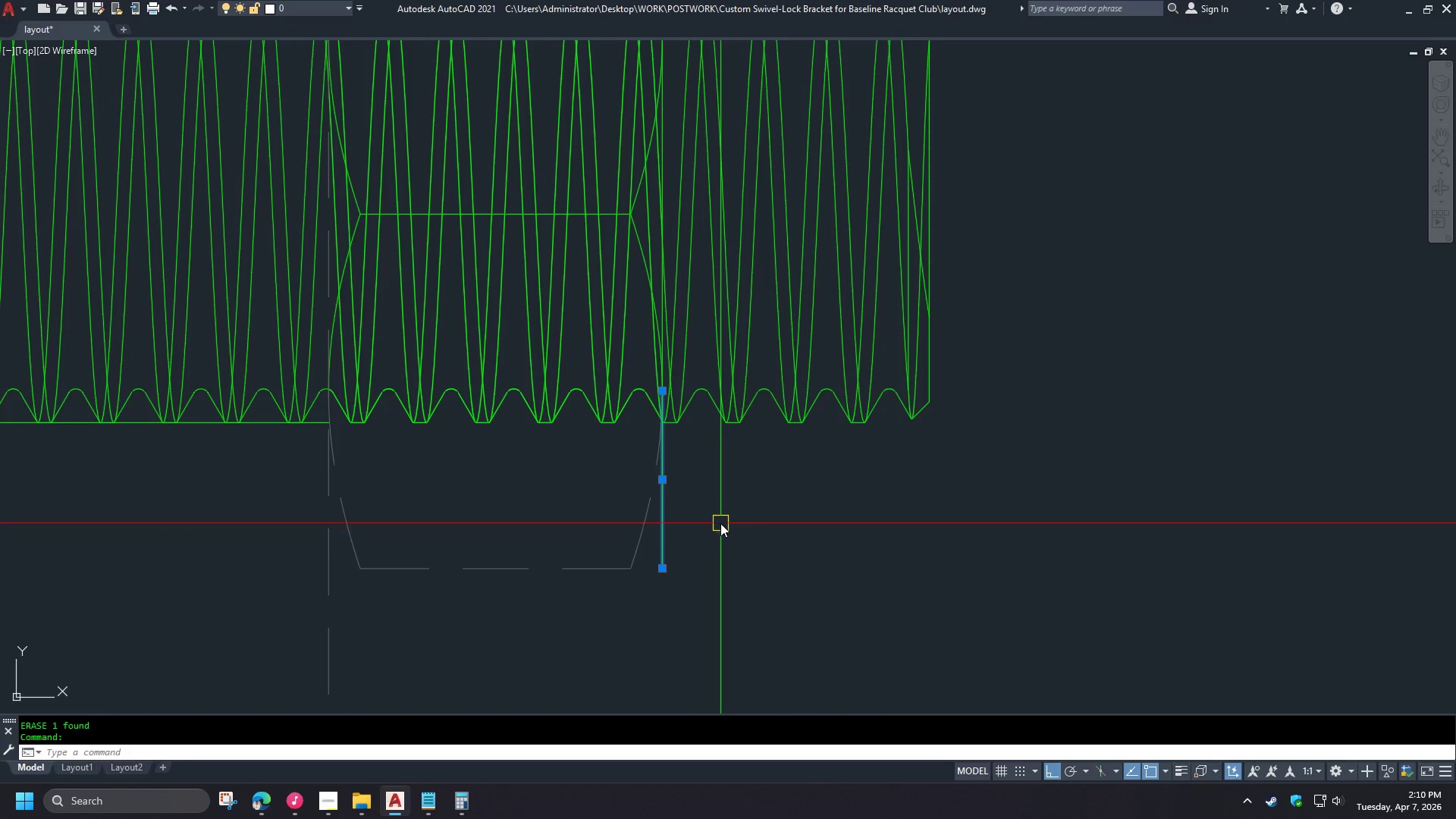 
type(e ma )
 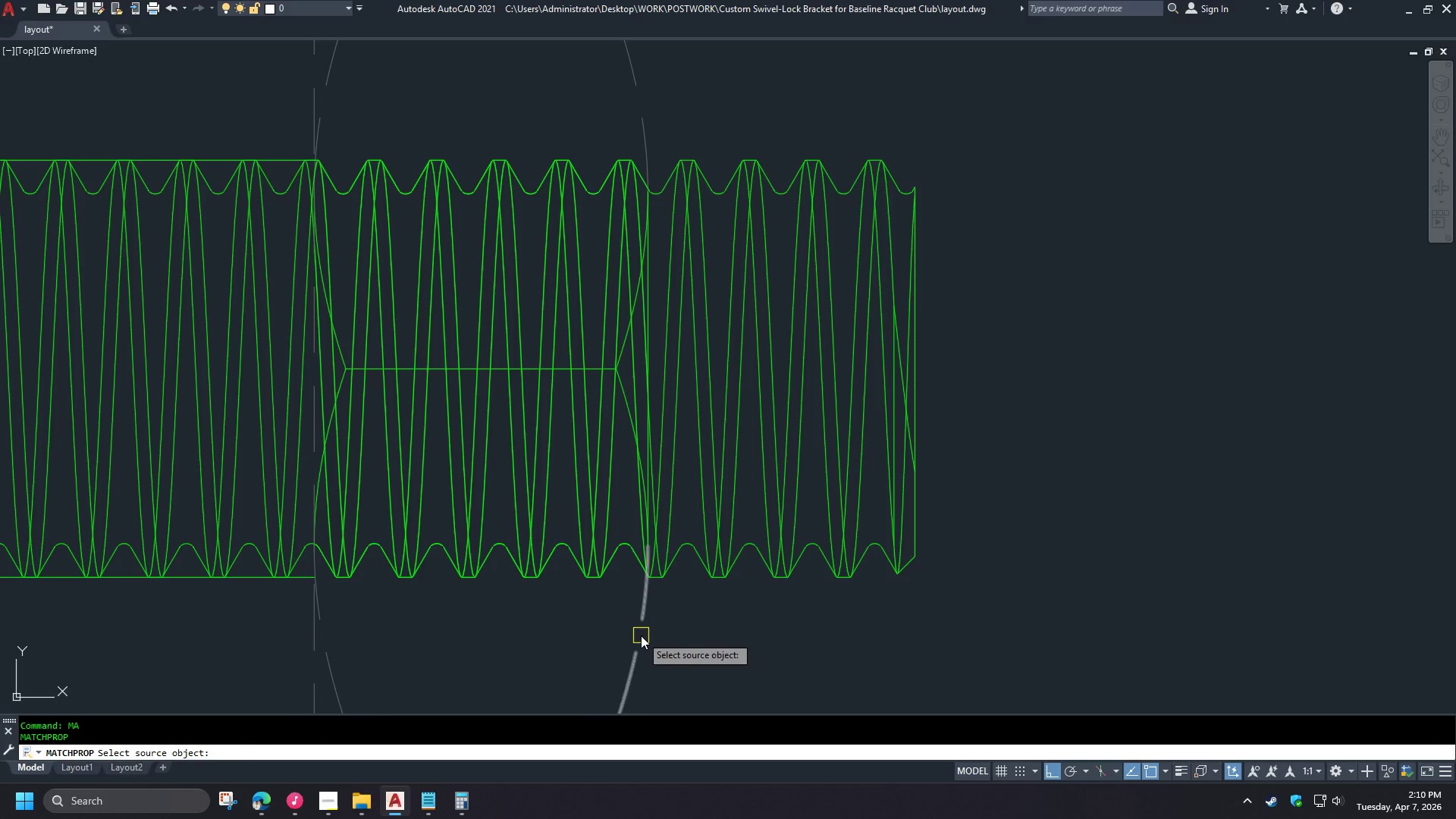 
left_click([641, 635])
 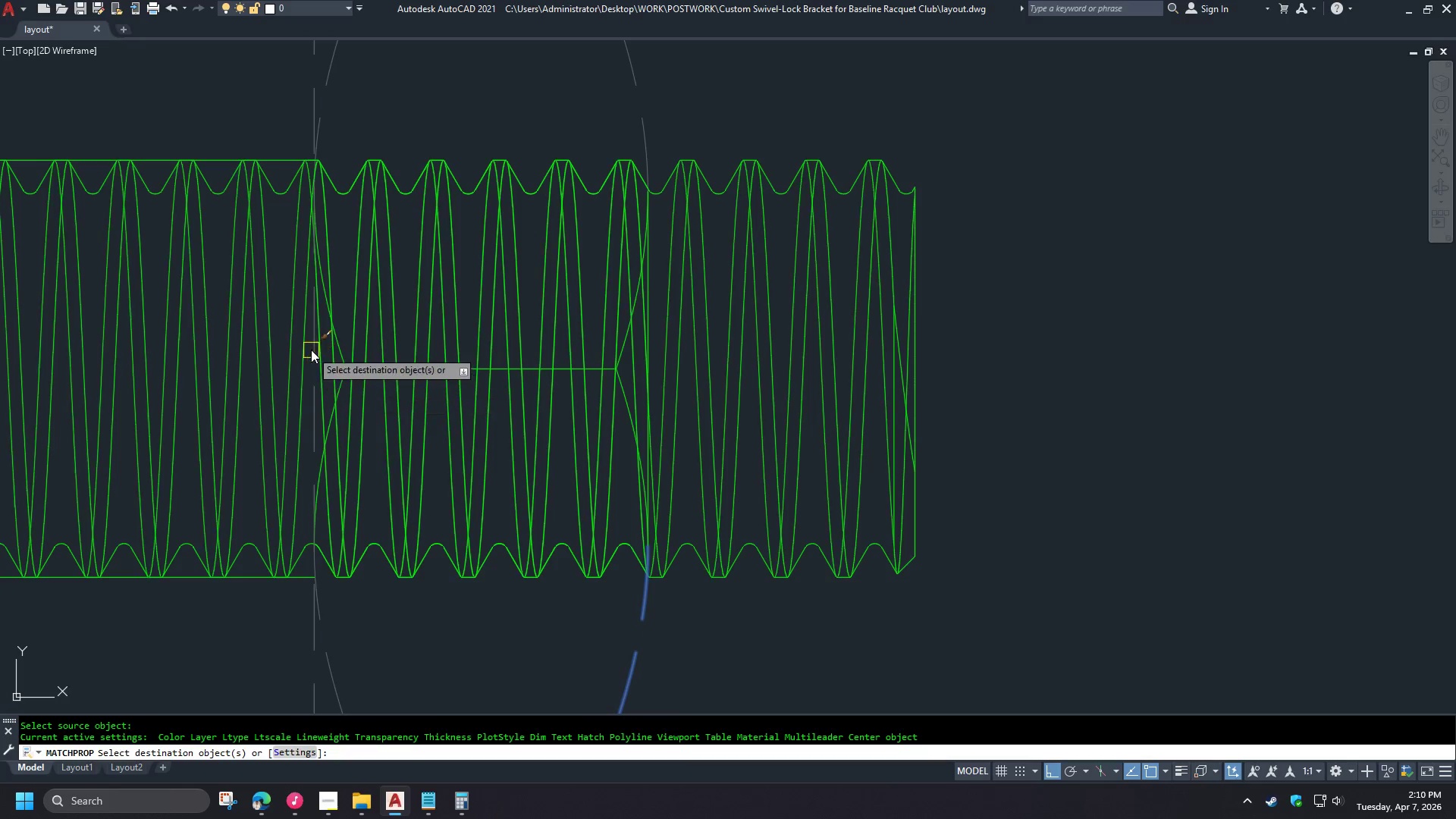 
double_click([307, 353])
 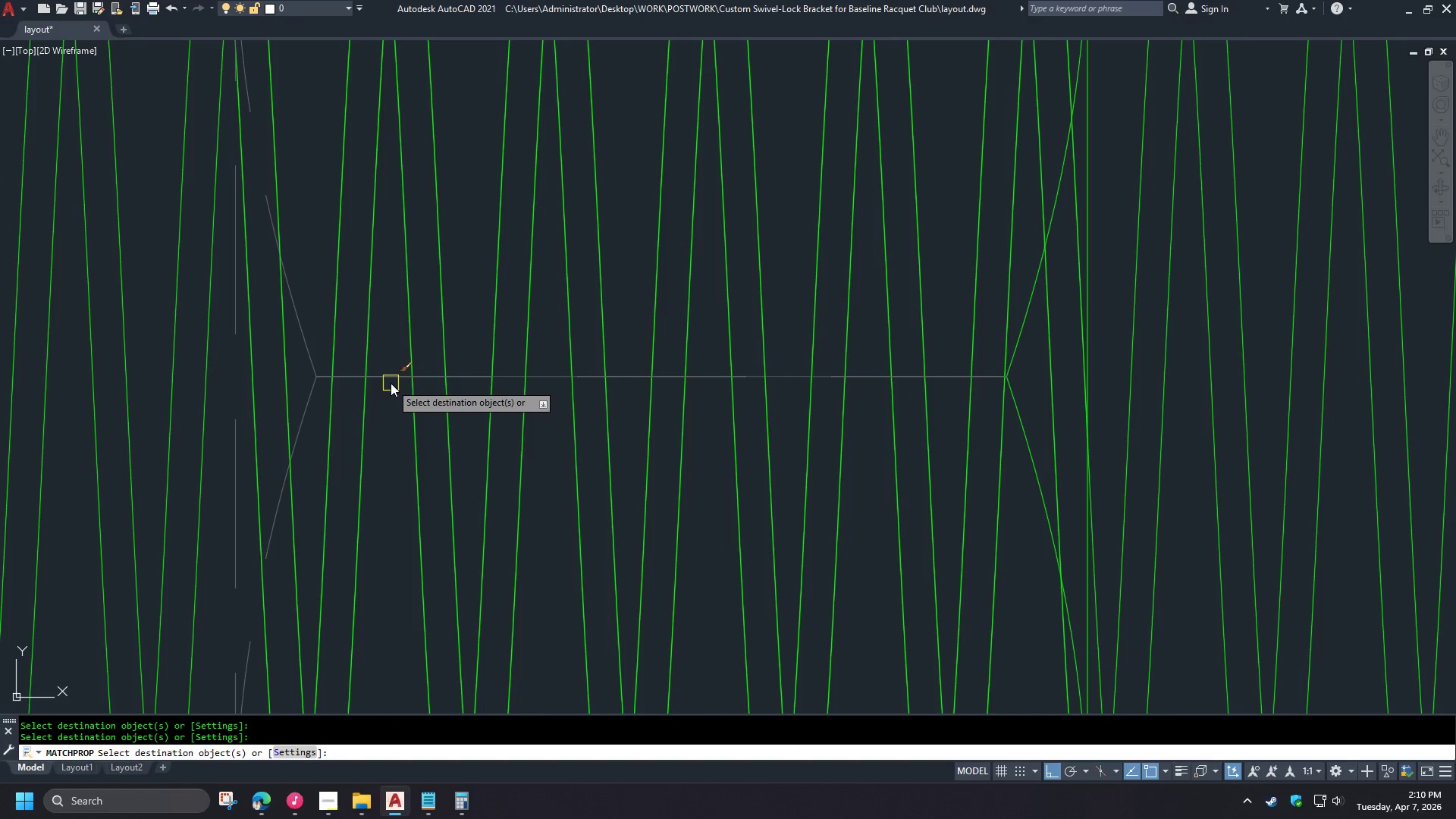 
left_click([386, 375])
 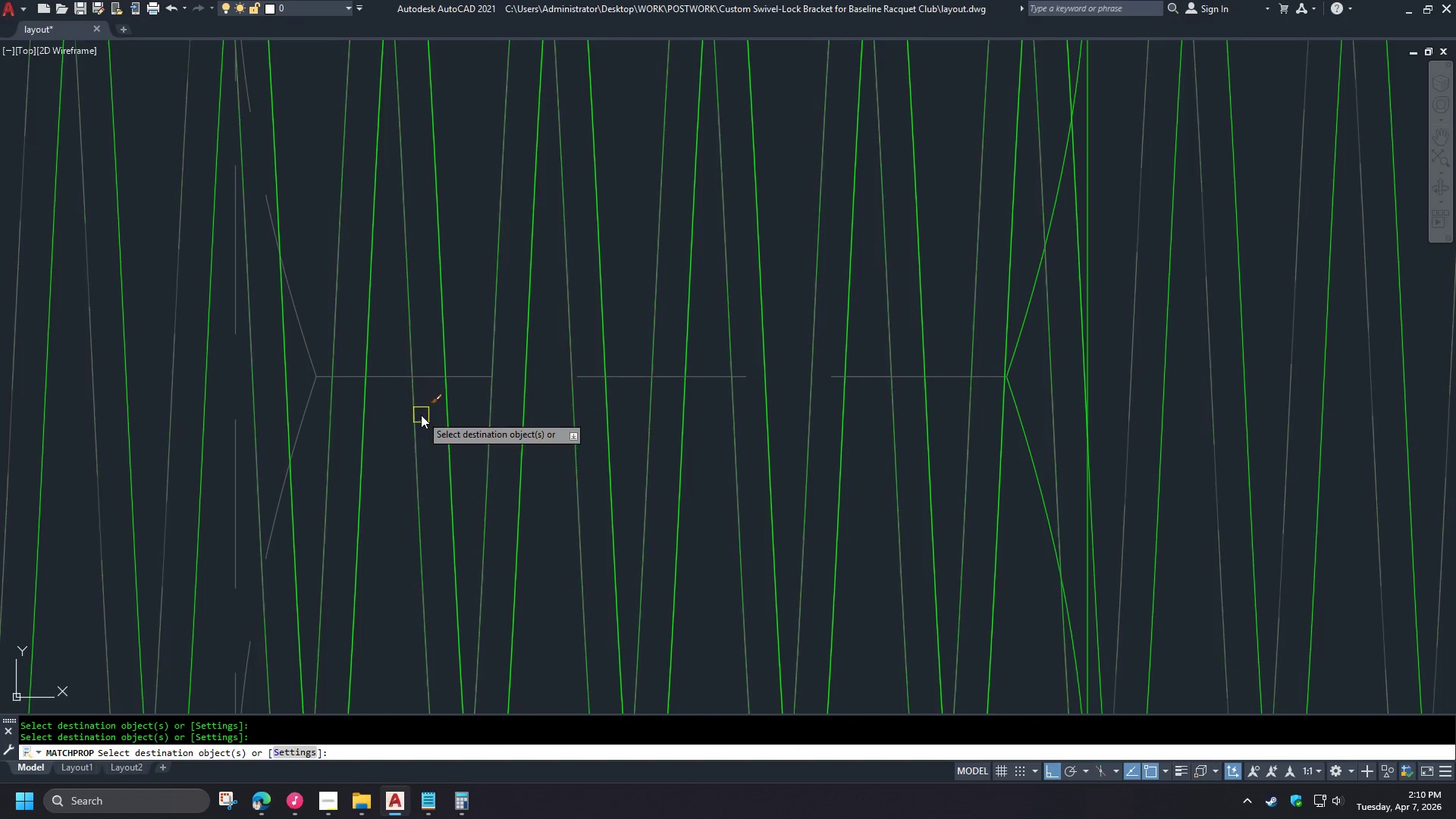 
scroll: coordinate [363, 365], scroll_direction: up, amount: 2.0
 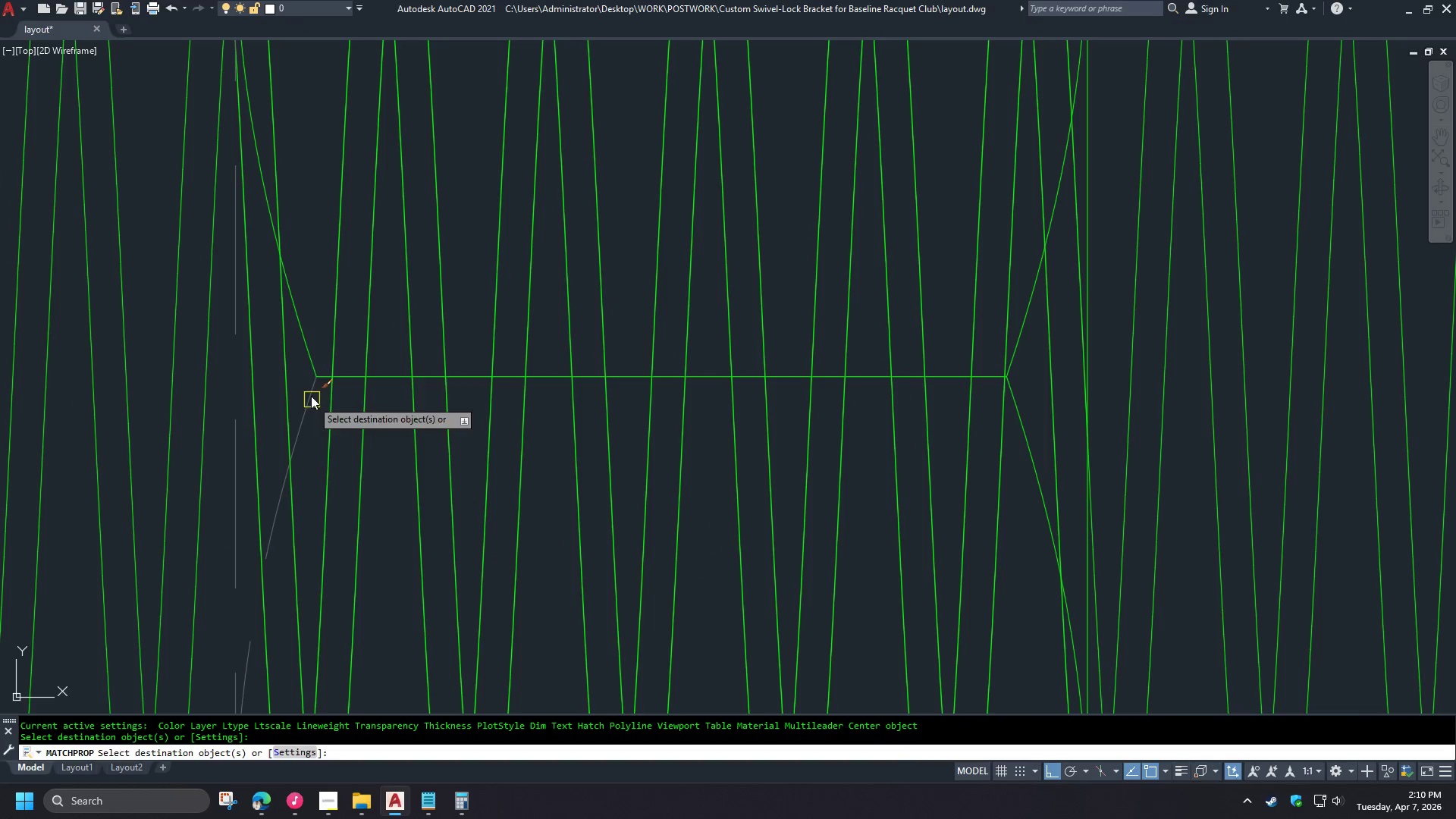 
double_click([794, 362])
 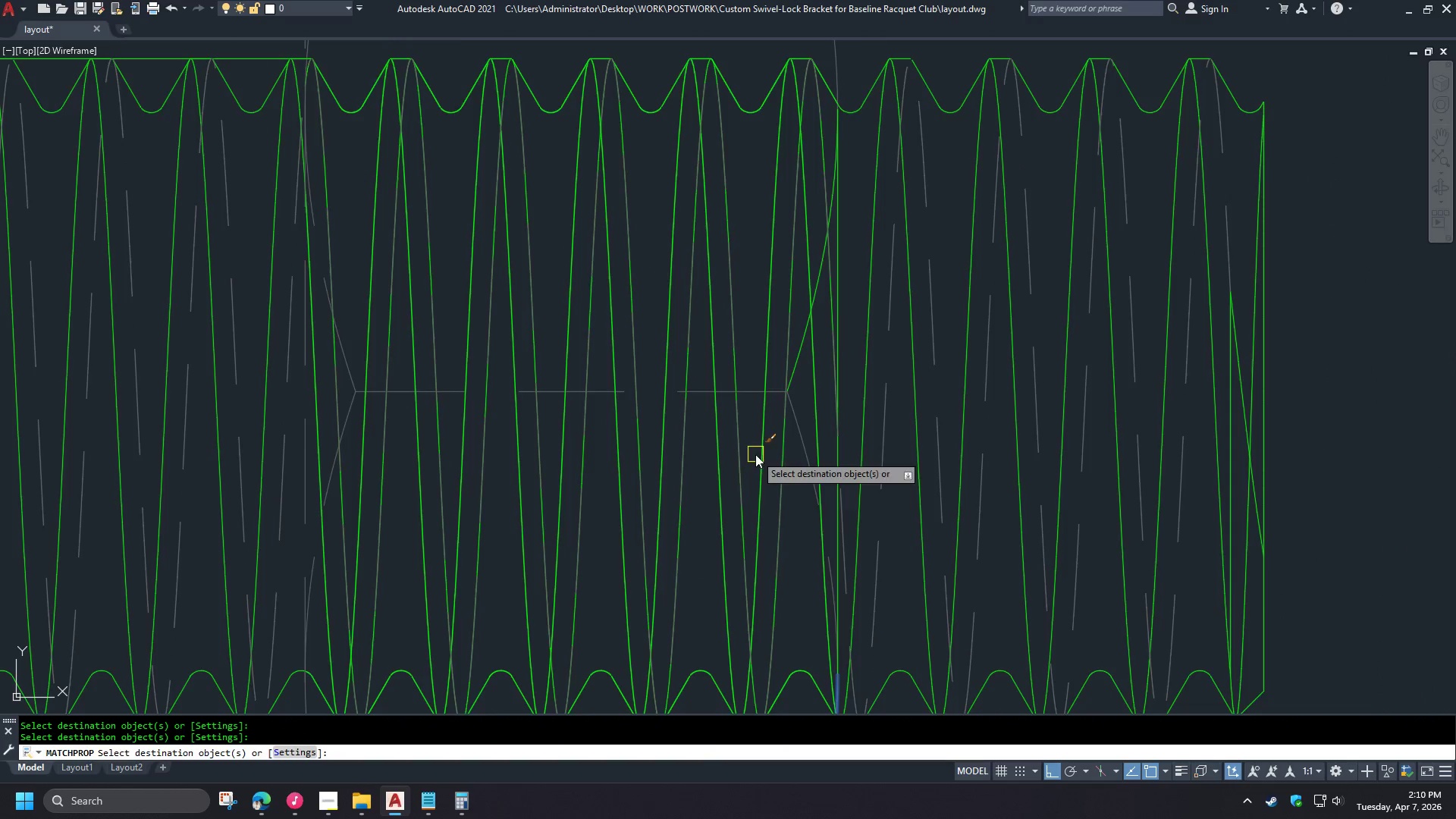 
scroll: coordinate [421, 417], scroll_direction: down, amount: 1.0
 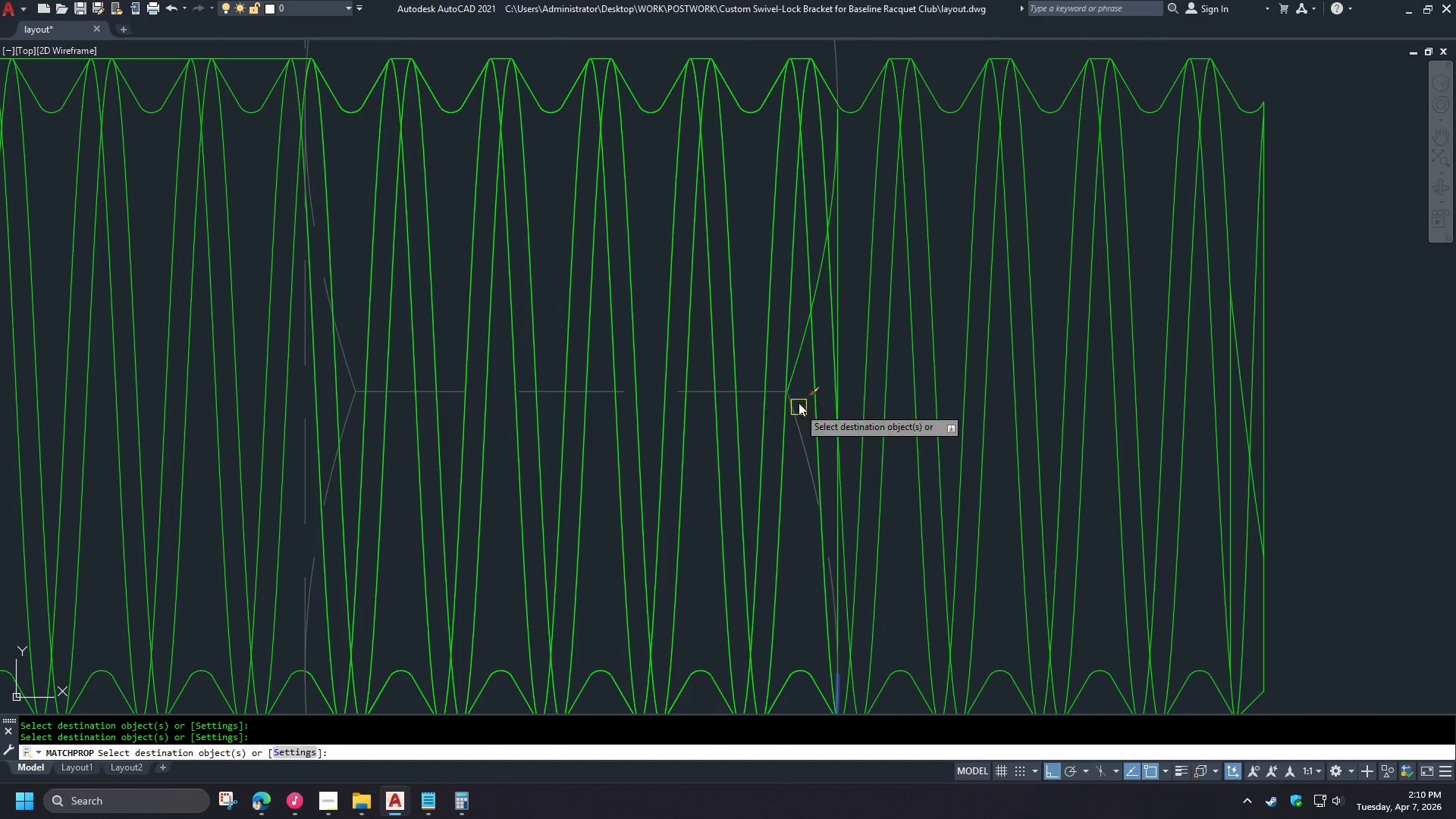 
type( ma )
 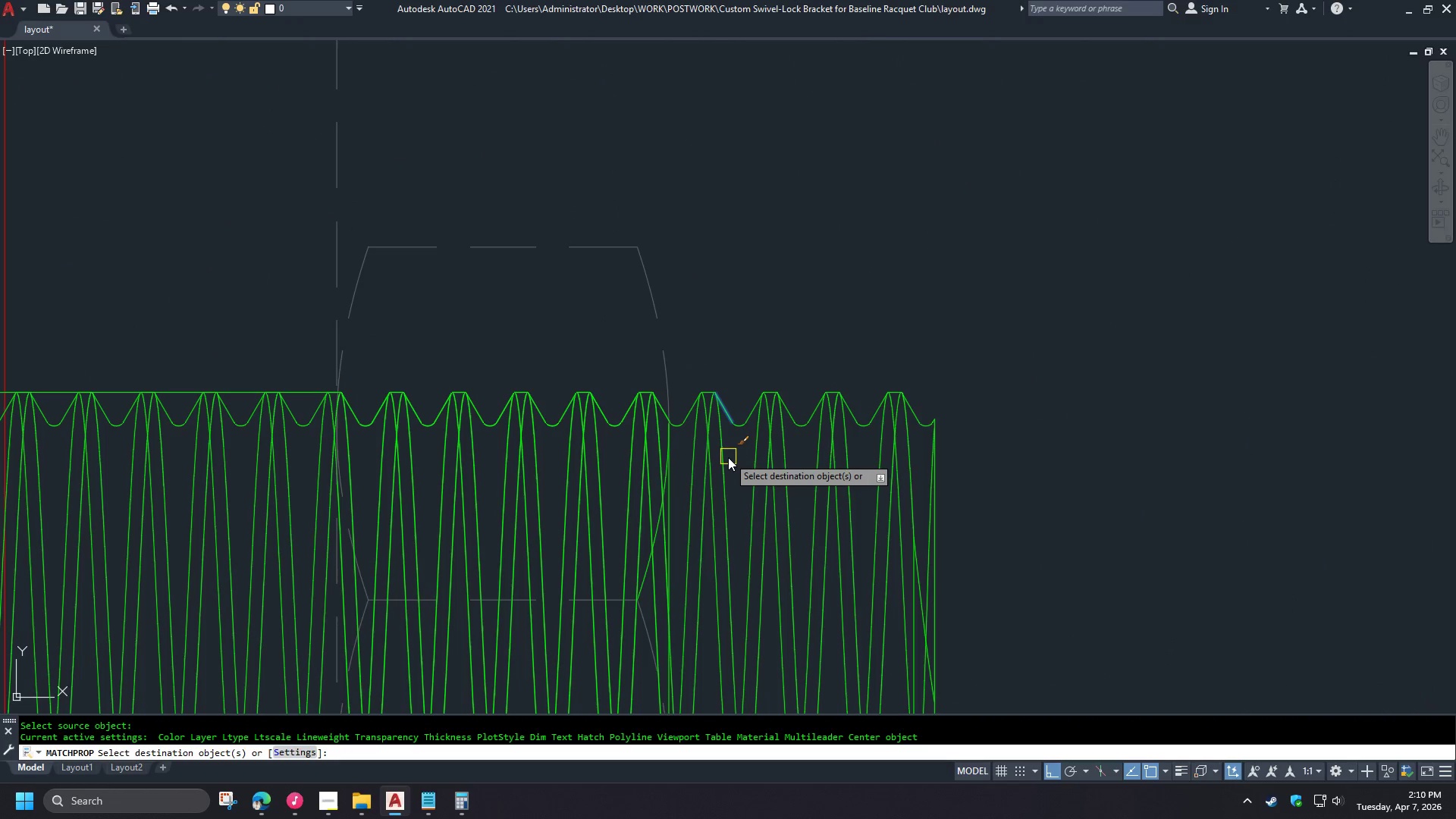 
scroll: coordinate [712, 495], scroll_direction: down, amount: 3.0
 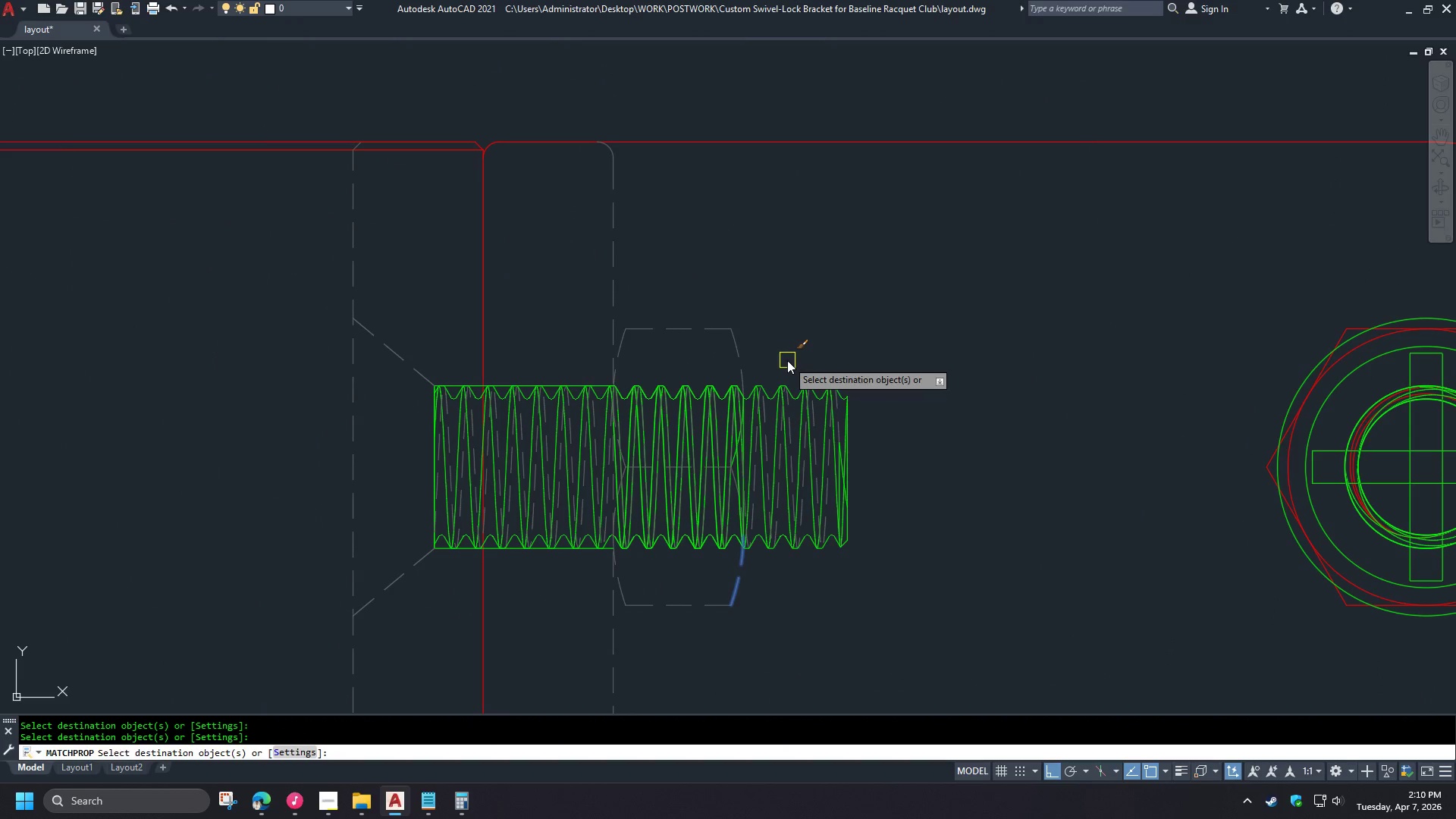 
left_click([728, 457])
 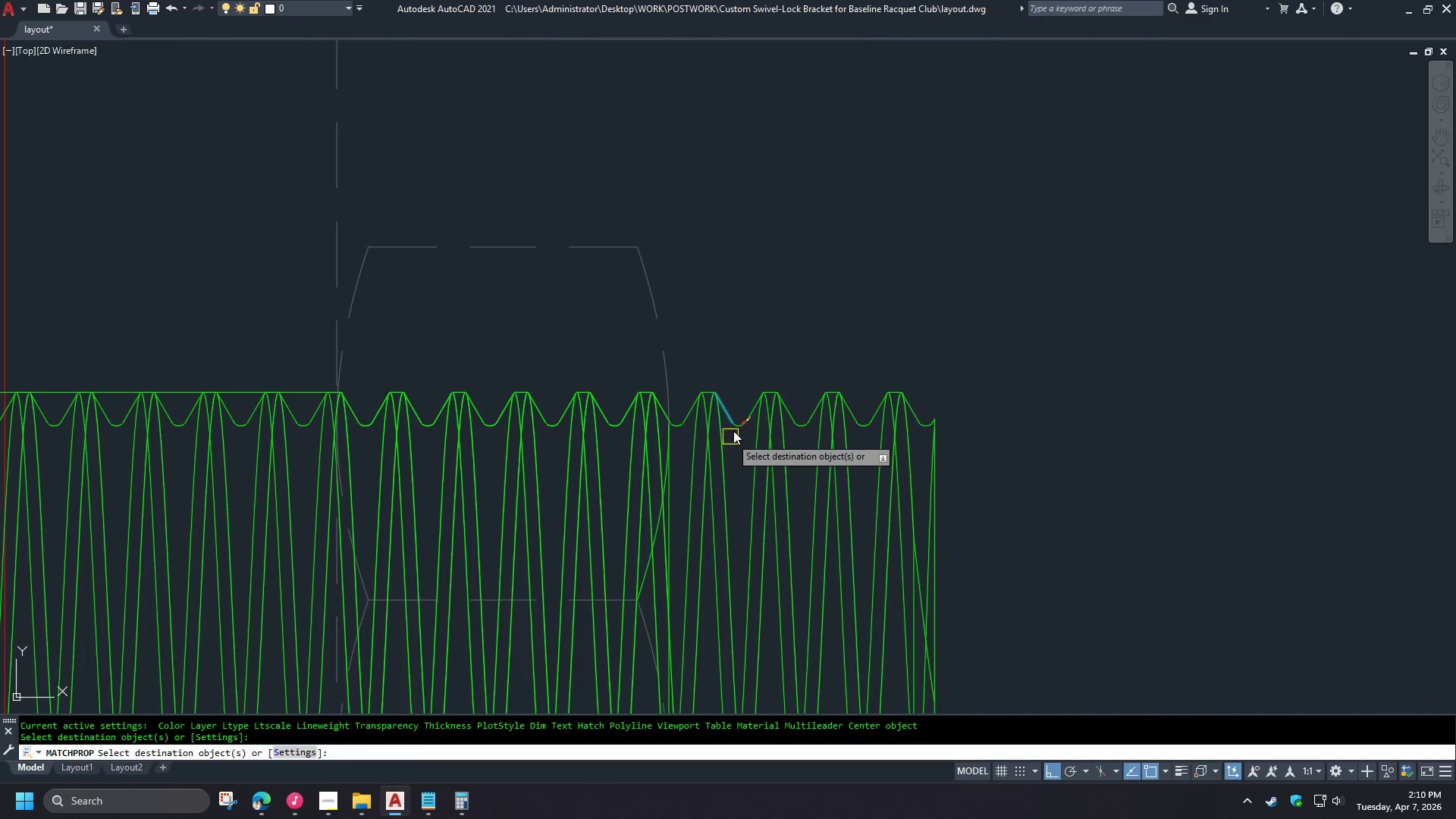 
key(Space)
 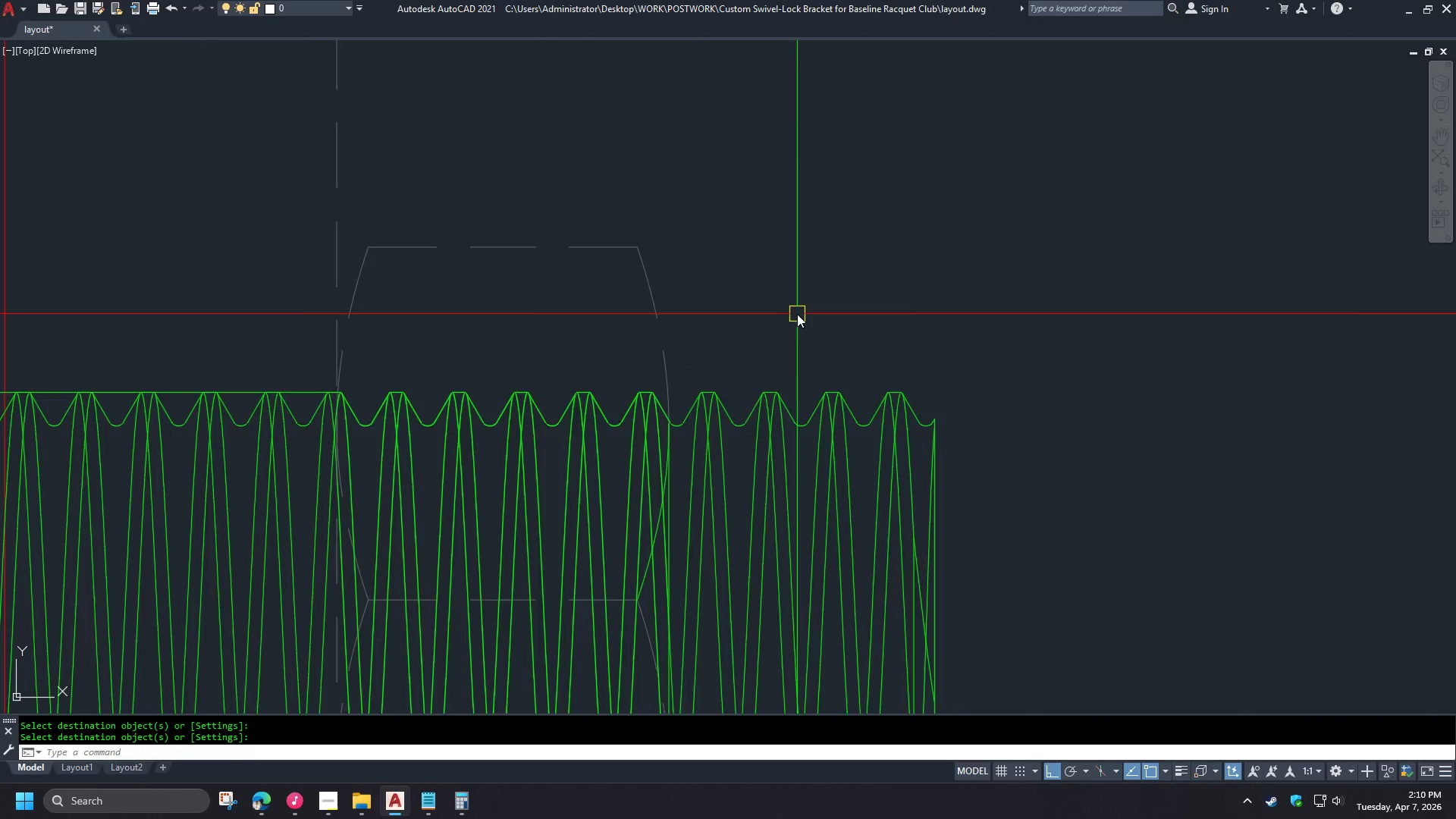 
scroll: coordinate [792, 387], scroll_direction: up, amount: 2.0
 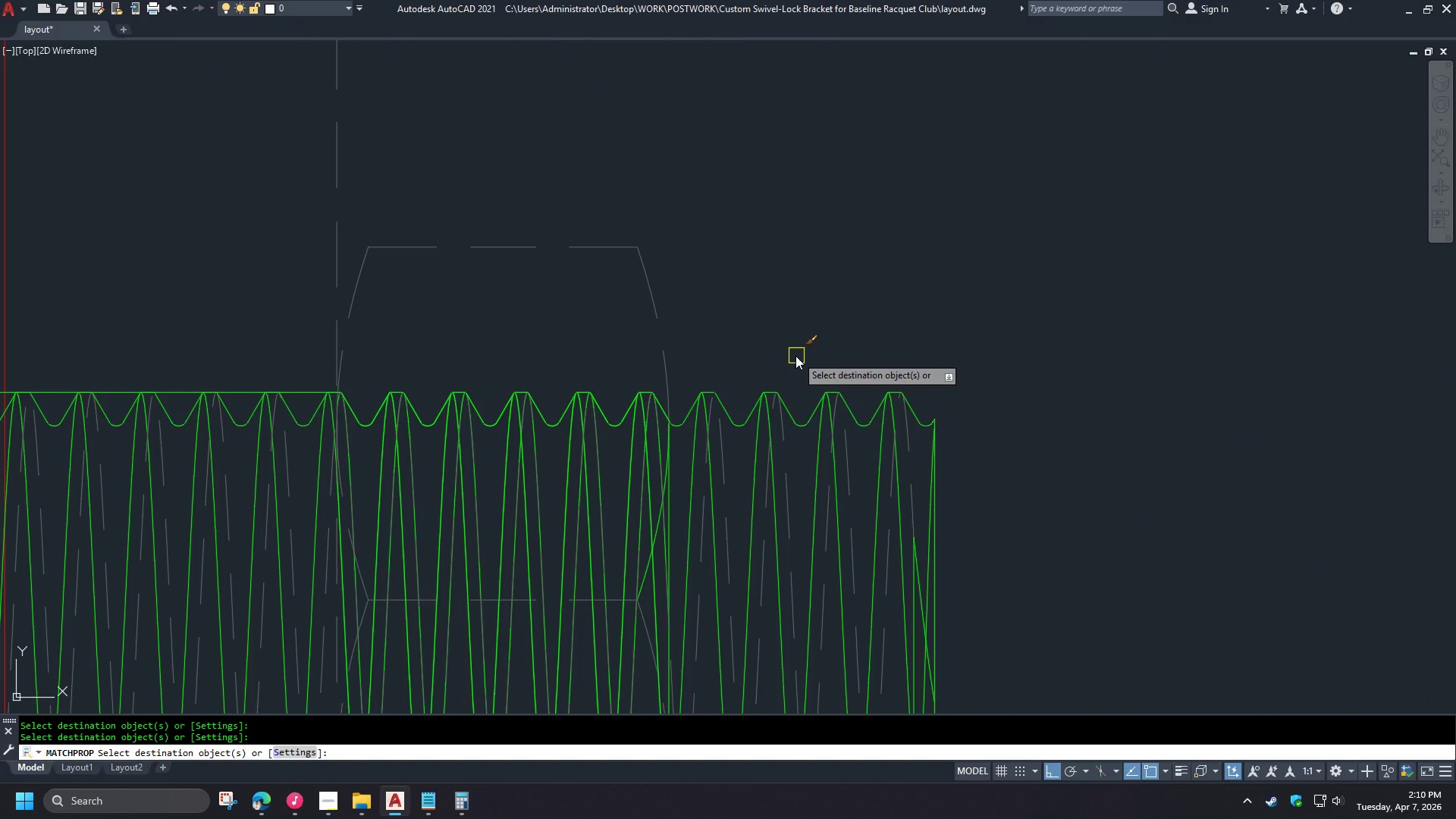 
scroll: coordinate [803, 314], scroll_direction: down, amount: 2.0
 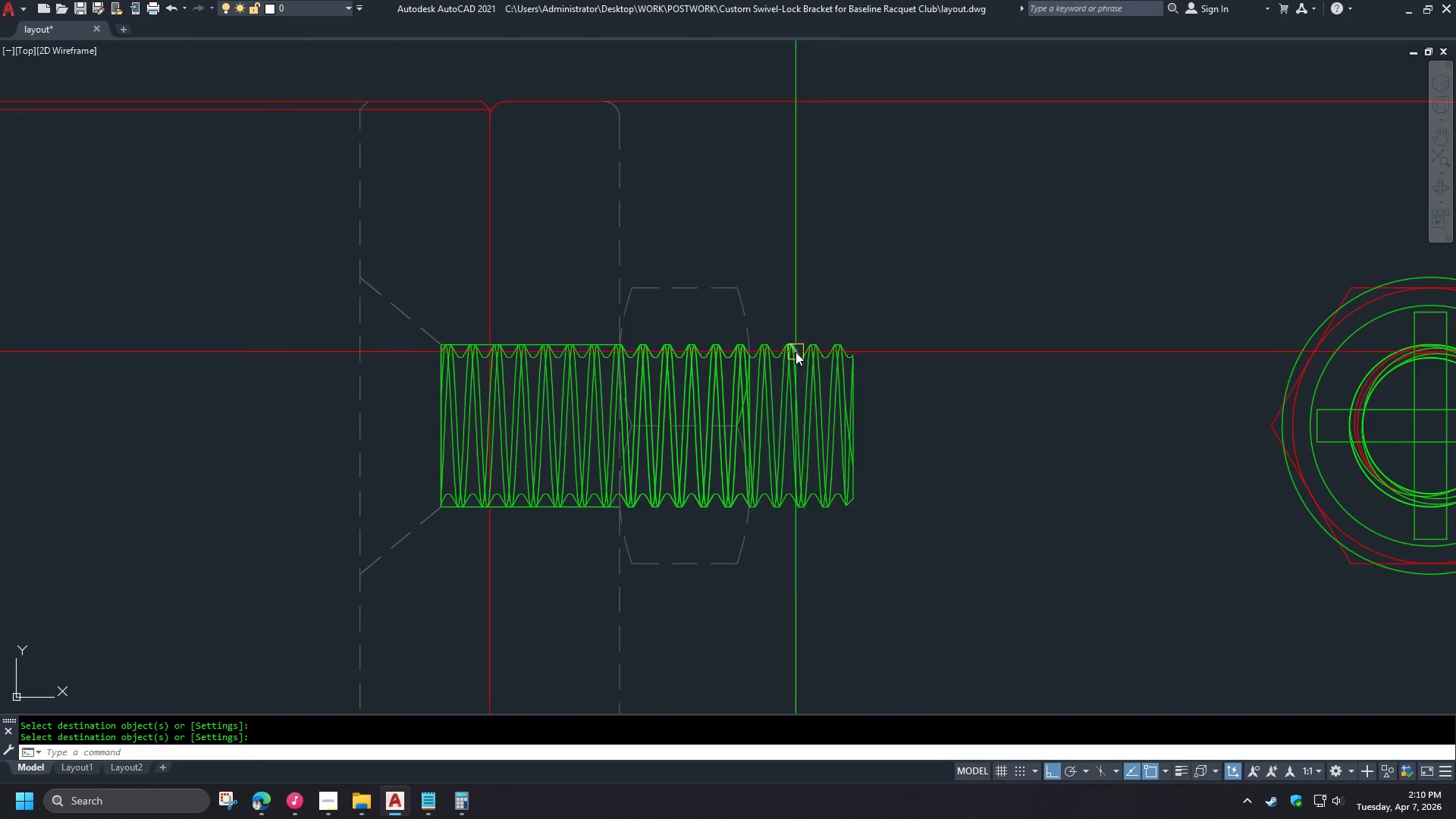 
scroll: coordinate [795, 352], scroll_direction: up, amount: 1.0
 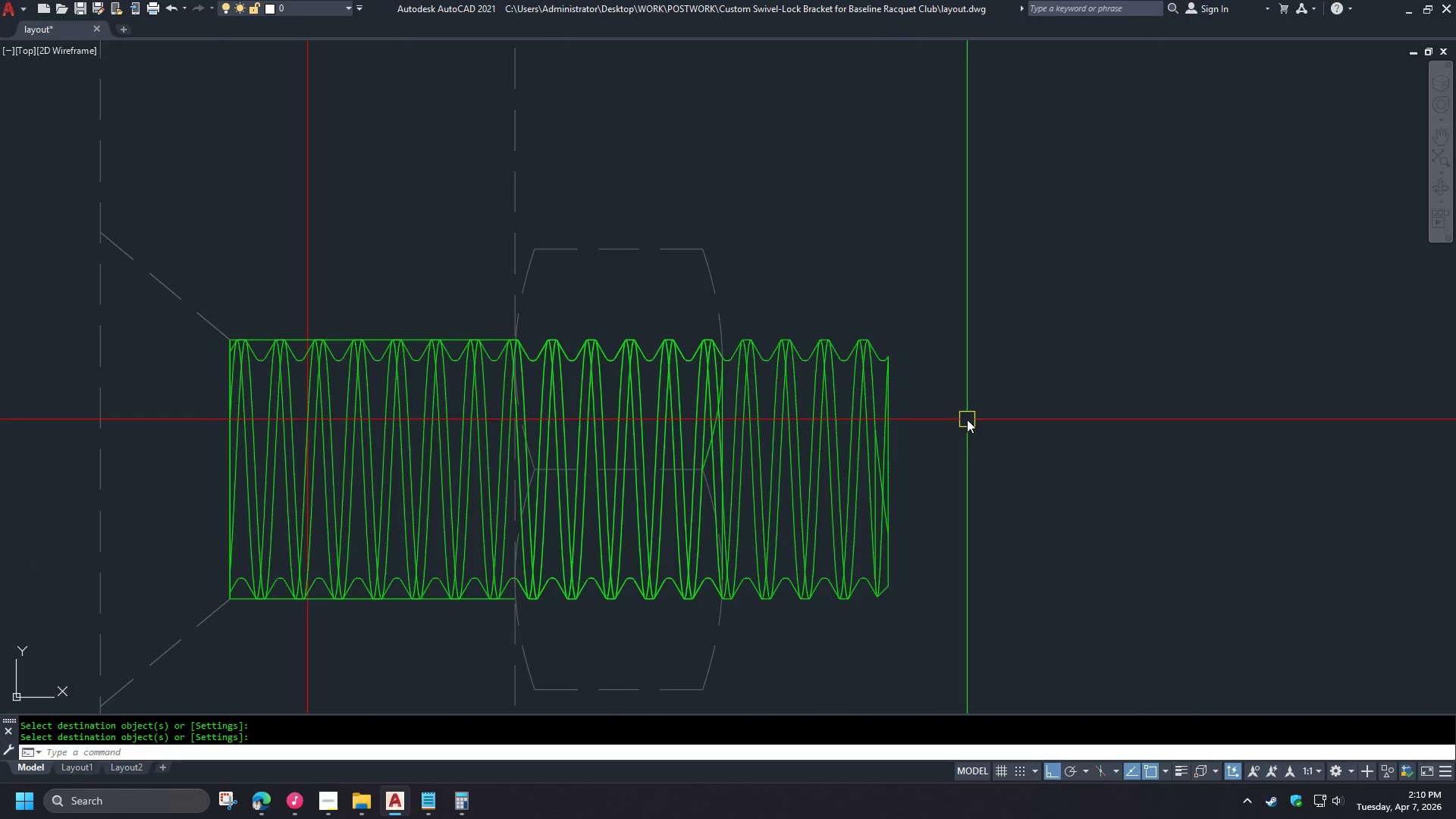 
scroll: coordinate [967, 420], scroll_direction: down, amount: 1.0
 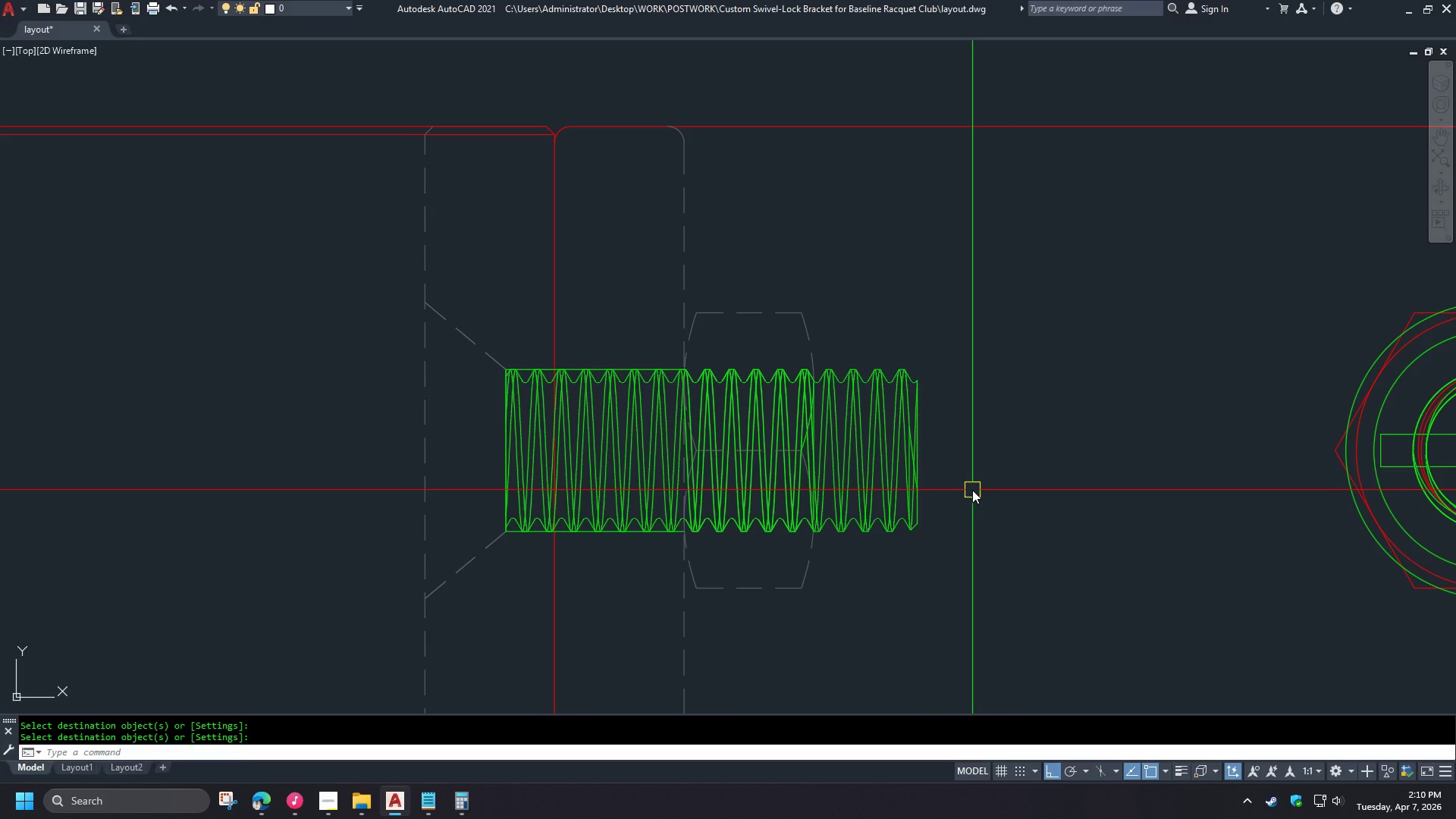 
left_click([968, 548])
 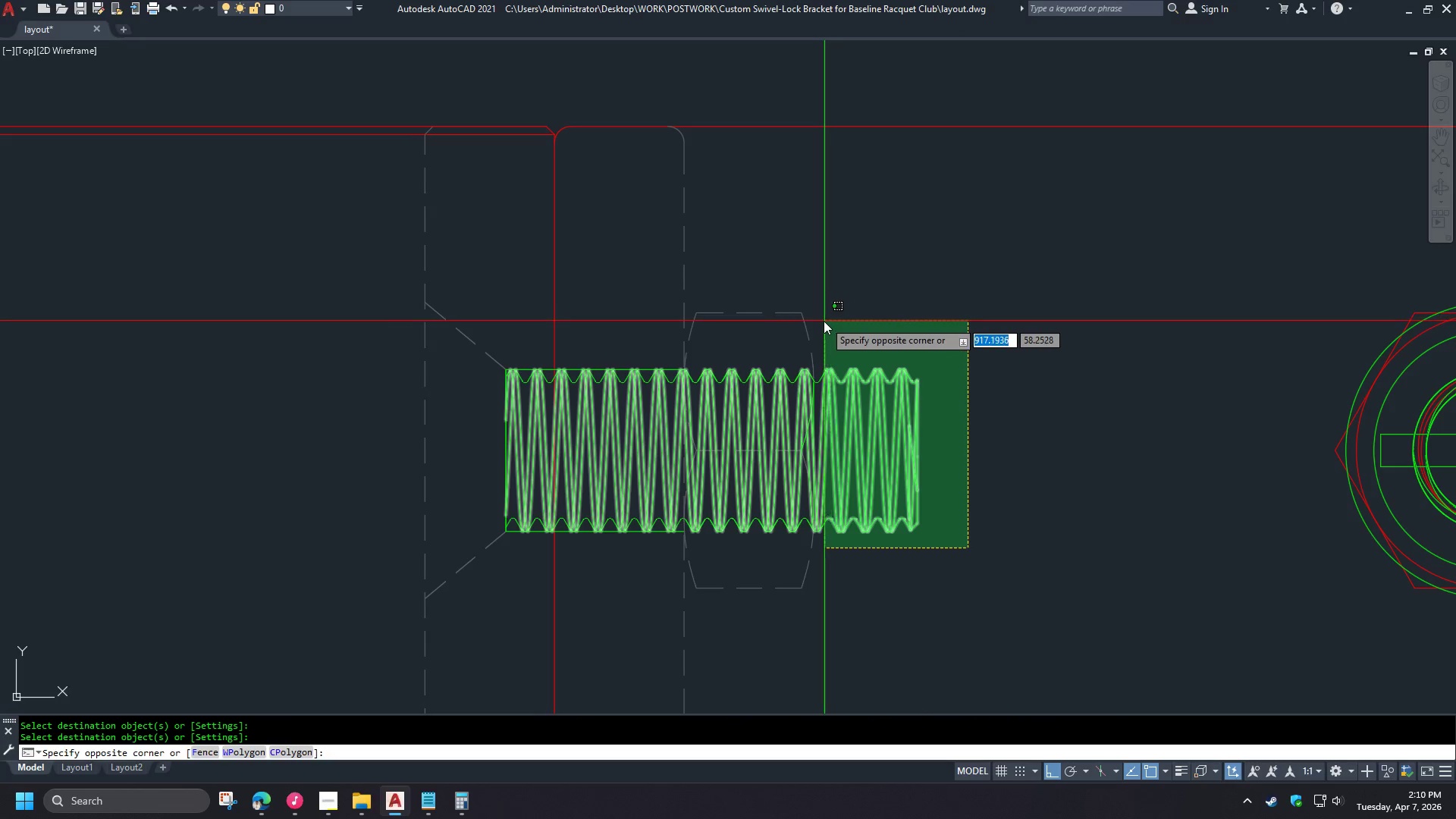 
left_click([821, 322])
 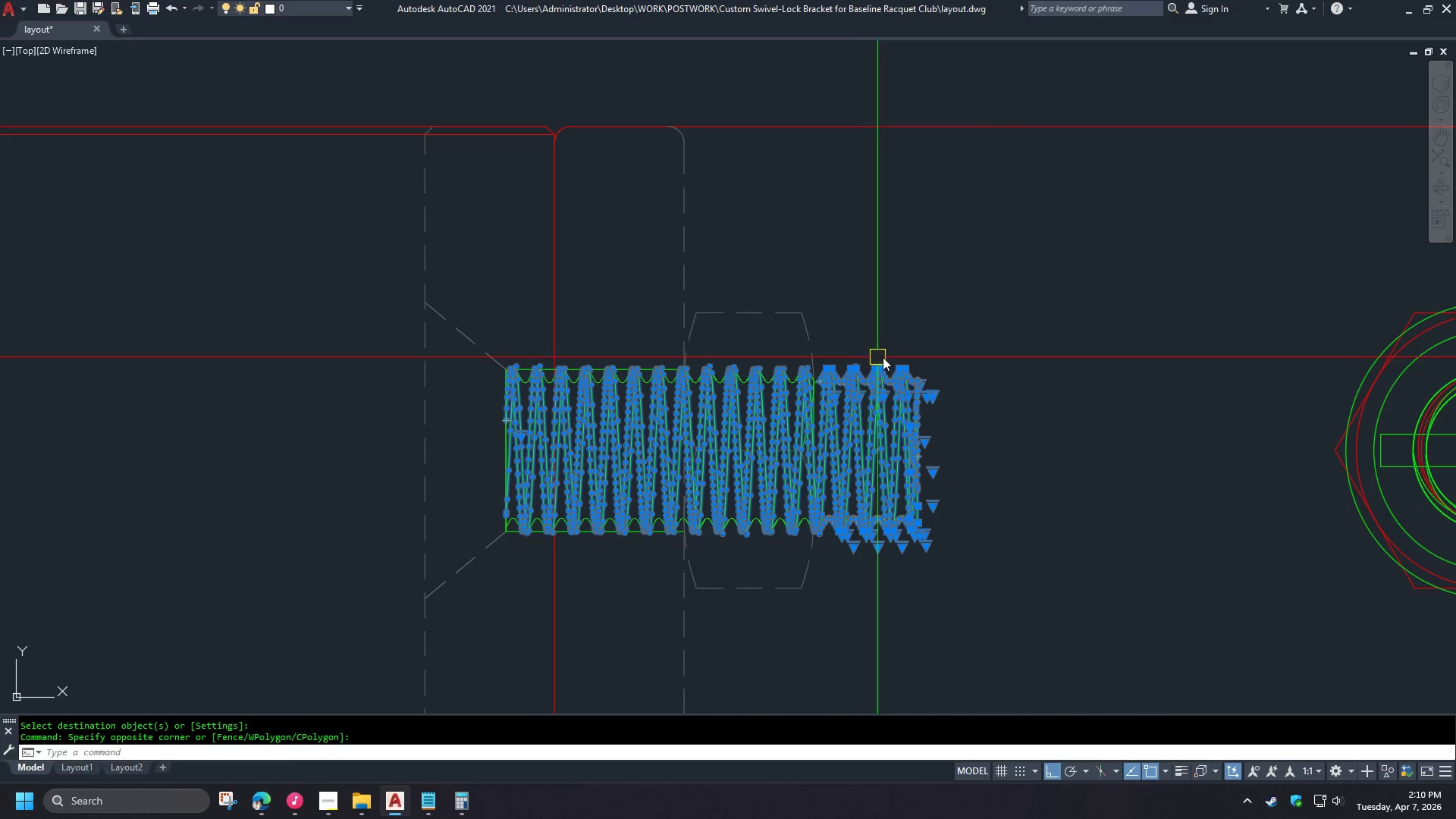 
key(E)
 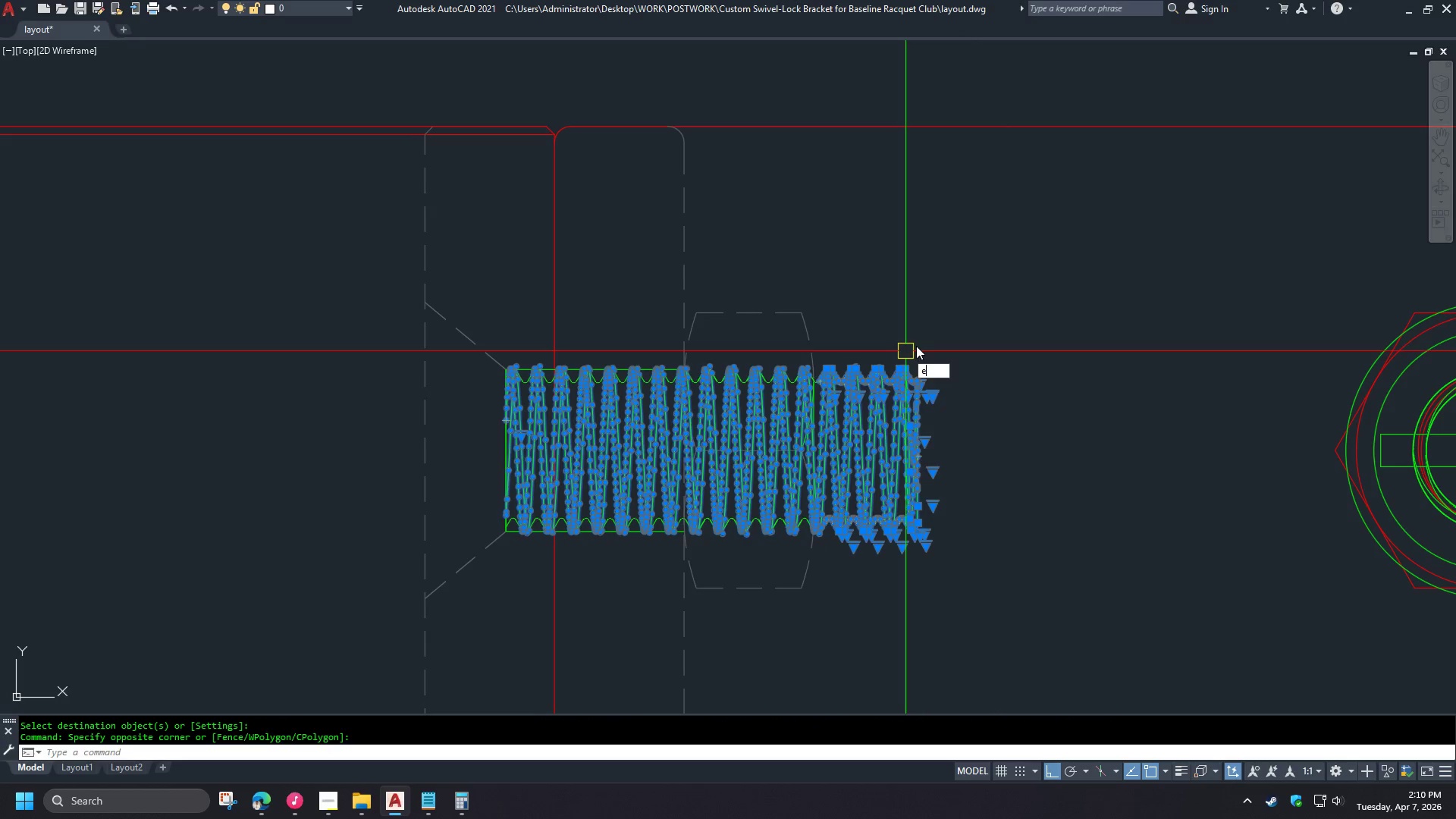 
key(Space)
 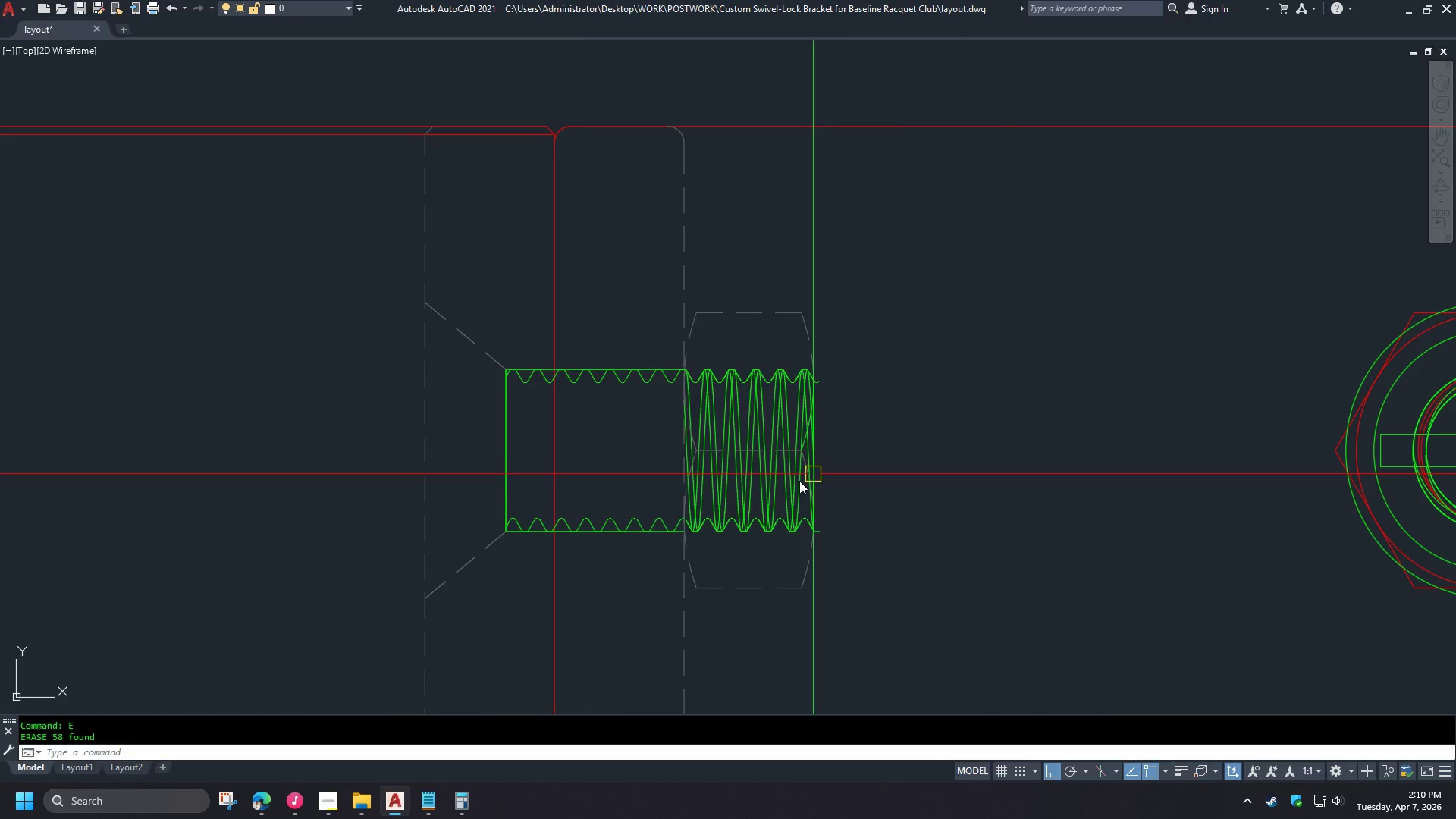 
scroll: coordinate [547, 426], scroll_direction: up, amount: 2.0
 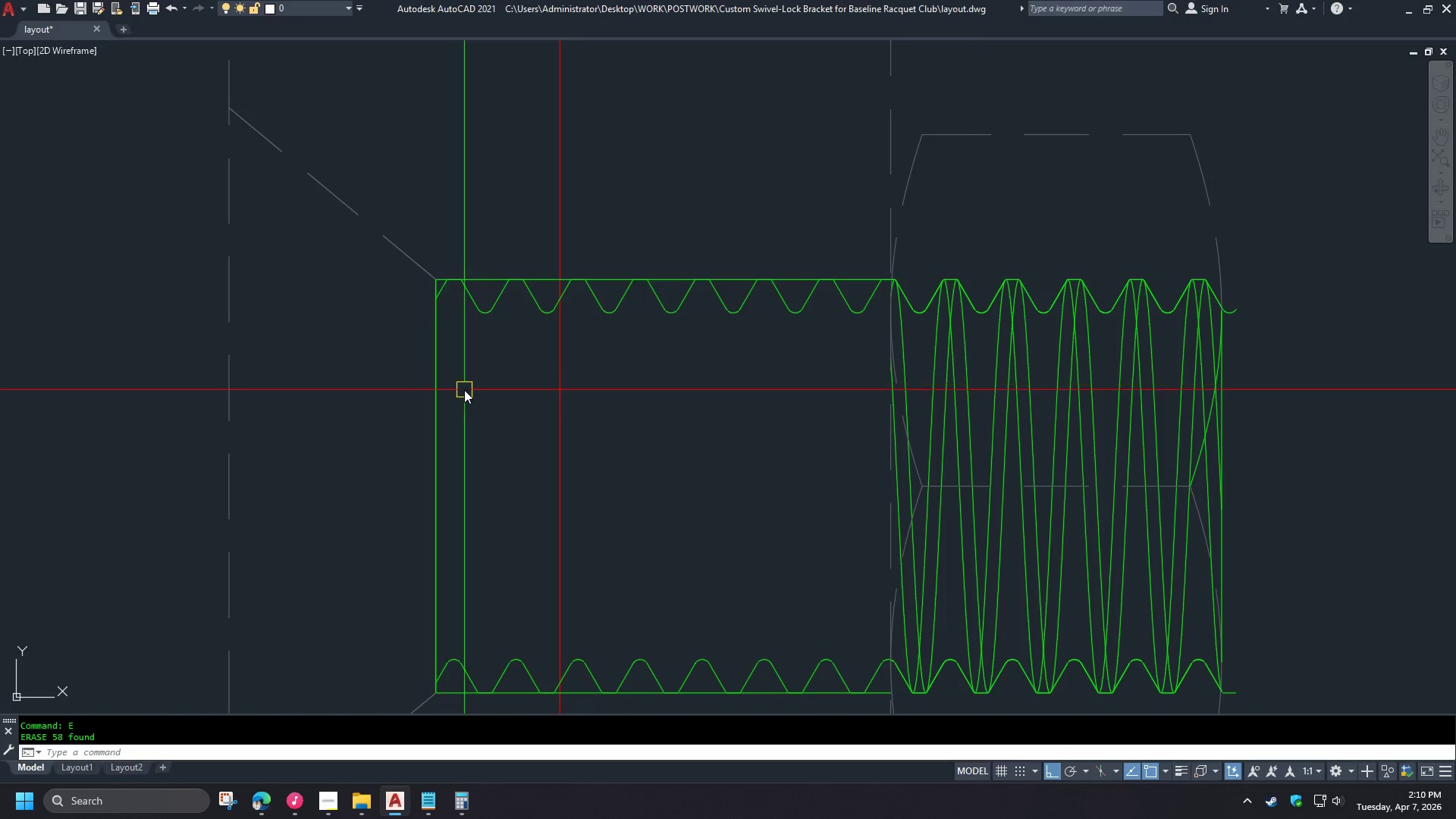 
scroll: coordinate [1012, 417], scroll_direction: down, amount: 3.0
 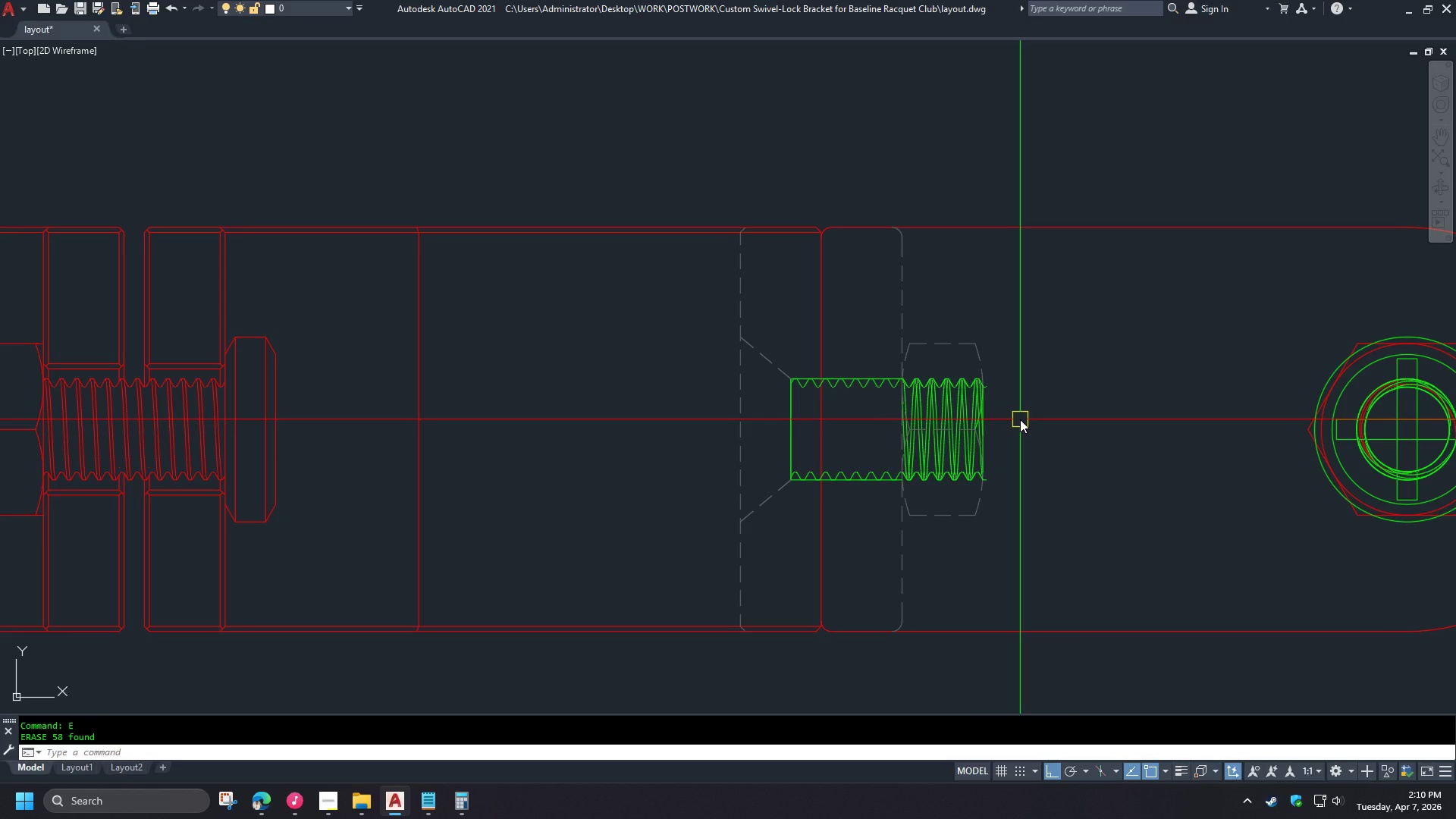 
left_click([375, 308])
 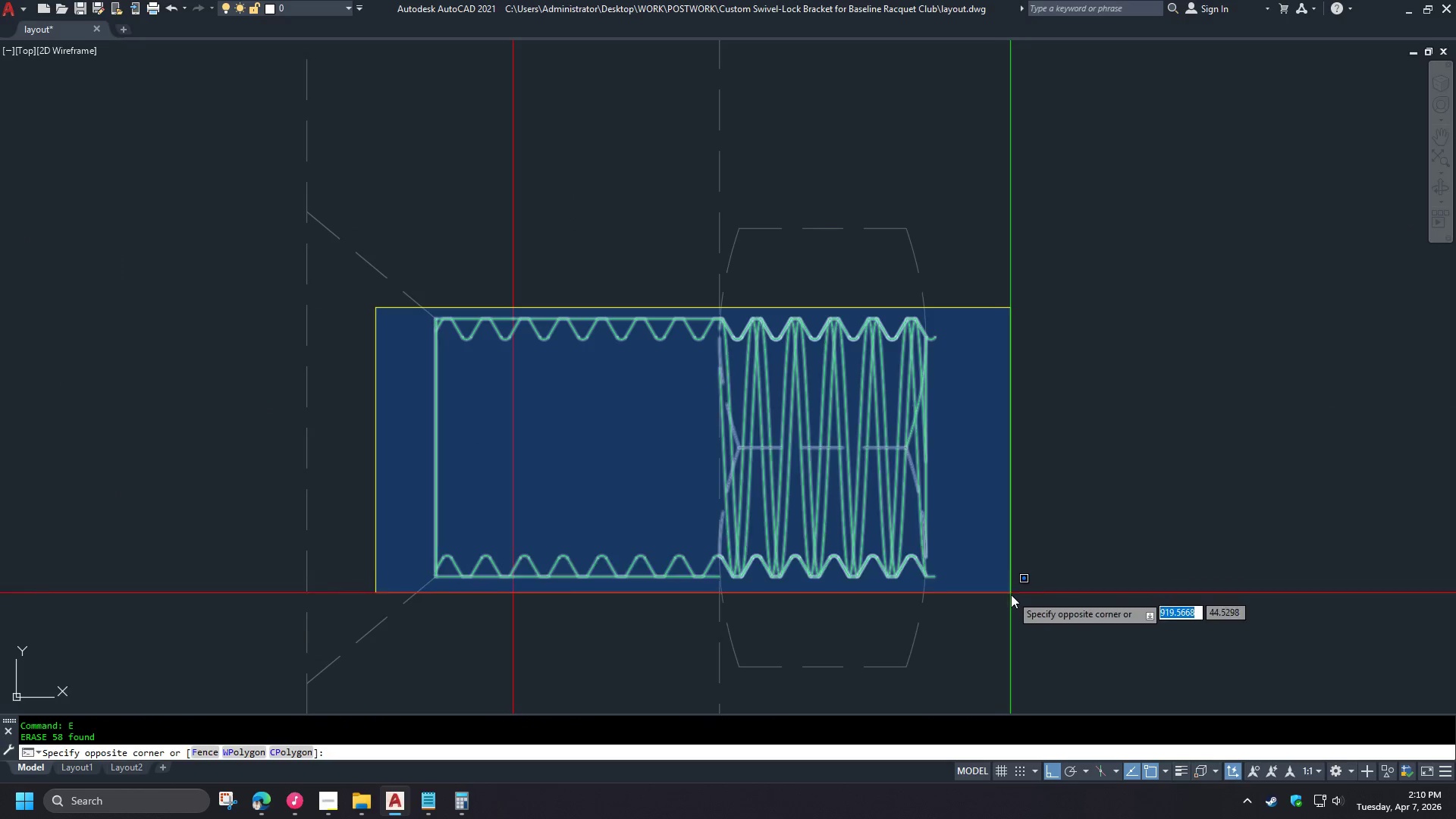 
left_click_drag(start_coordinate=[1025, 630], to_coordinate=[1025, 626])
 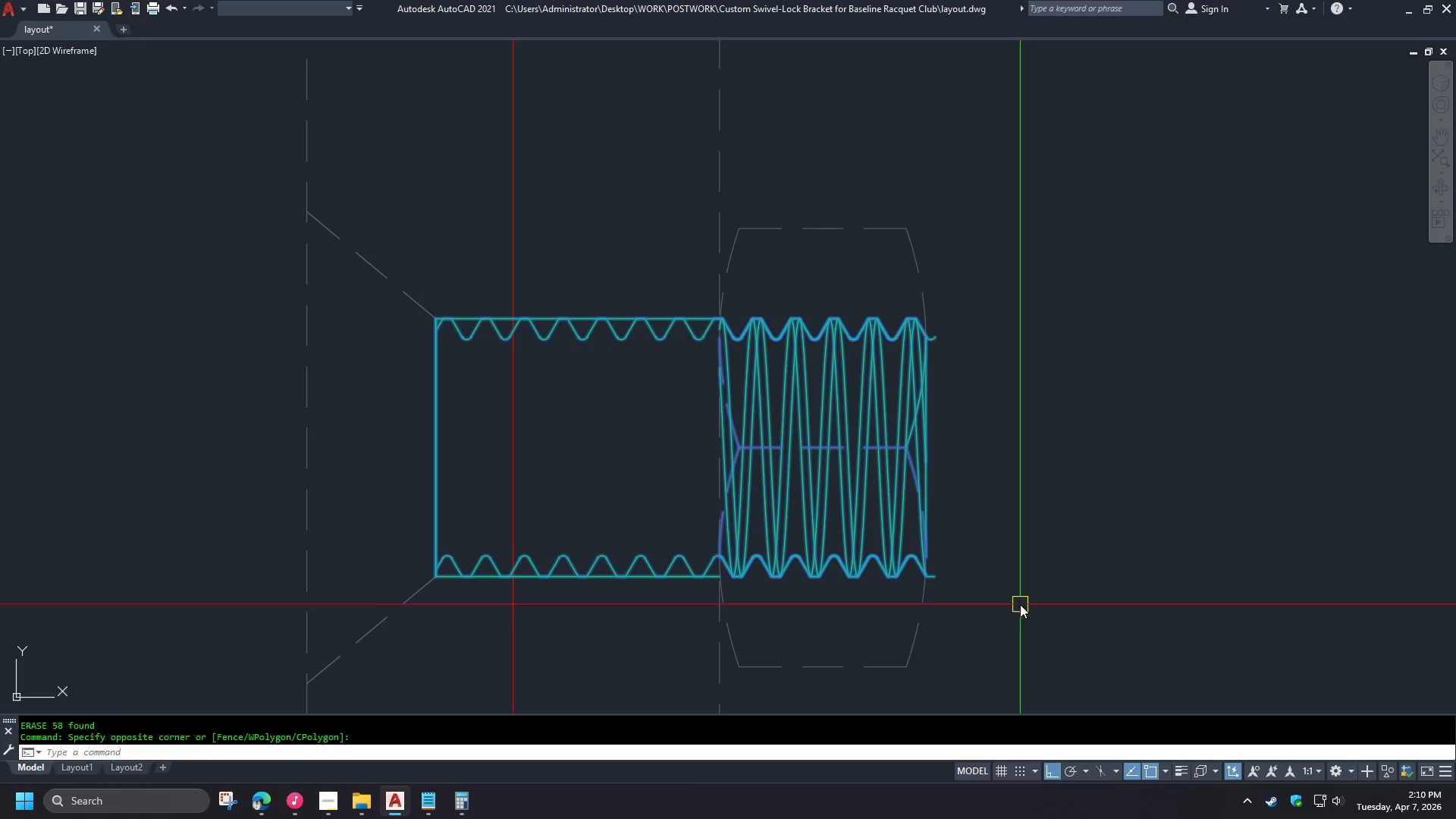 
type(qs)
 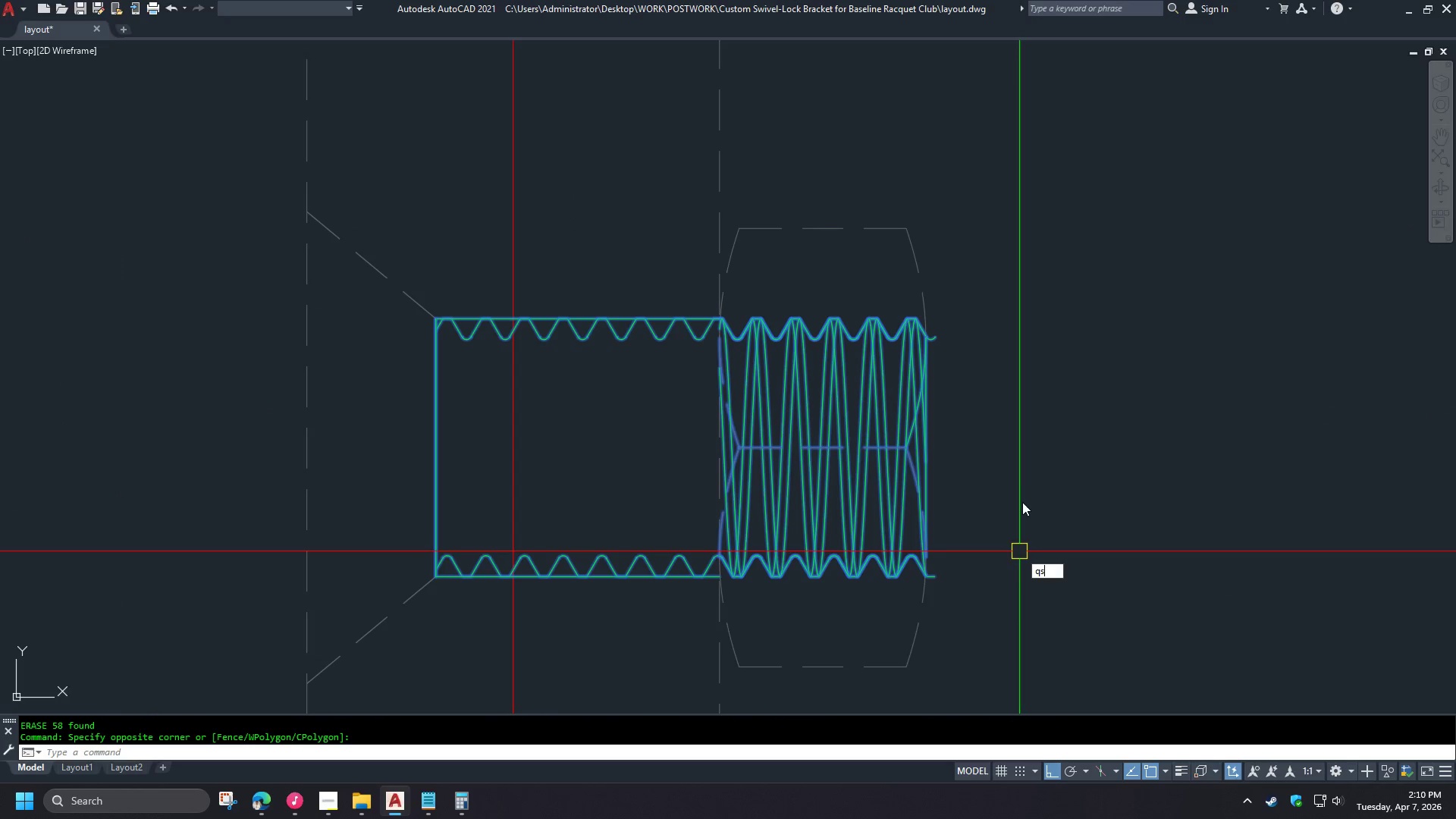 
key(E)
 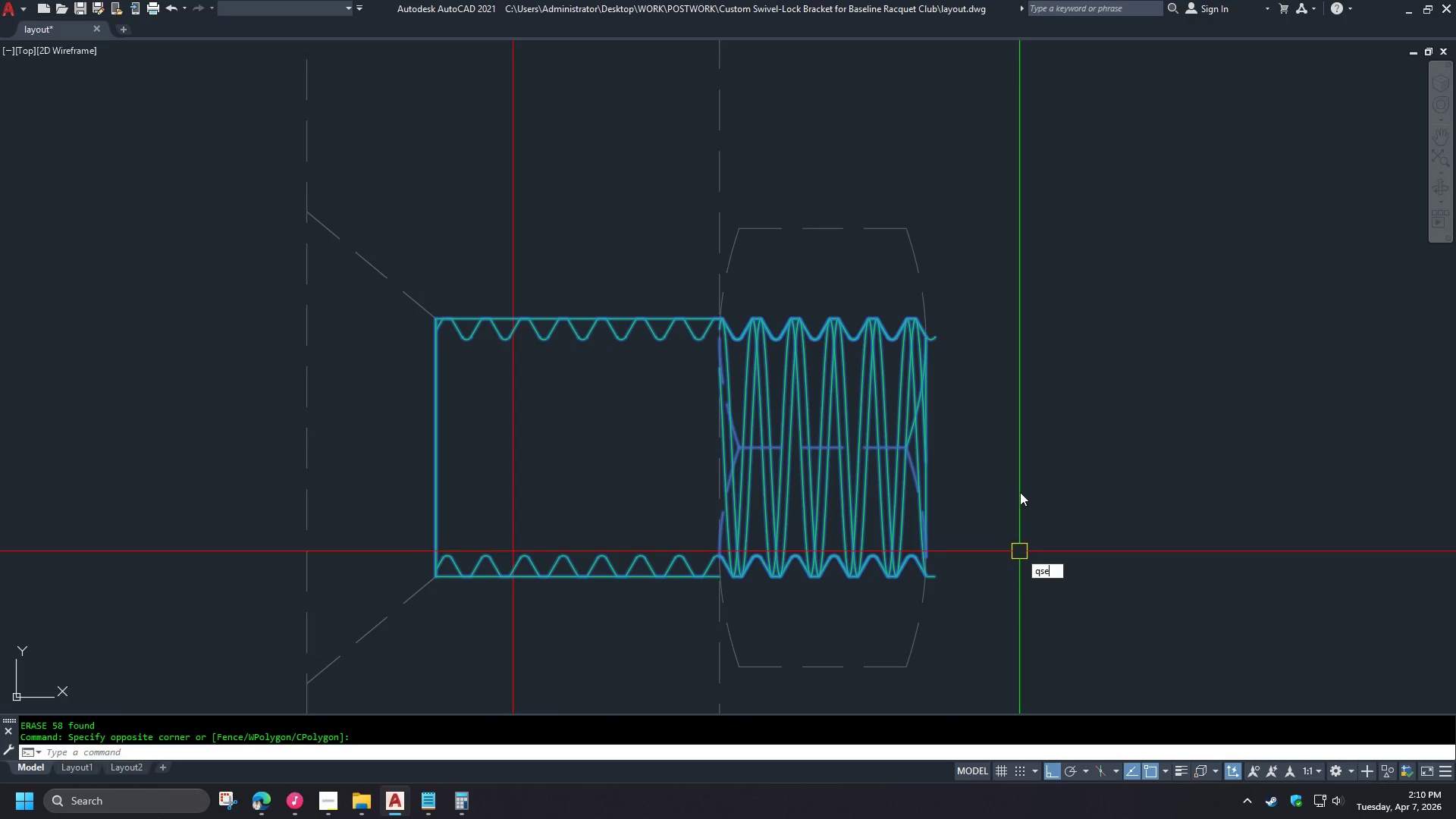 
scroll: coordinate [1020, 419], scroll_direction: up, amount: 2.0
 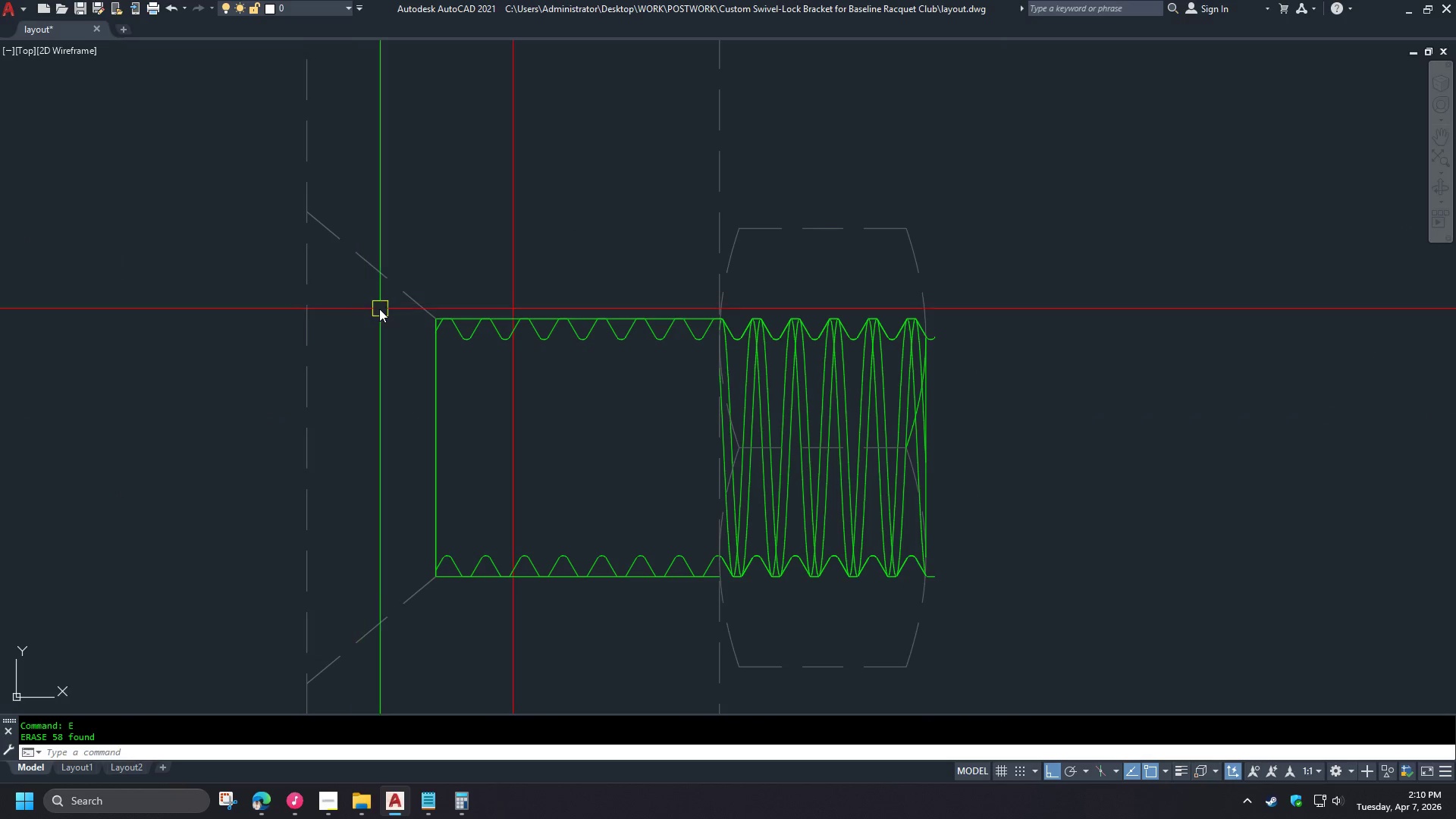 
key(Space)
 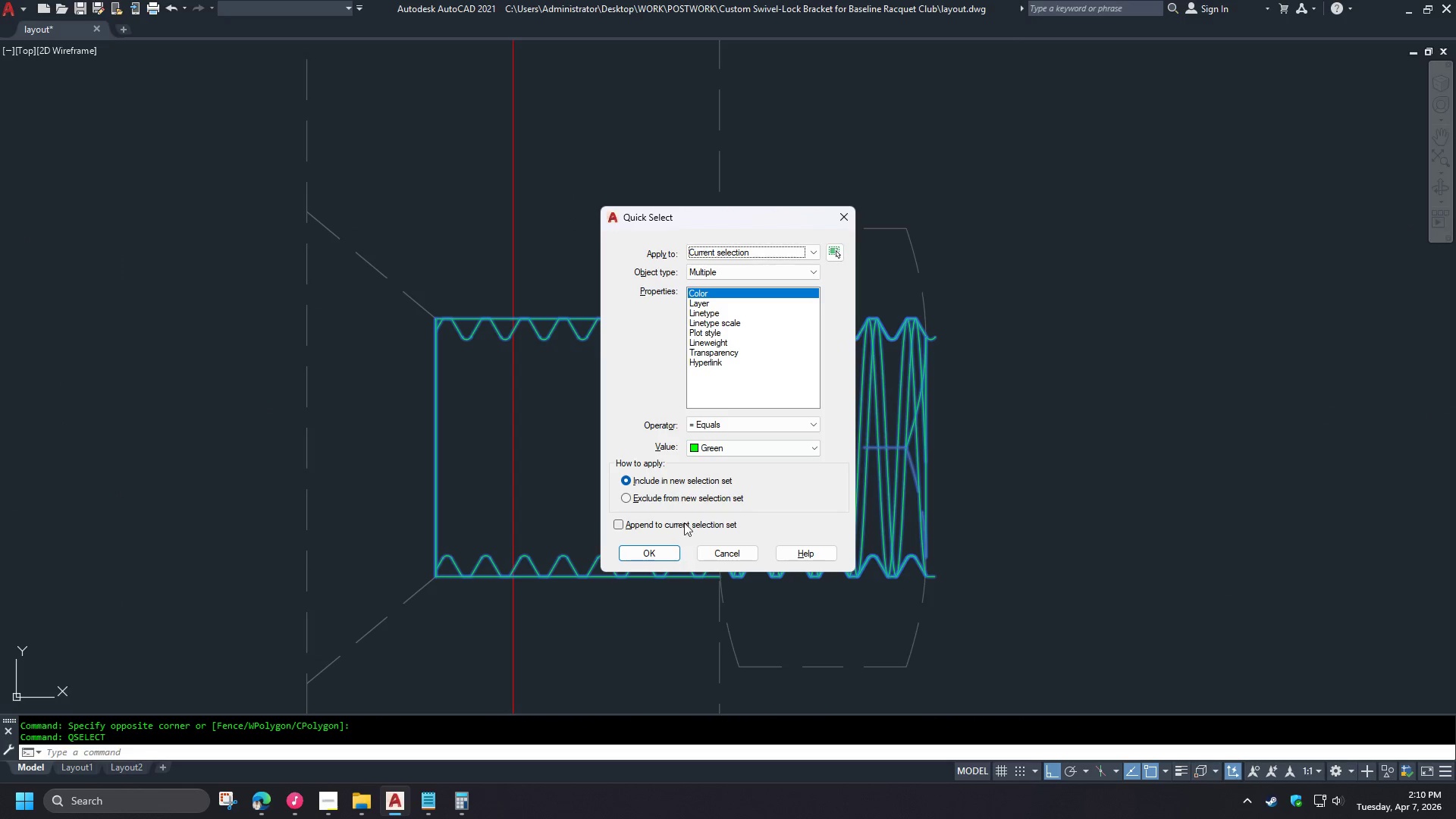 
left_click([647, 549])
 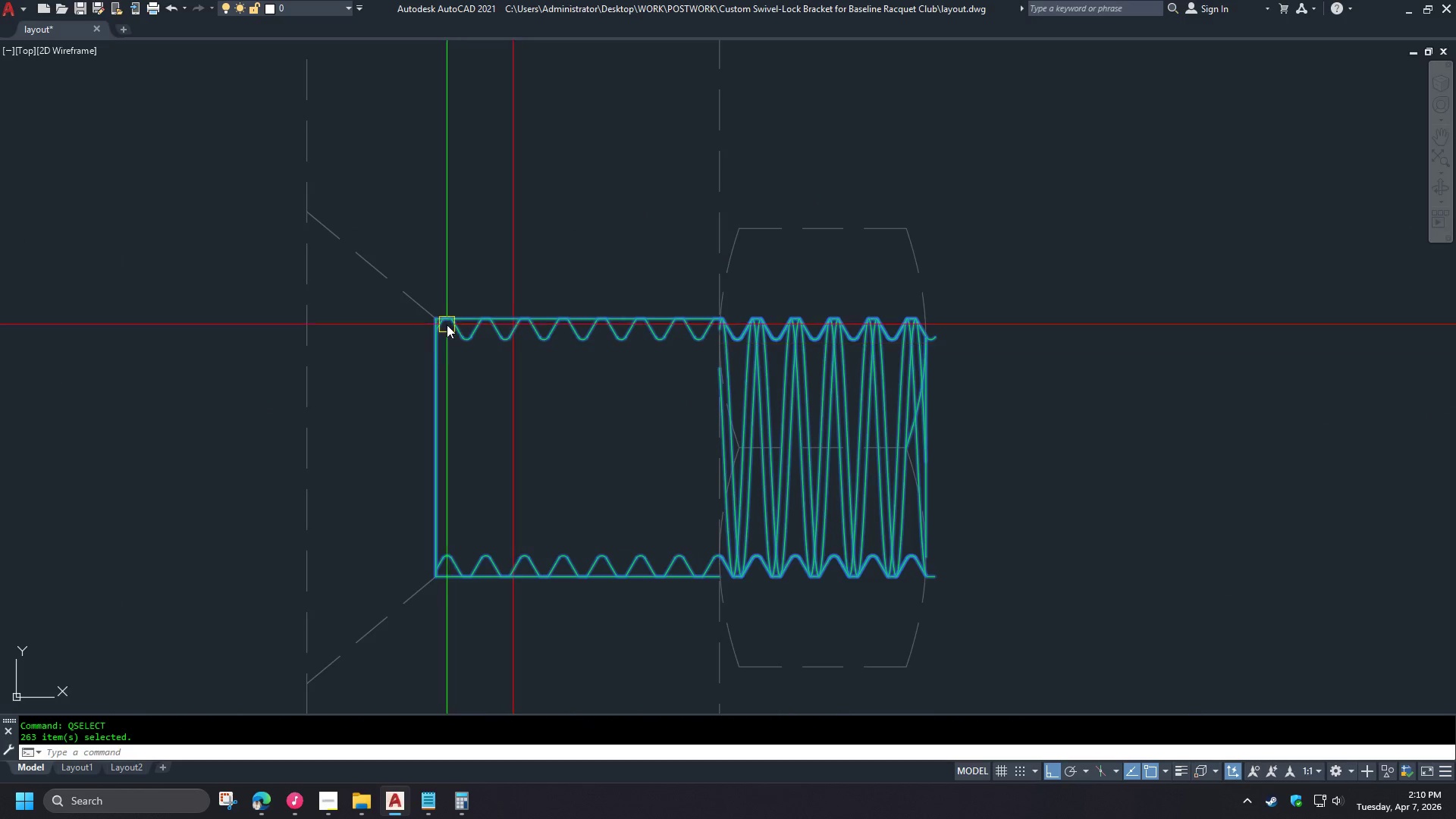 
hold_key(key=ShiftLeft, duration=0.73)
left_click_drag(start_coordinate=[544, 414], to_coordinate=[534, 412])
 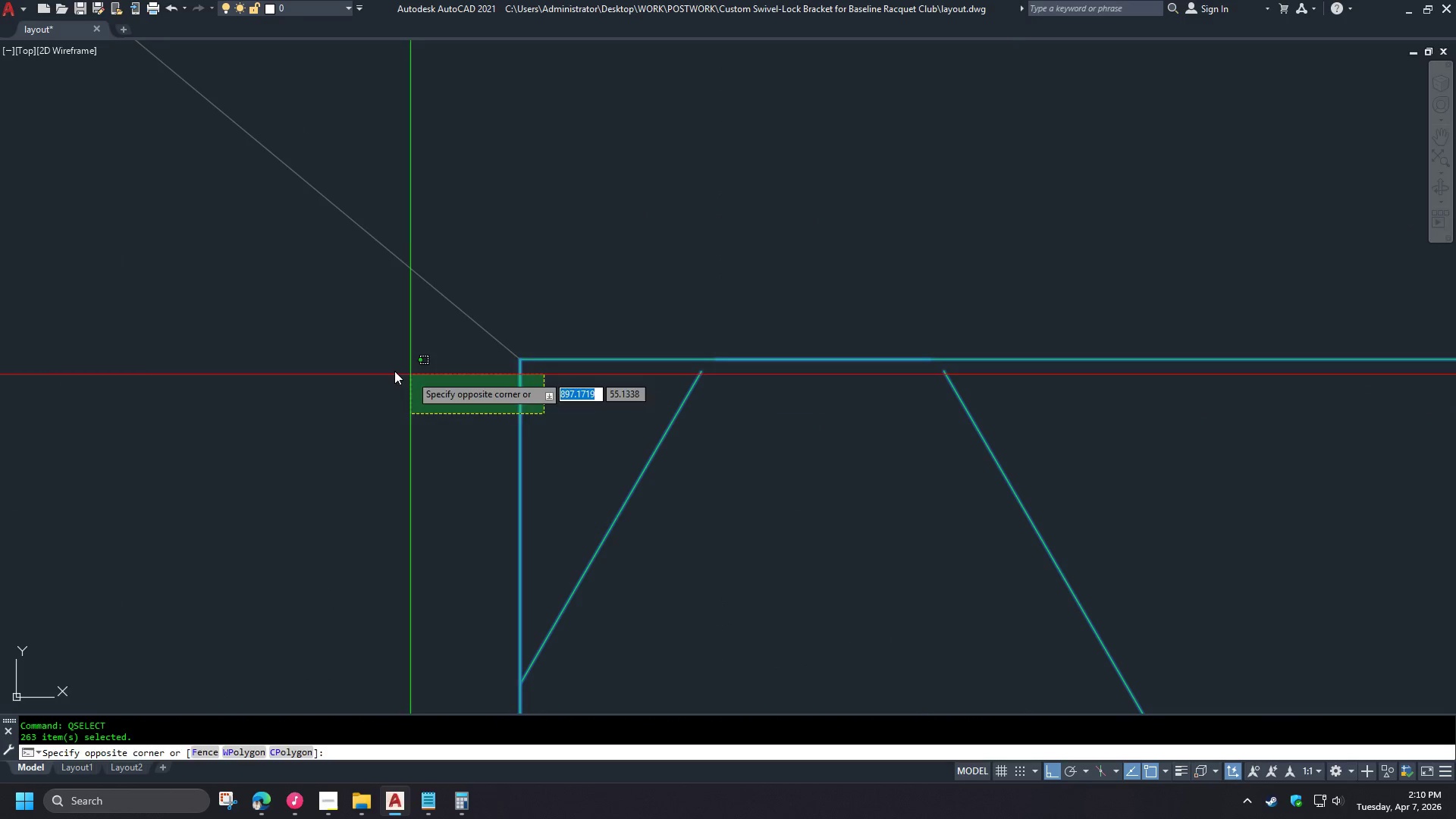 
left_click_drag(start_coordinate=[383, 370], to_coordinate=[368, 369])
 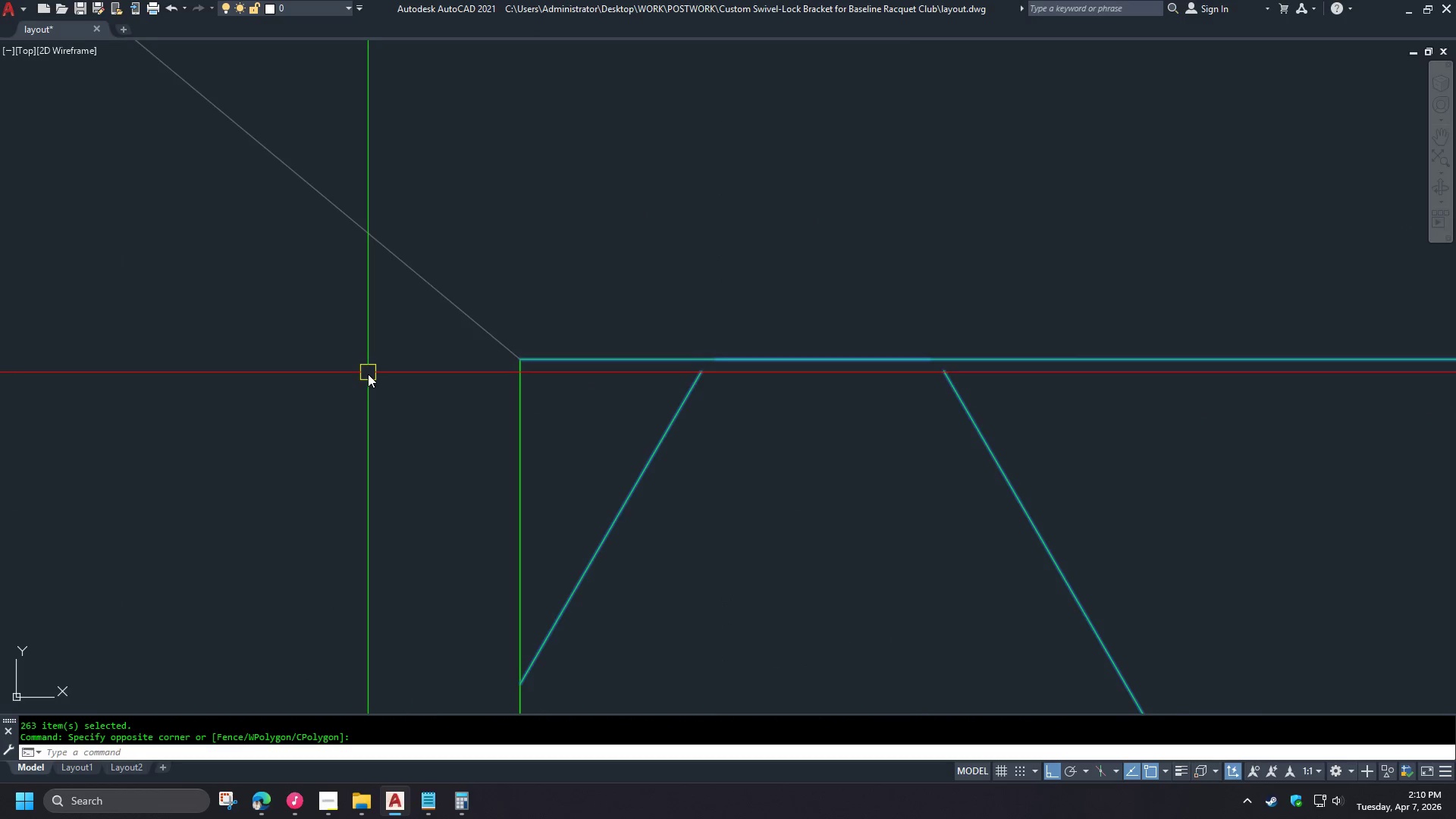 
key(E)
 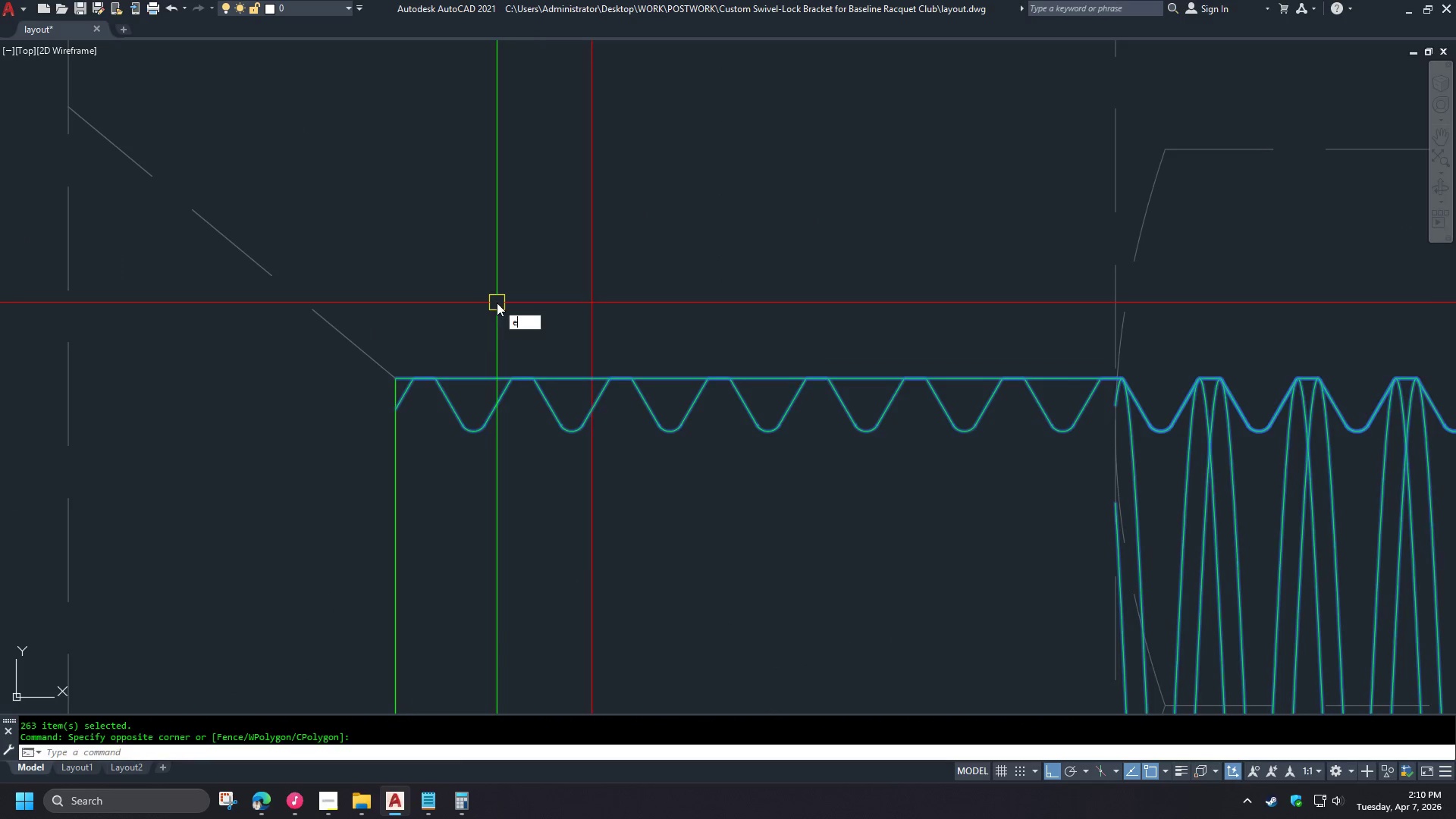 
key(Space)
 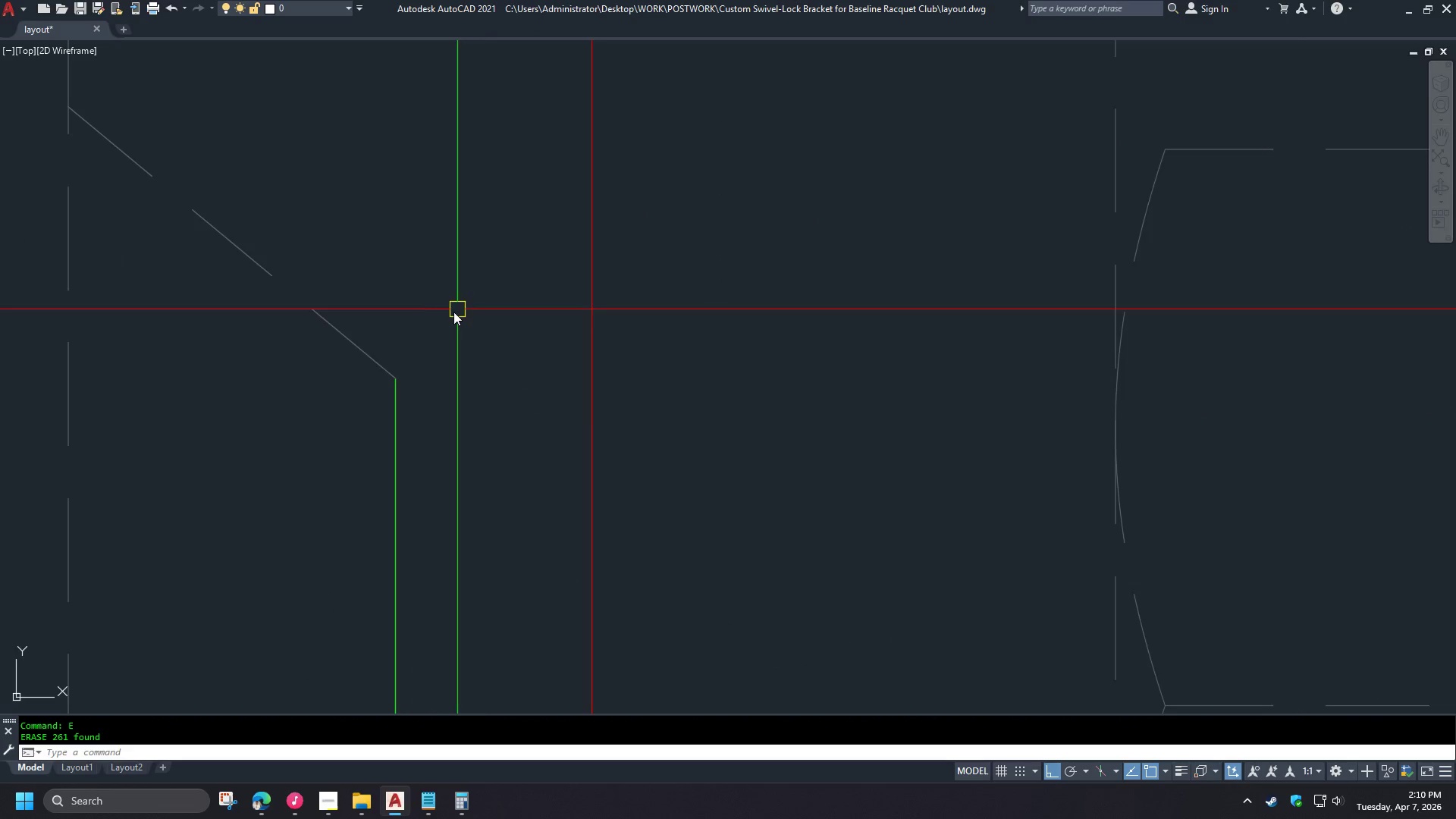 
double_click([461, 388])
 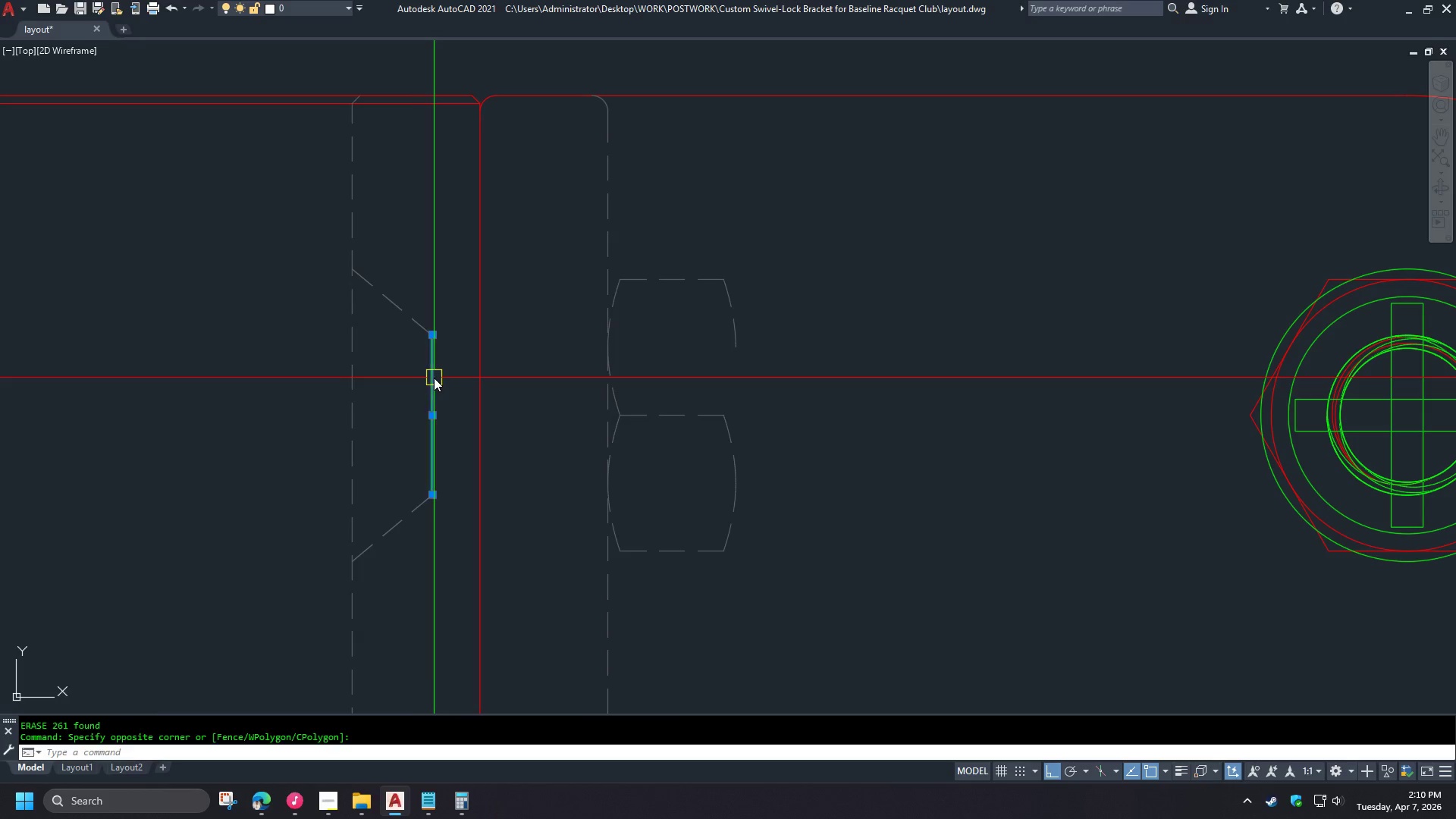 
scroll: coordinate [493, 403], scroll_direction: up, amount: 7.0
 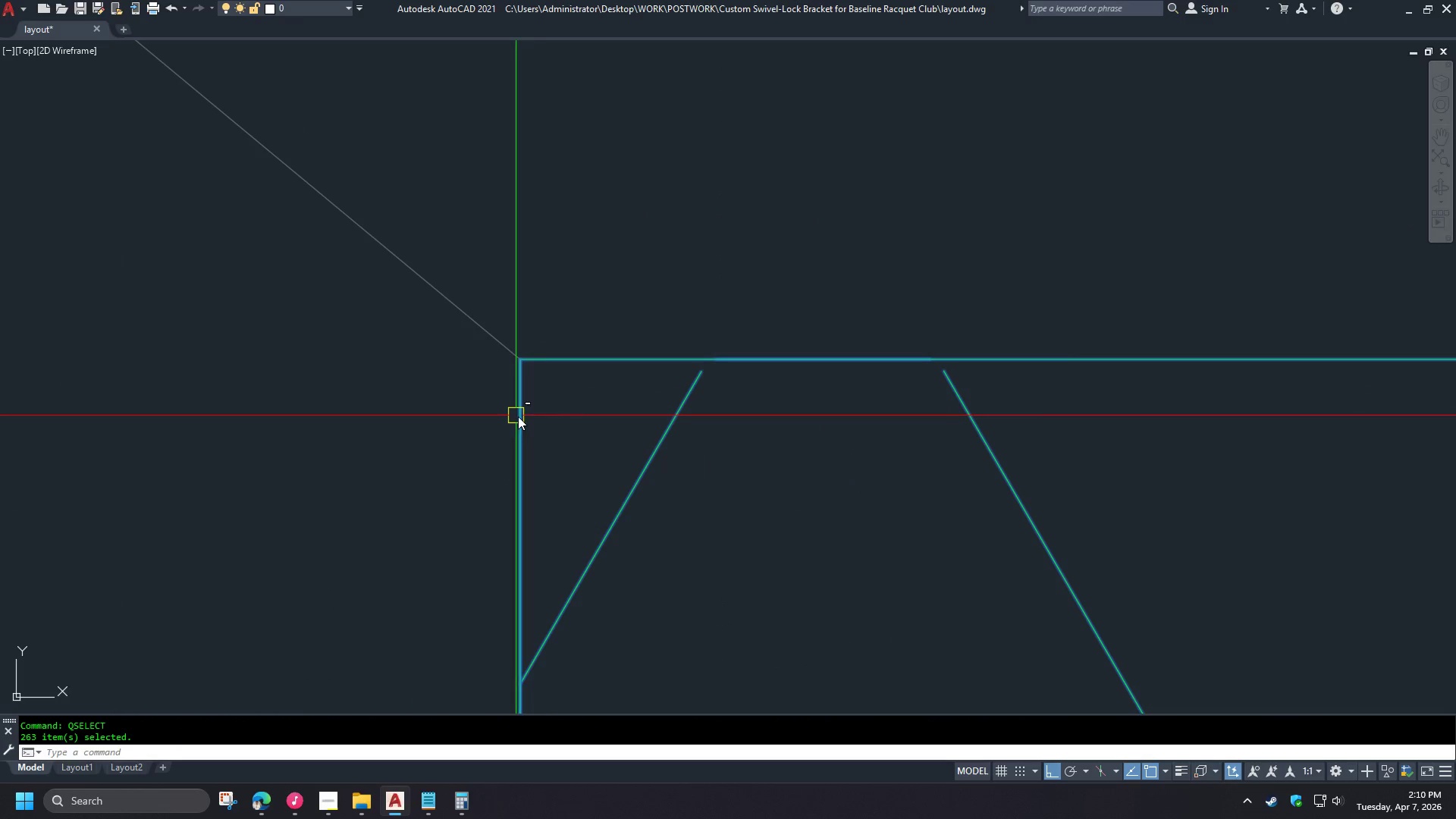 
key(E)
 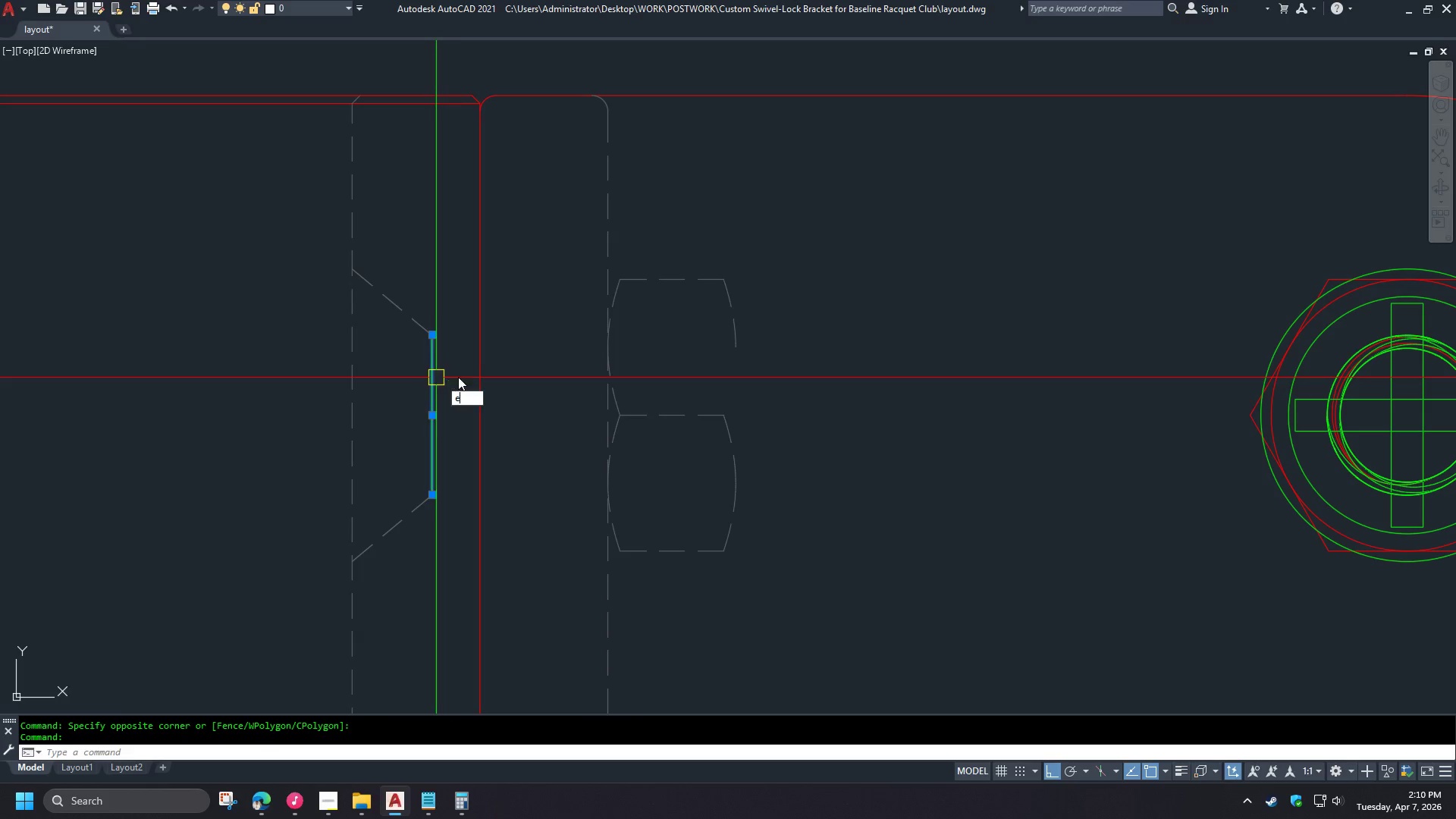 
key(Space)
 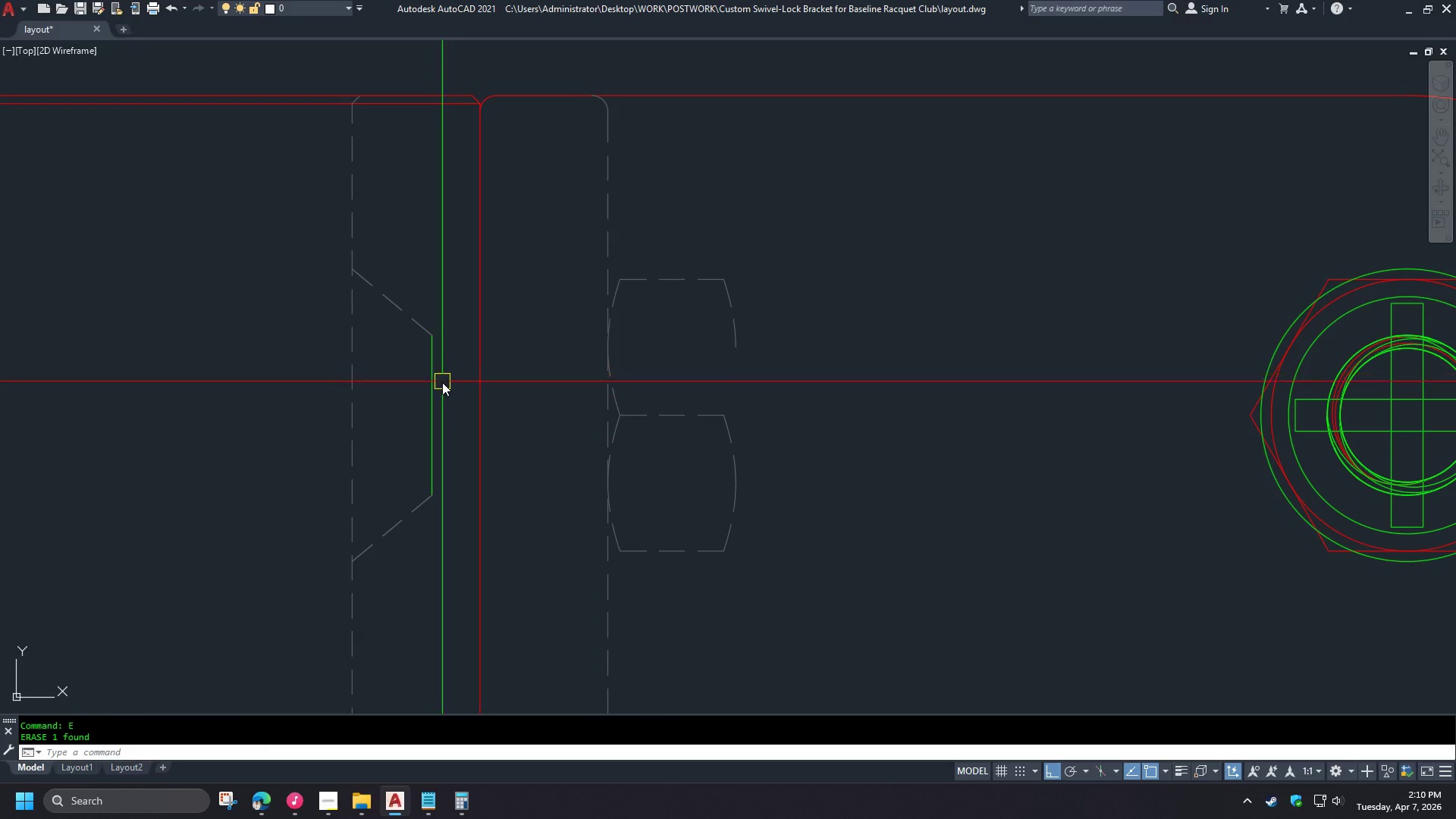 
scroll: coordinate [394, 378], scroll_direction: down, amount: 5.0
 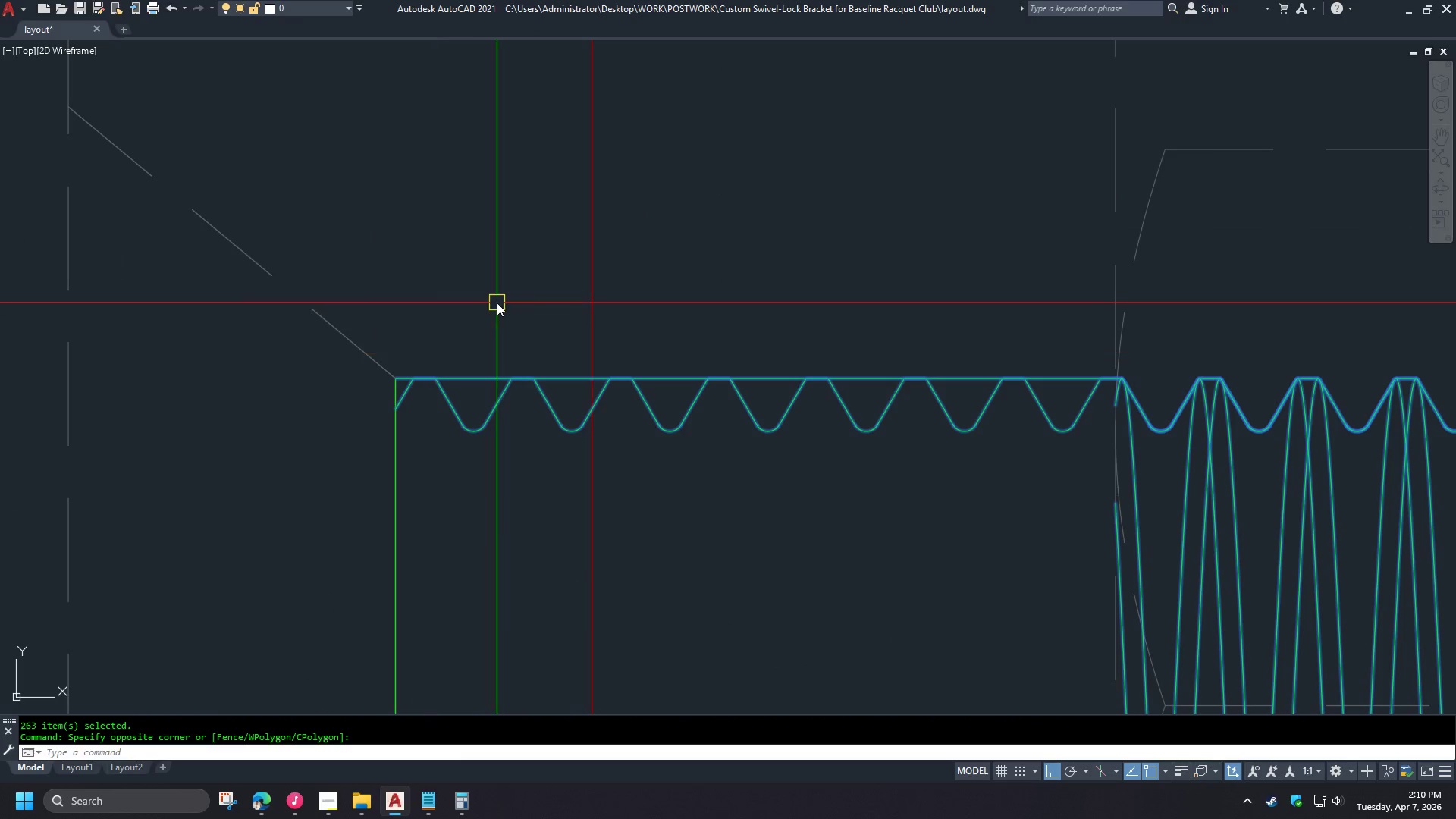 
left_click([432, 385])
 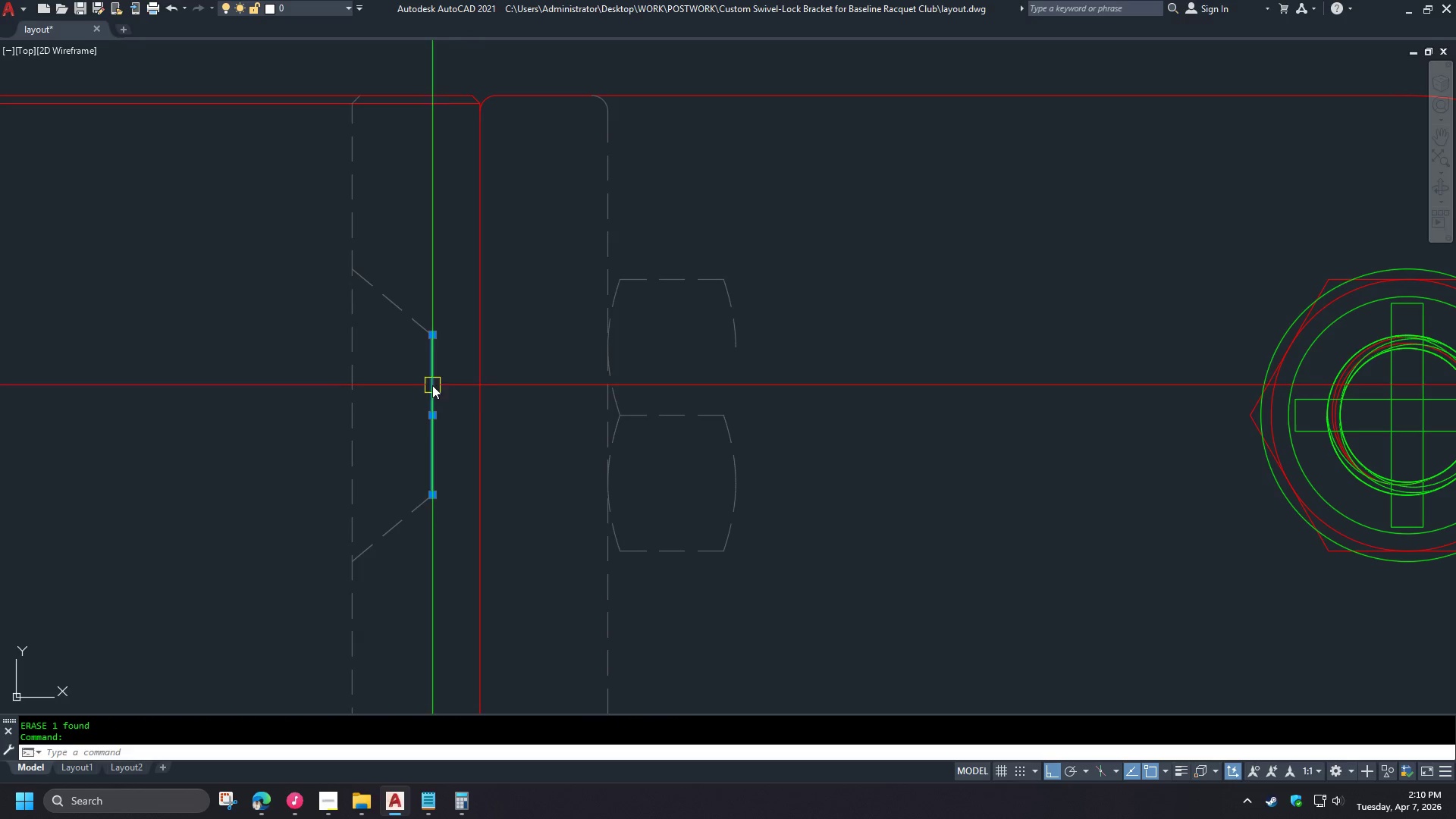 
key(E)
 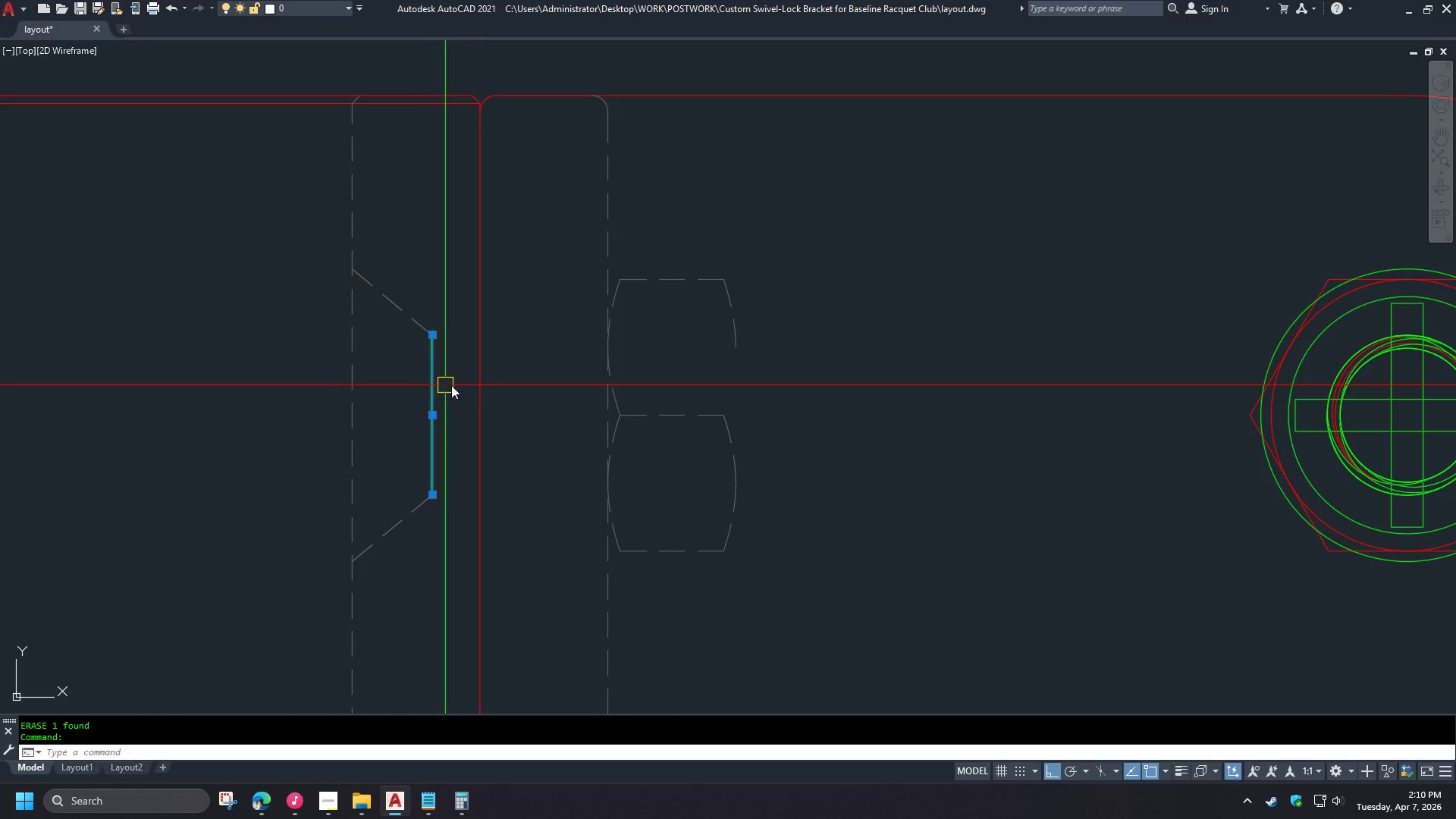 
key(Space)
 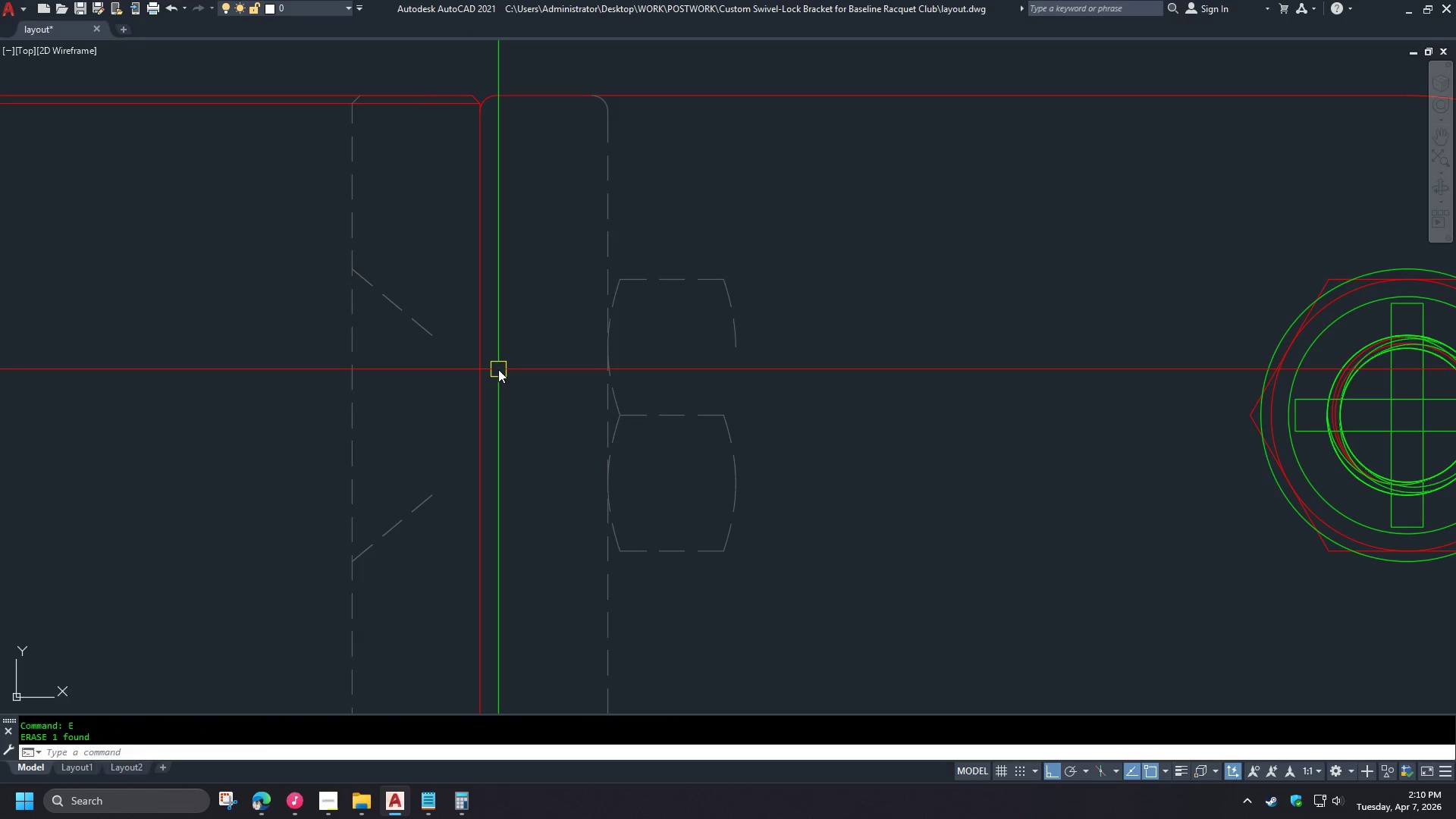 
scroll: coordinate [444, 322], scroll_direction: down, amount: 3.0
 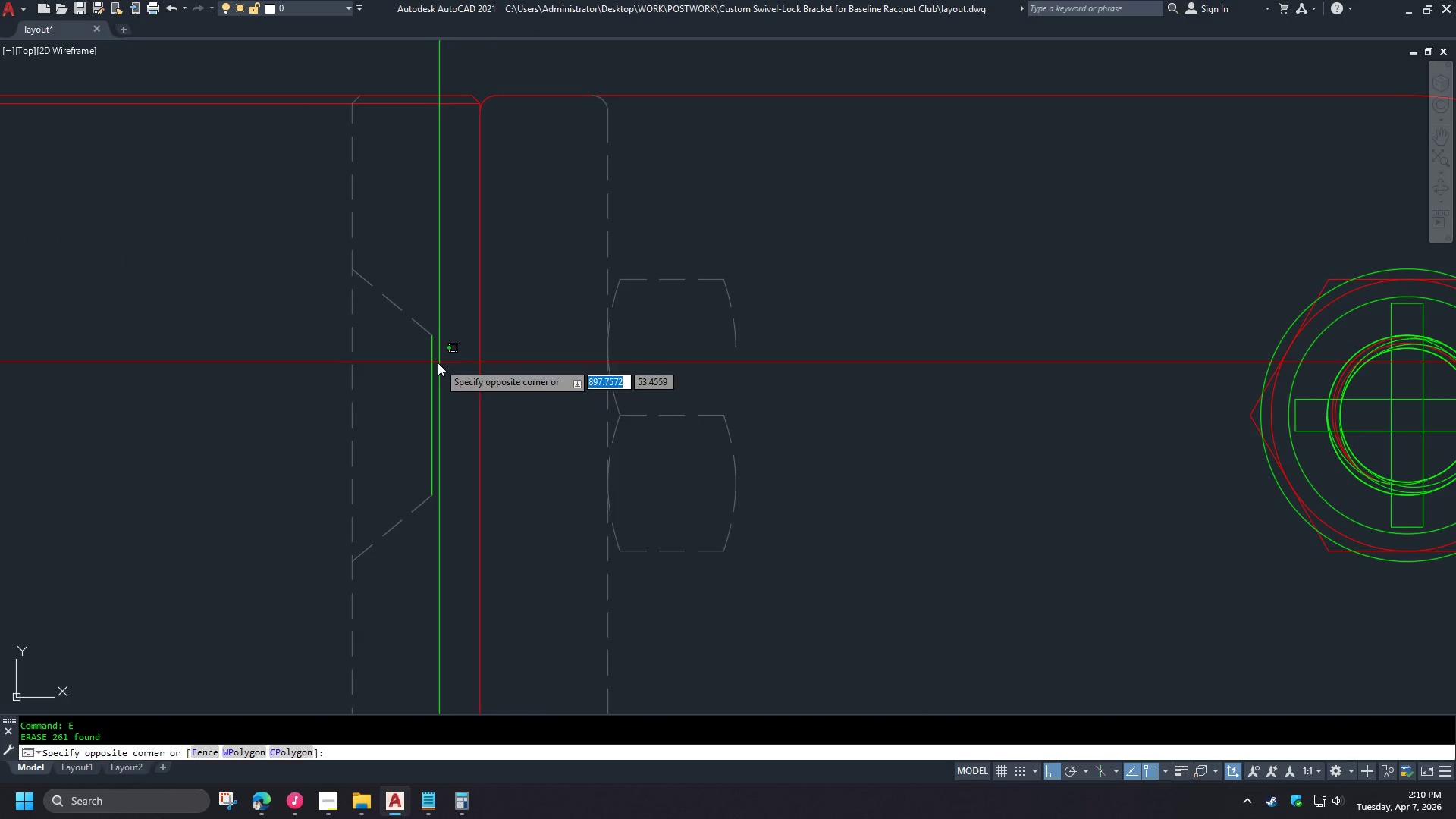 
key(Control+Z)
 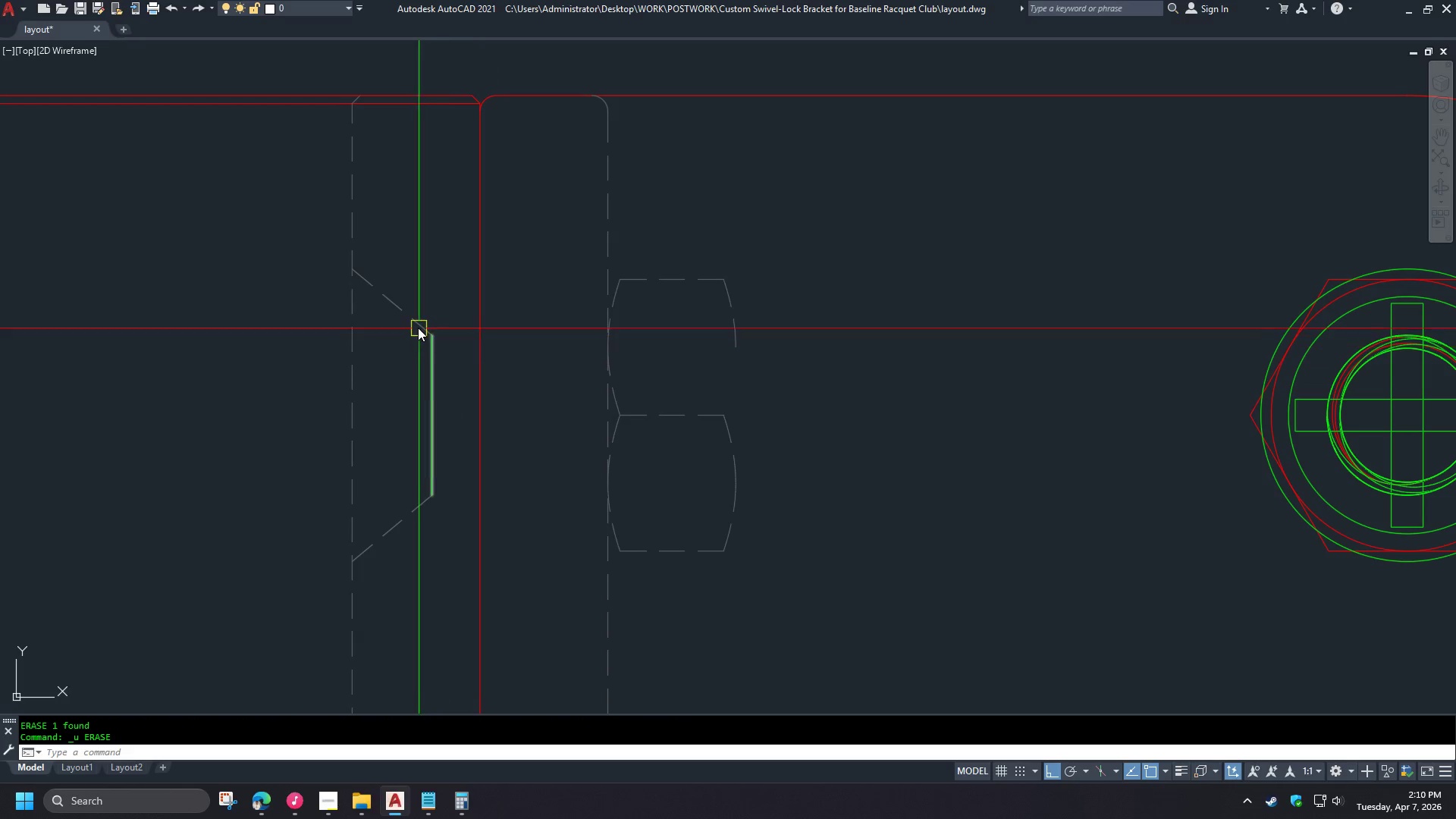 
type(ma )
 